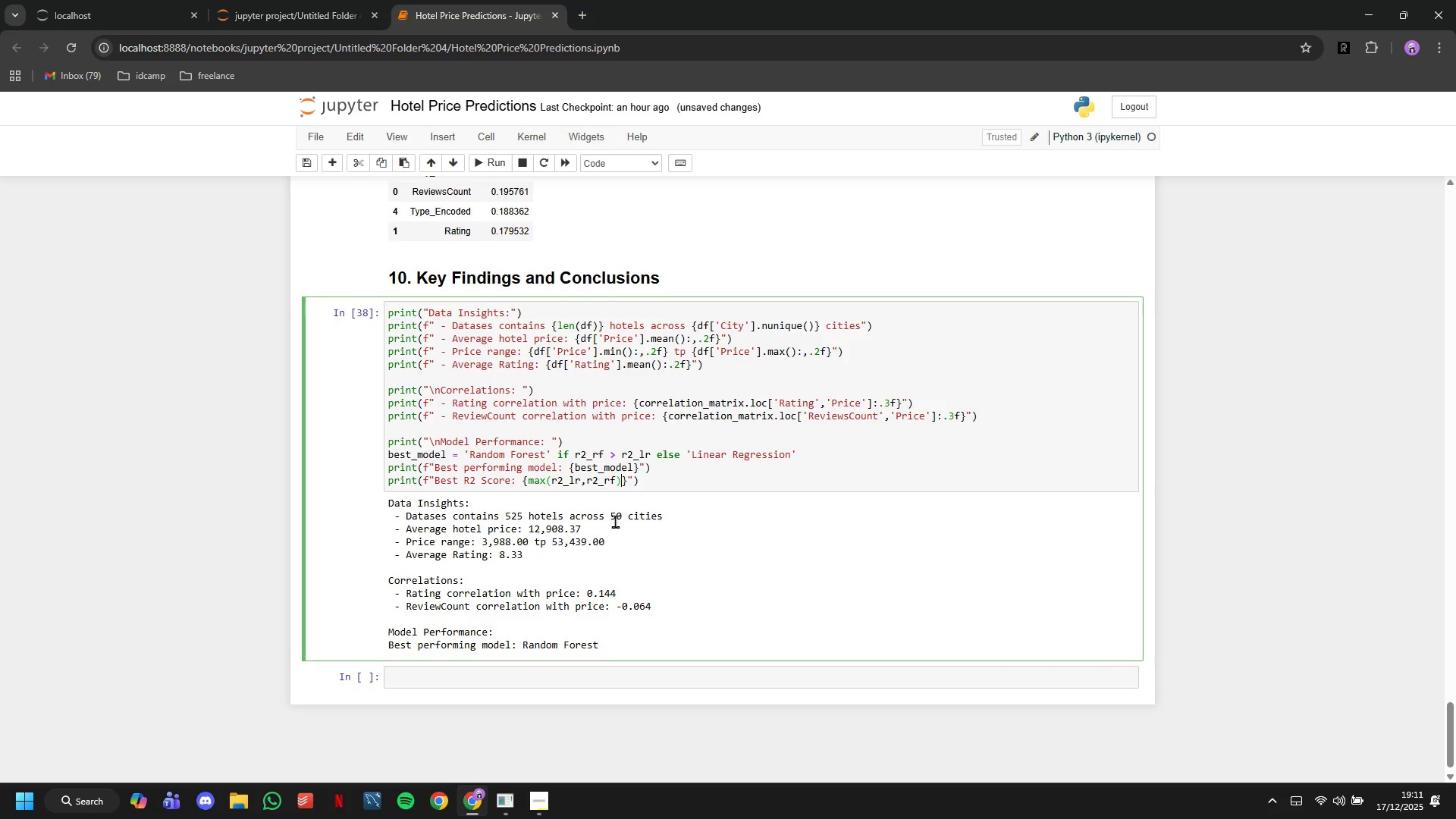 
 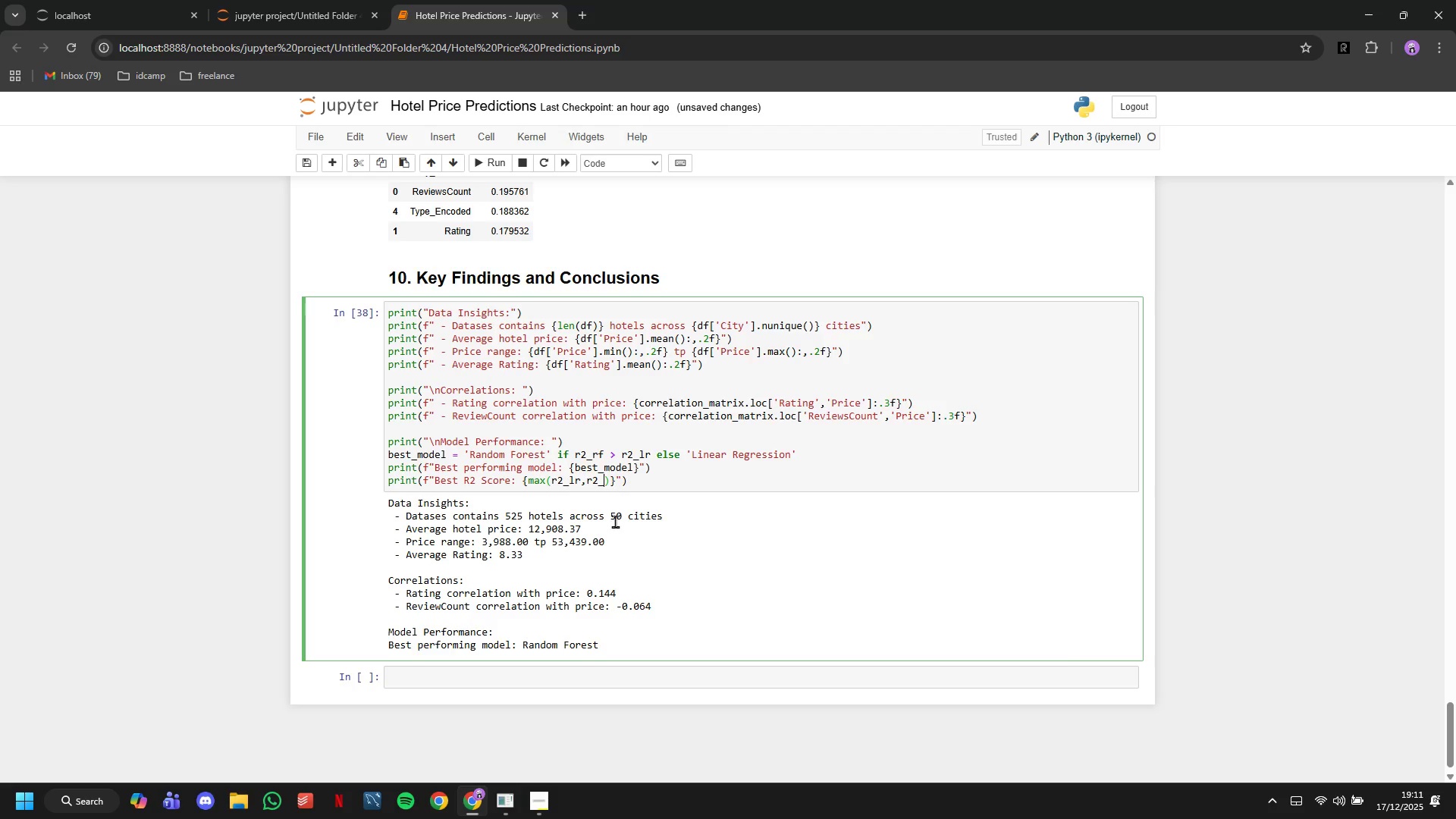 
key(ArrowRight)
 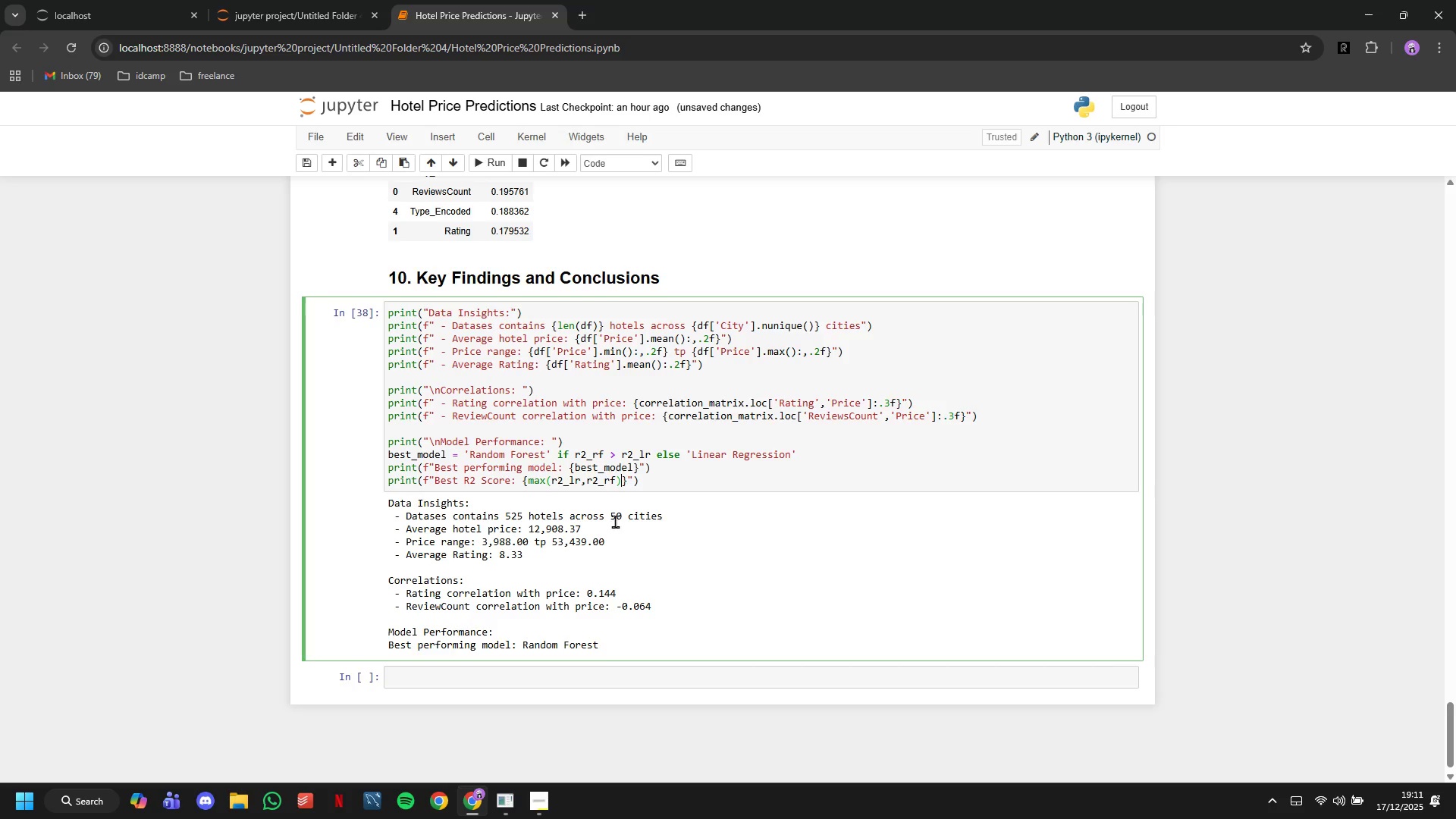 
type(:.4f)
 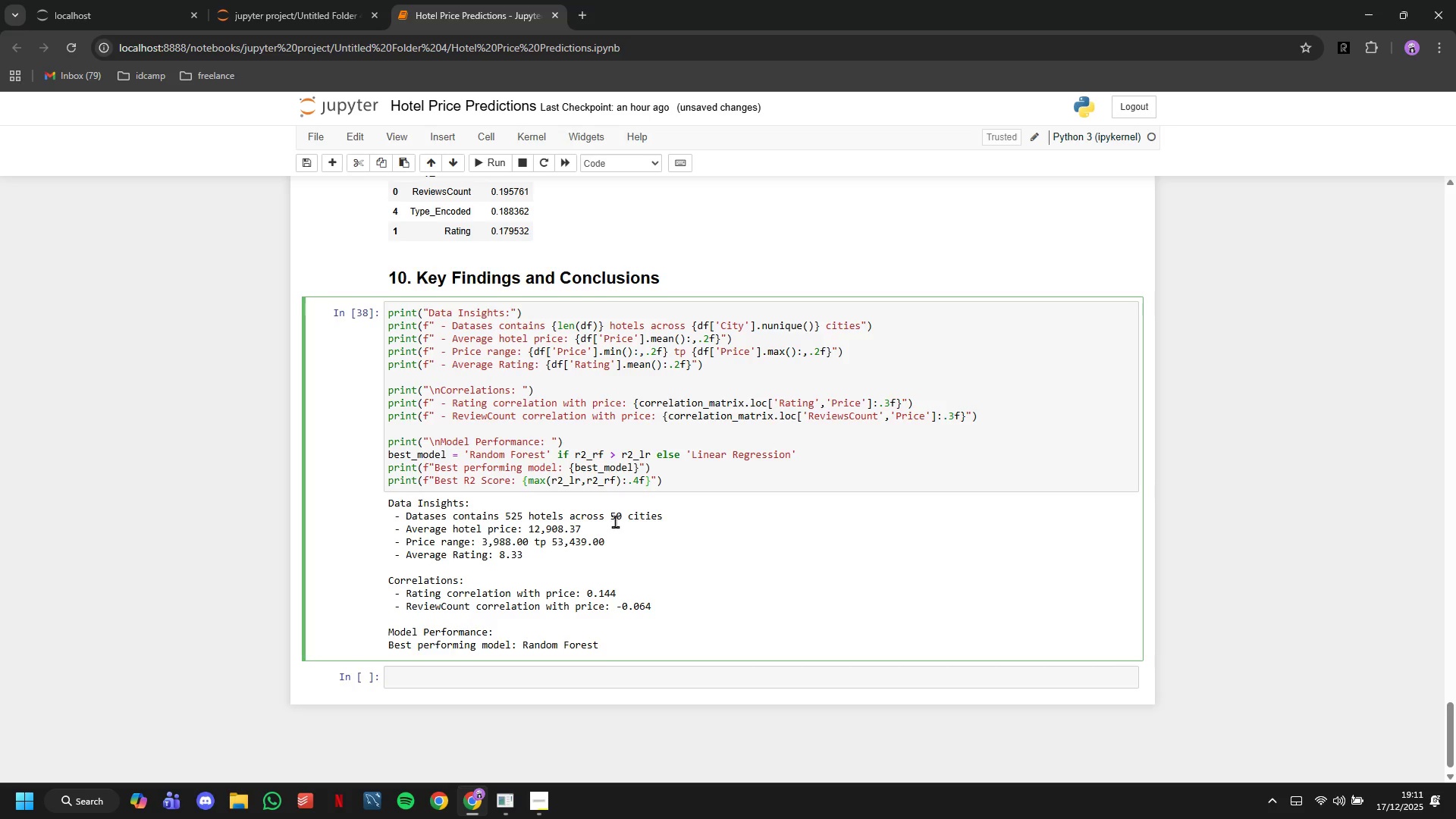 
key(ArrowRight)
 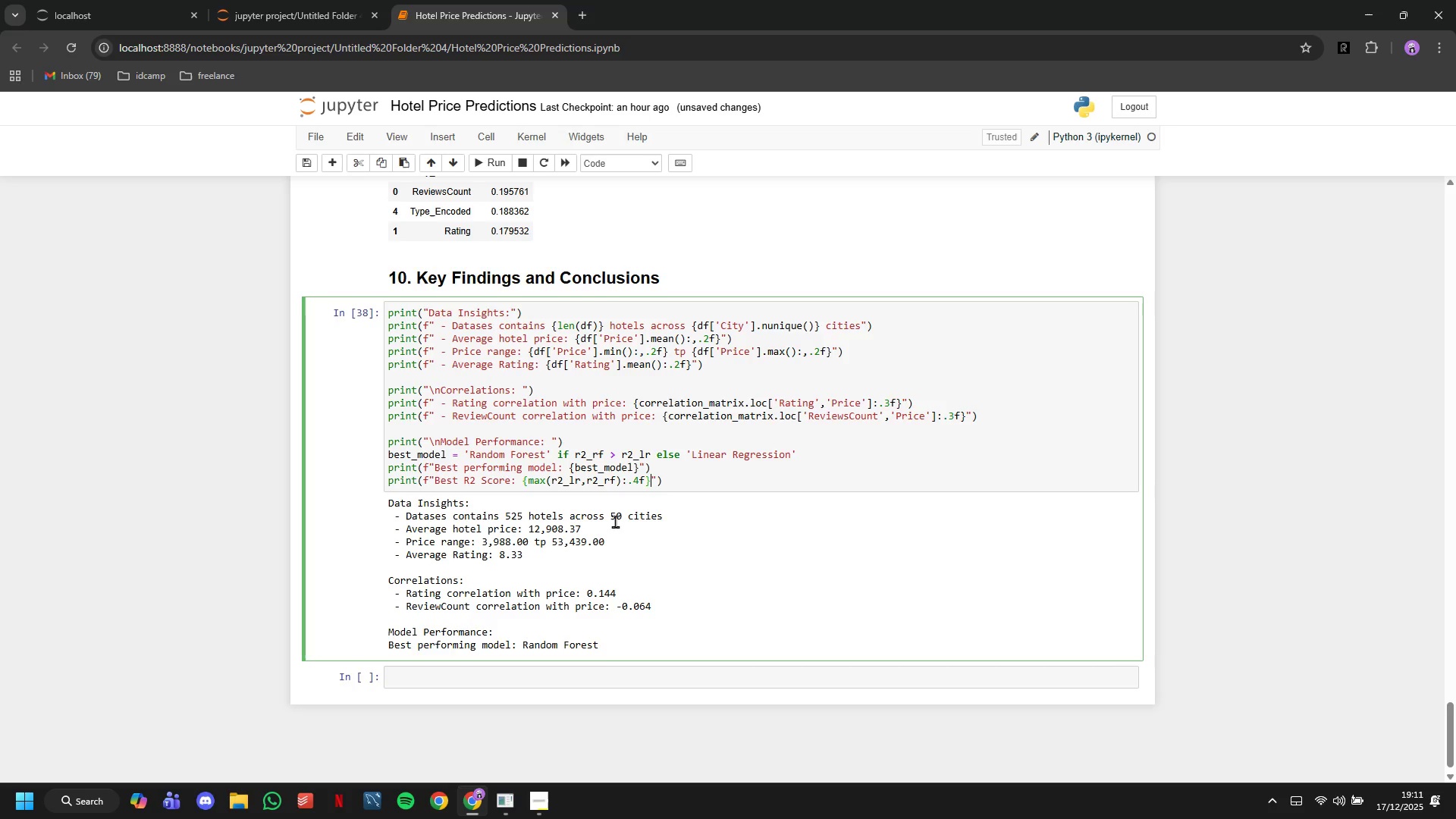 
key(ArrowRight)
 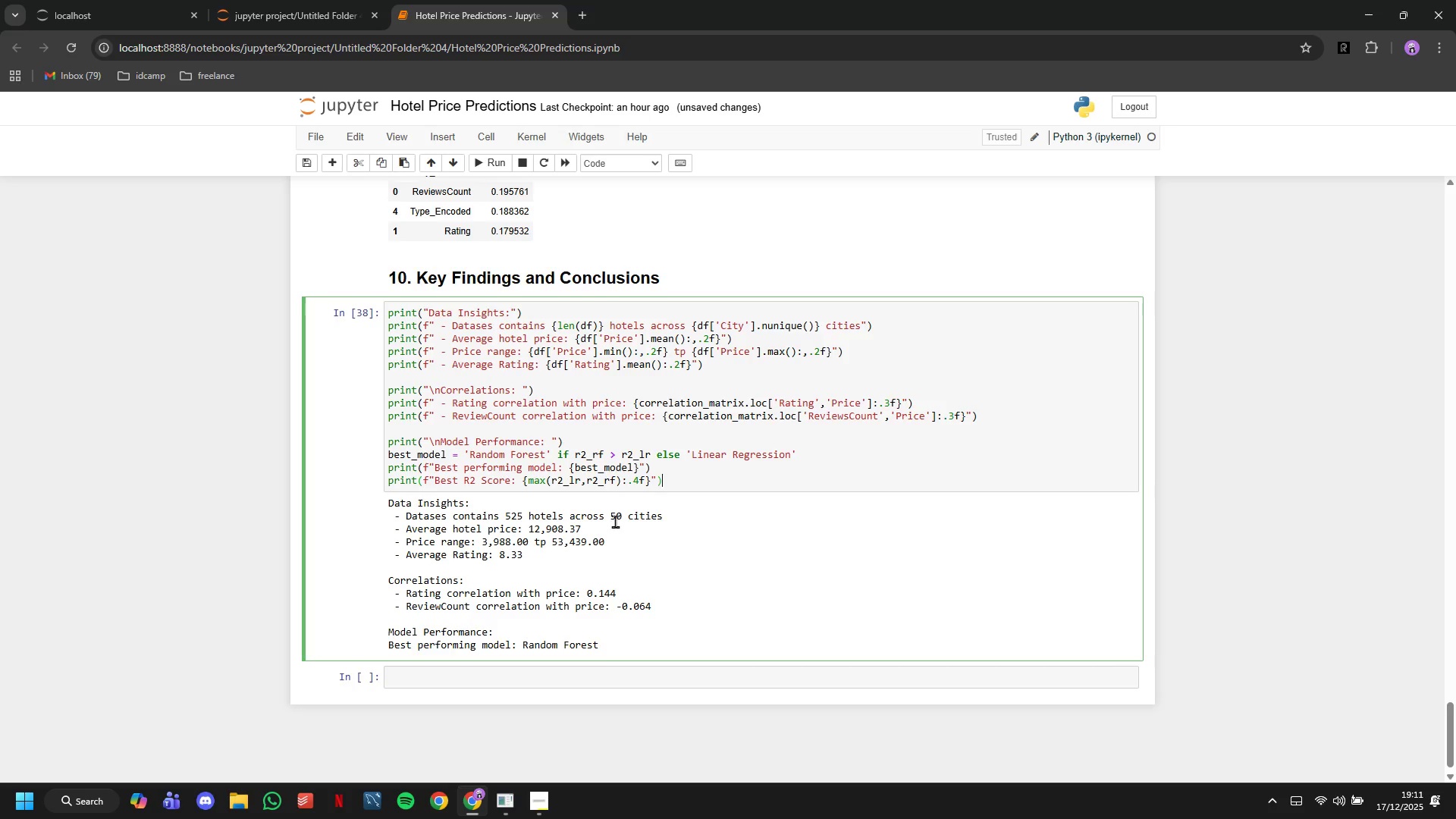 
key(ArrowRight)
 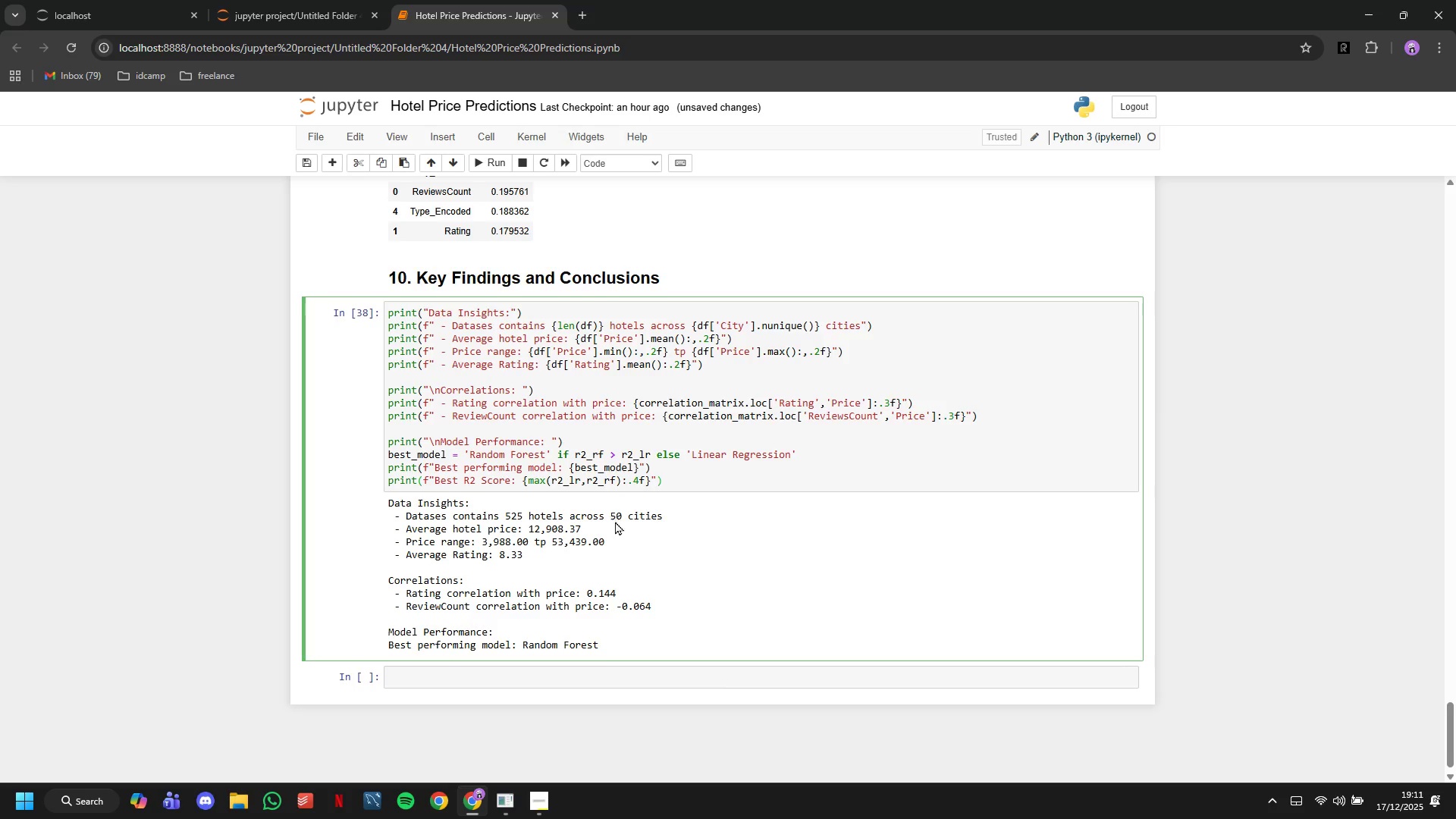 
key(Enter)
 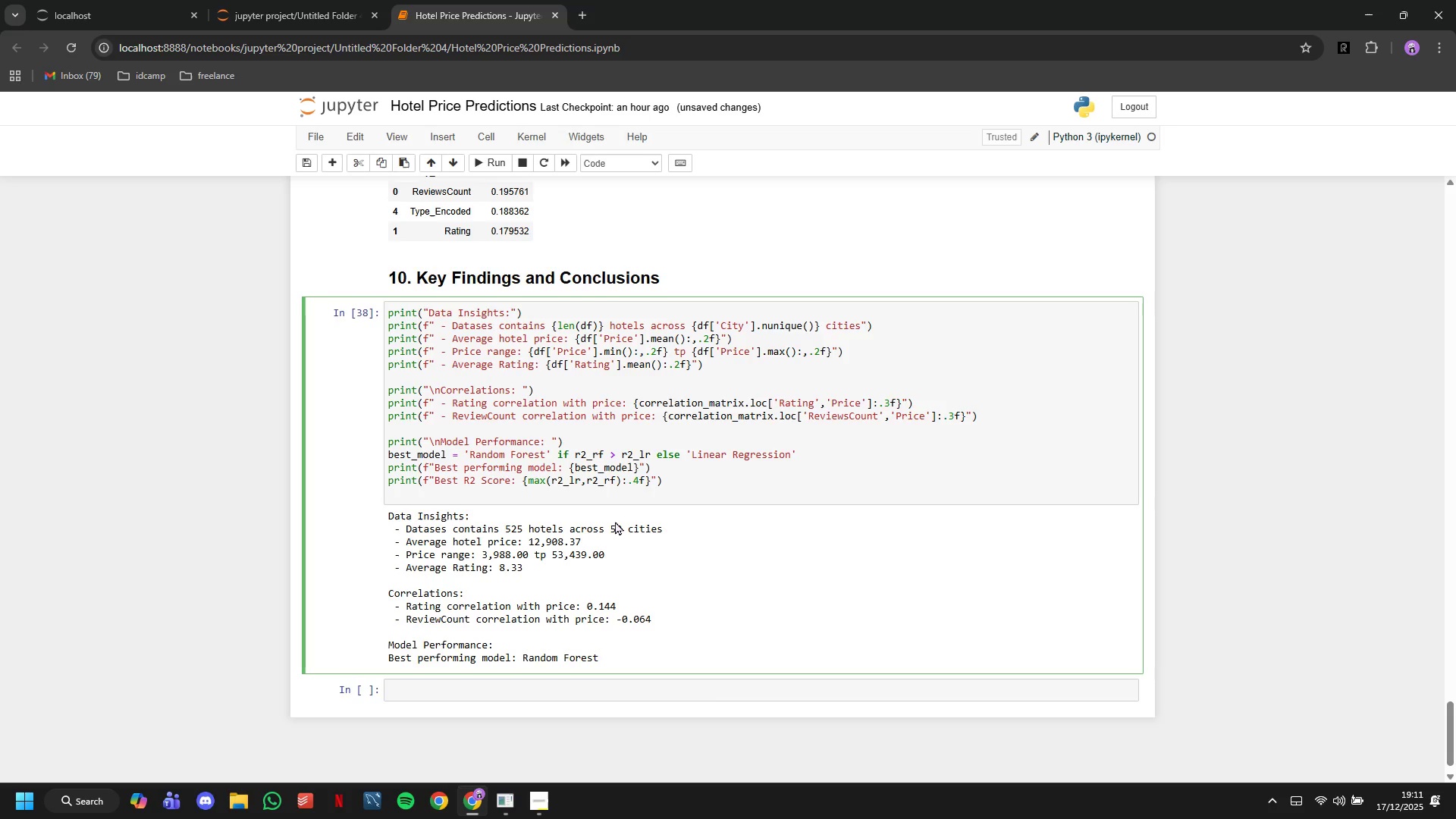 
type(print(f"")
 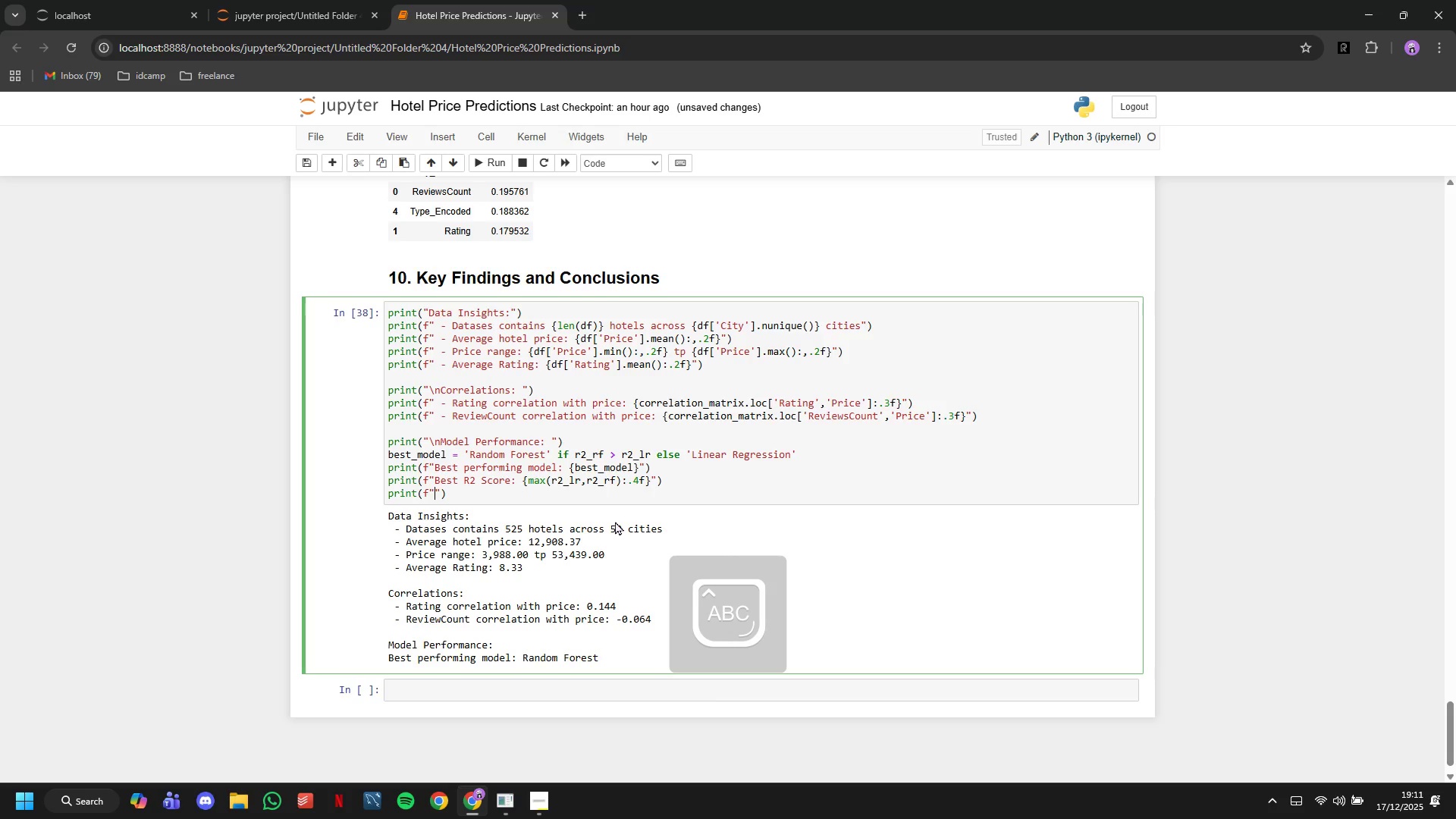 
 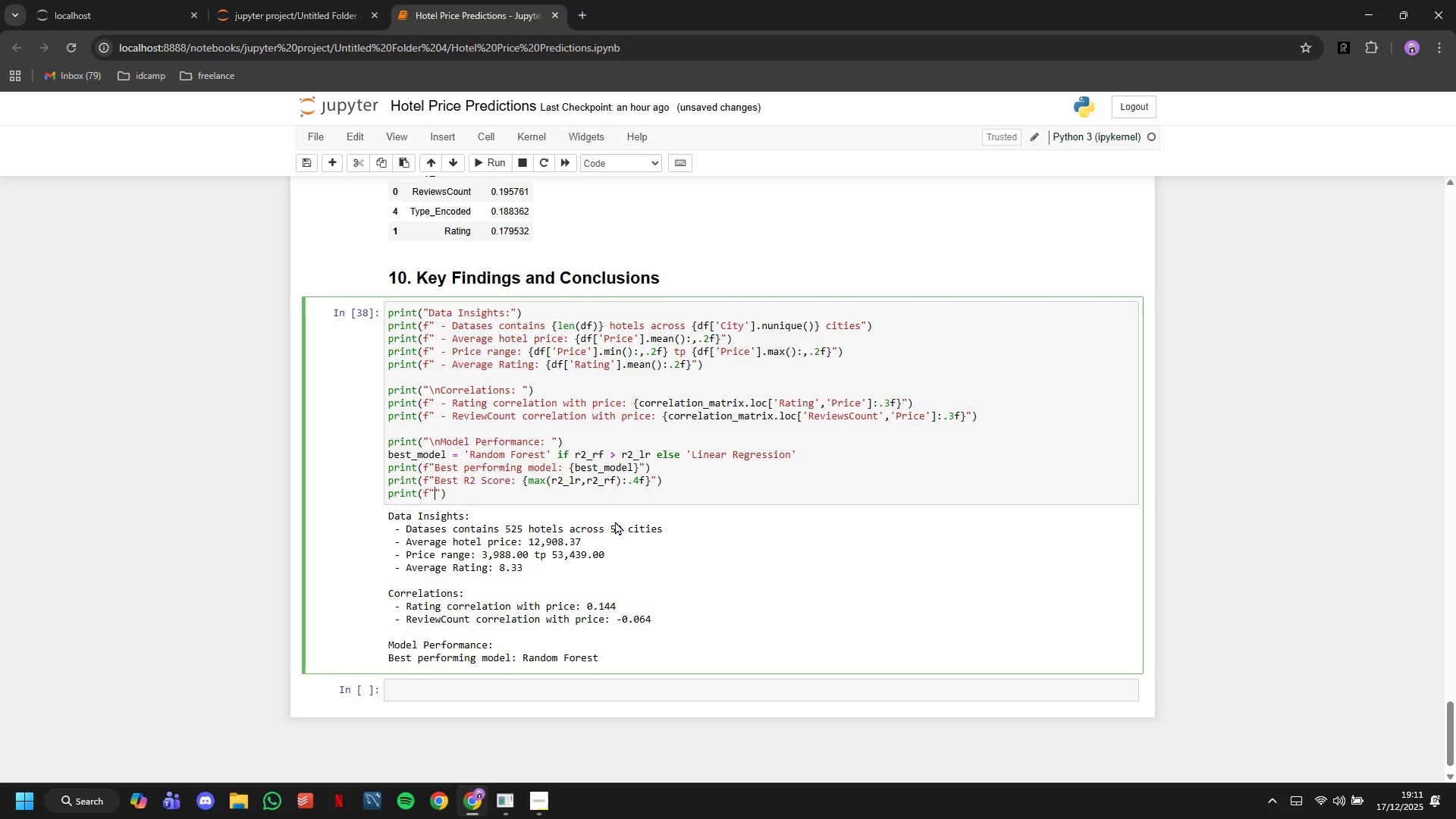 
key(ArrowLeft)
 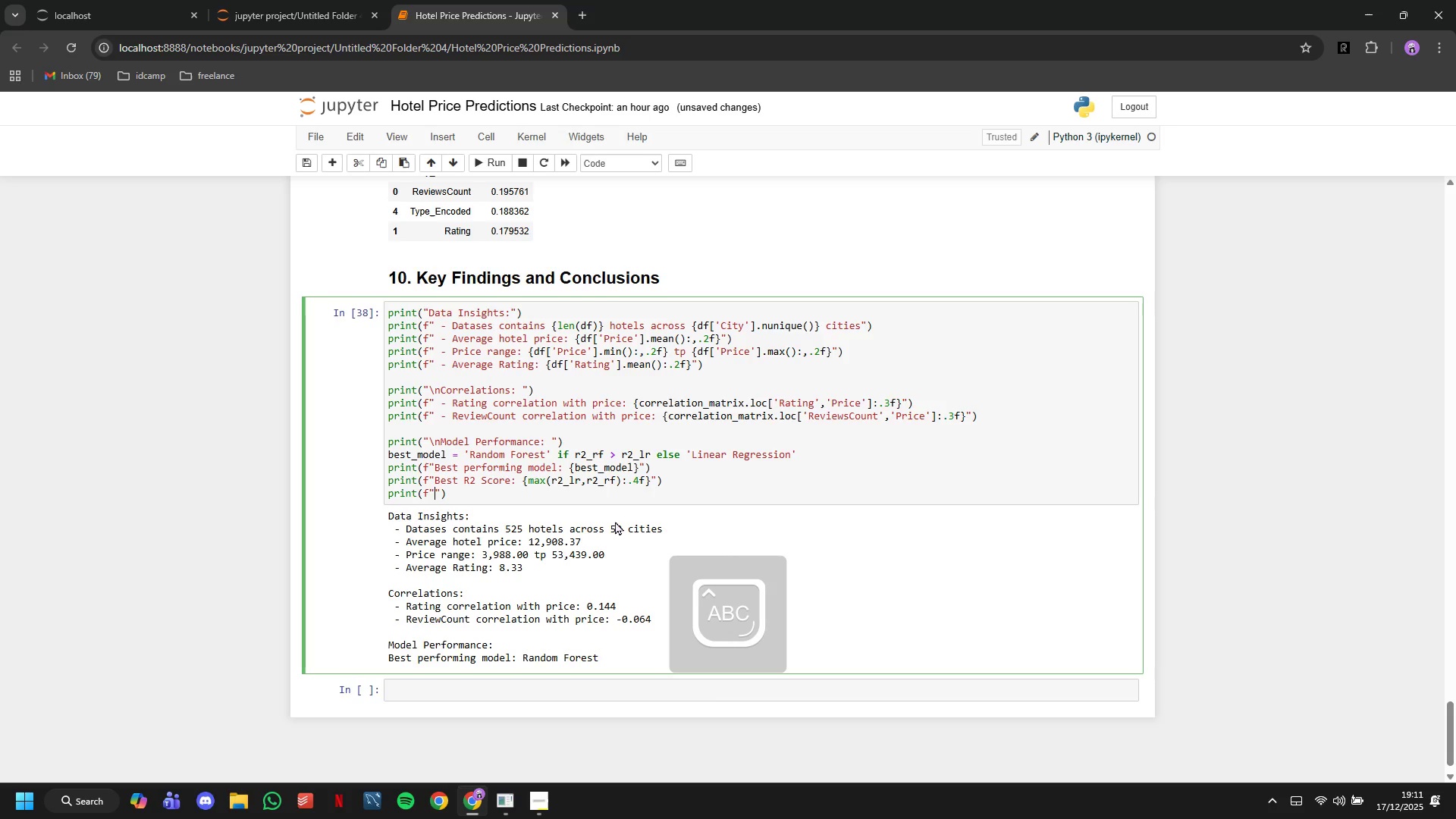 
type( This mdoel e)
key(Backspace)
key(Backspace)
key(Backspace)
key(Backspace)
key(Backspace)
key(Backspace)
type(odel explains {max(r2_lr,r2_lr)
key(Backspace)
key(Backspace)
type(rf)
 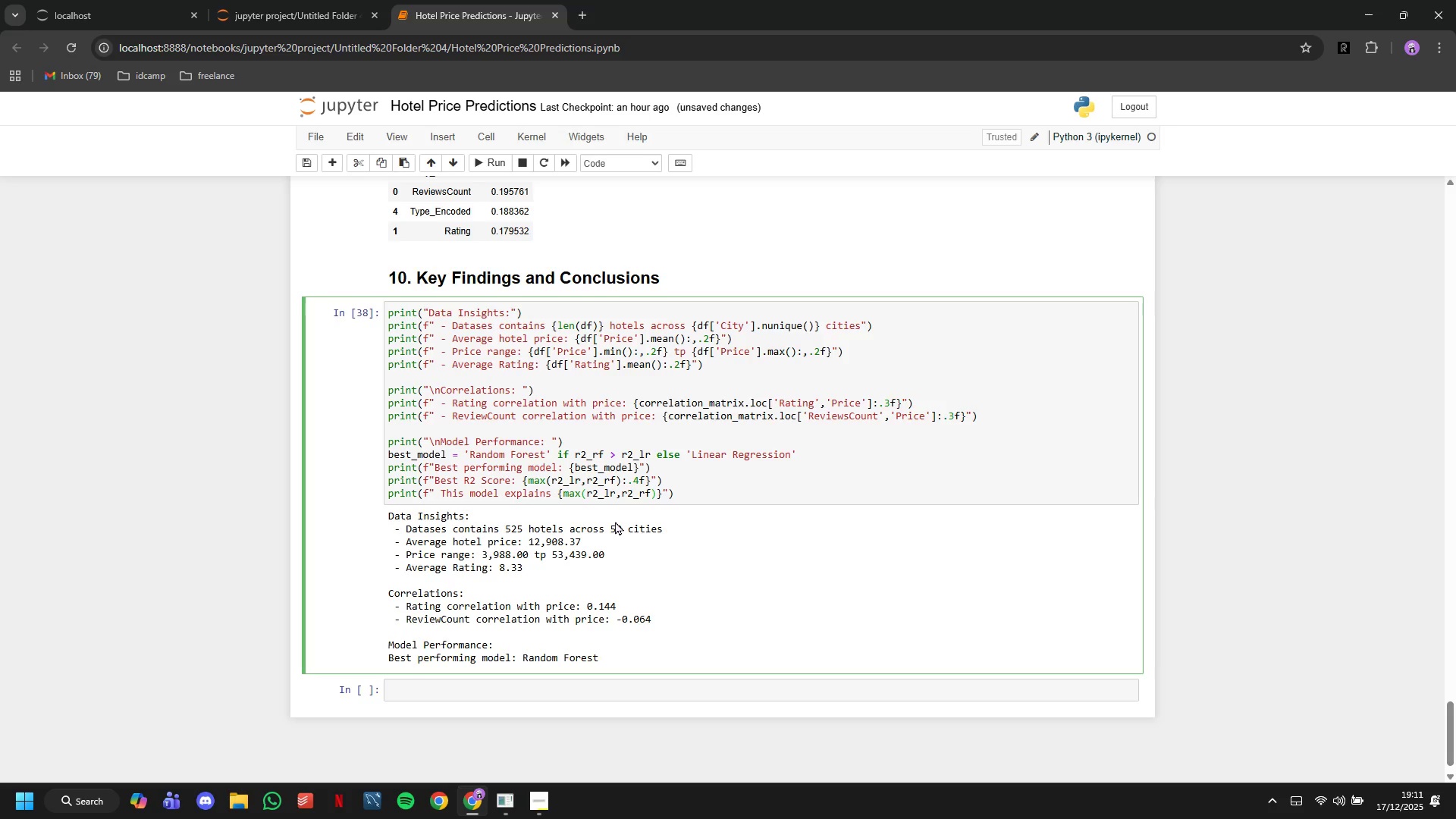 
key(ArrowRight)
 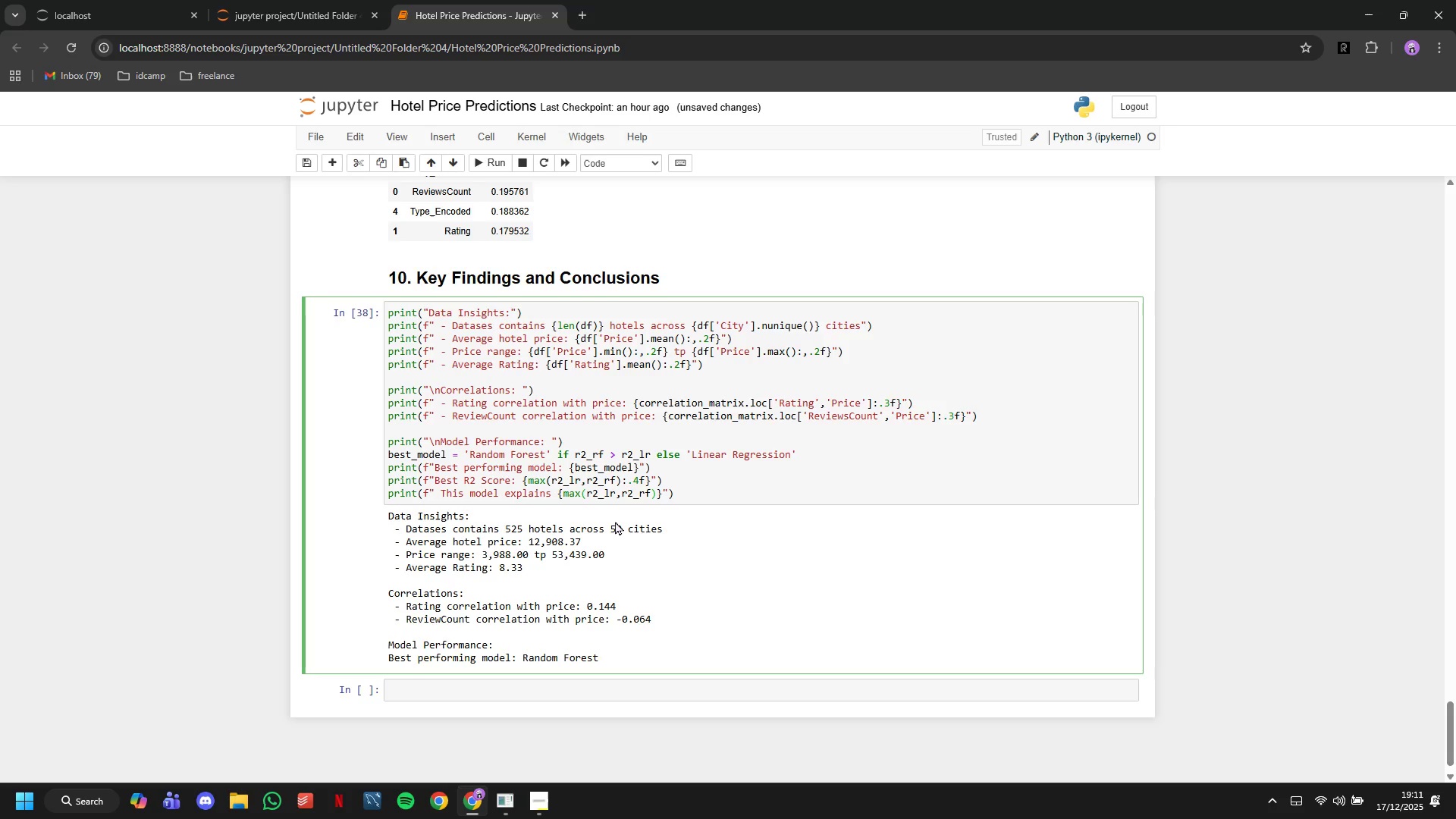 
type(*100:.2f)
 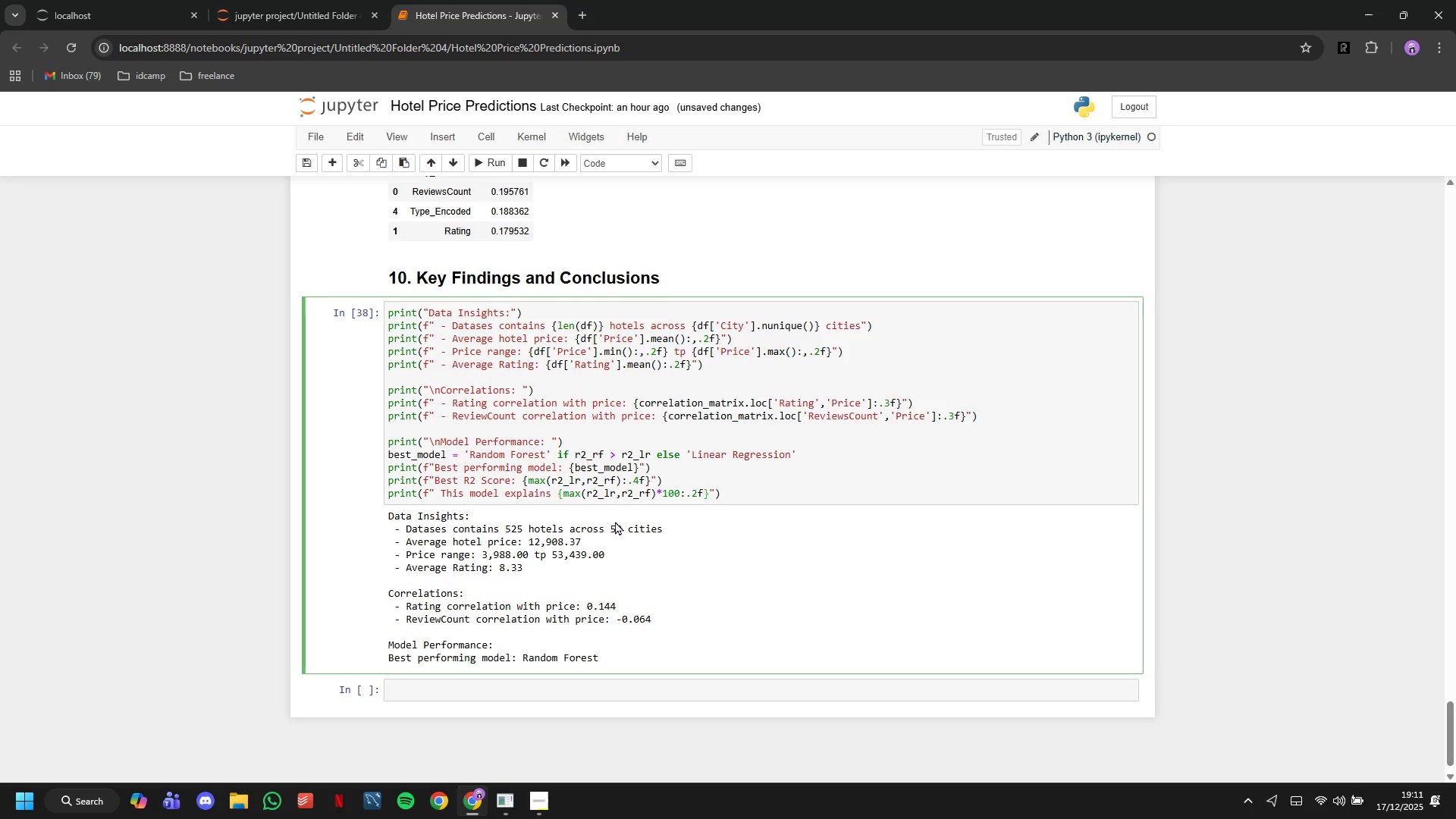 
key(ArrowRight)
 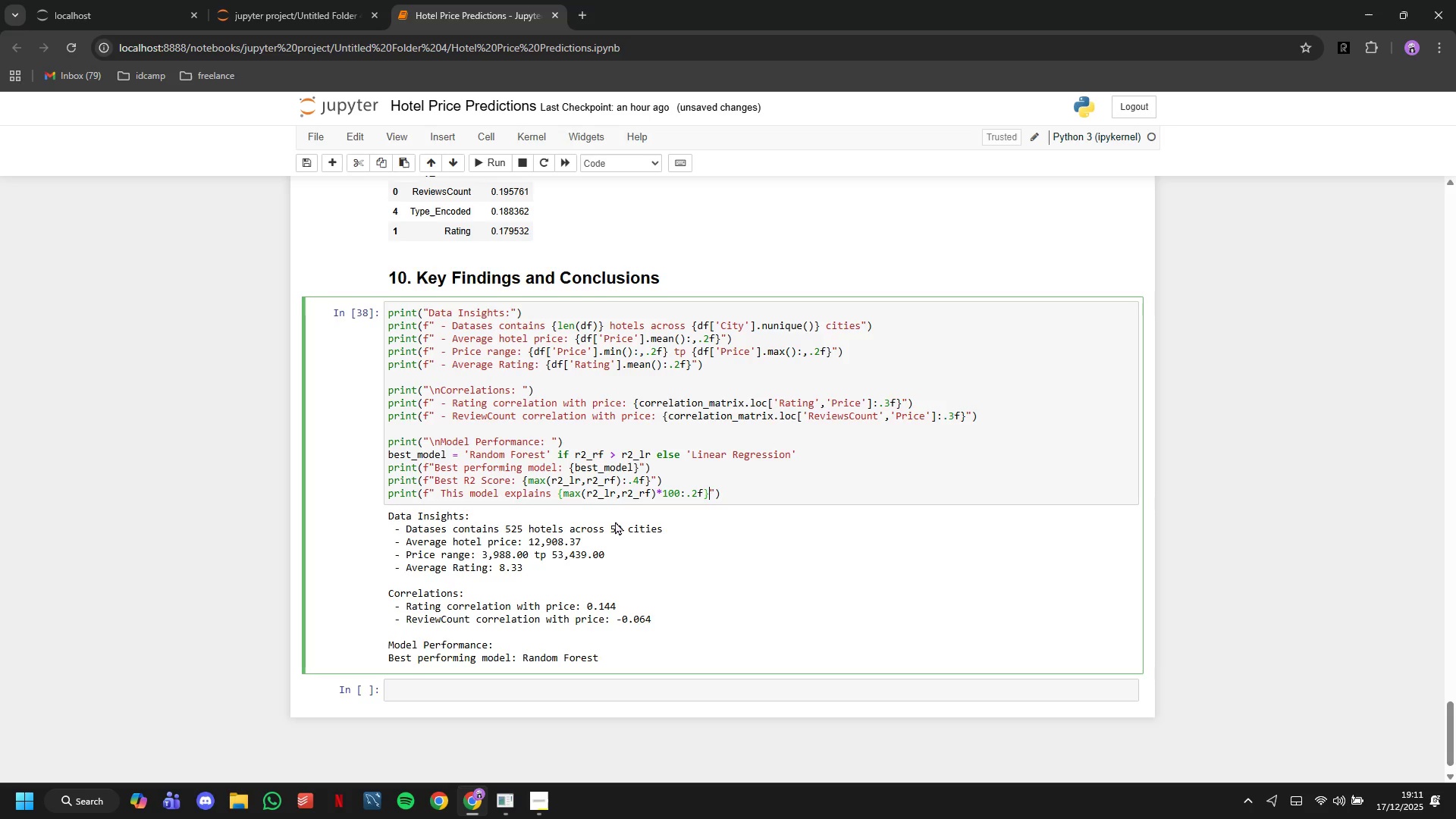 
hold_key(key=ShiftLeft, duration=1.51)
 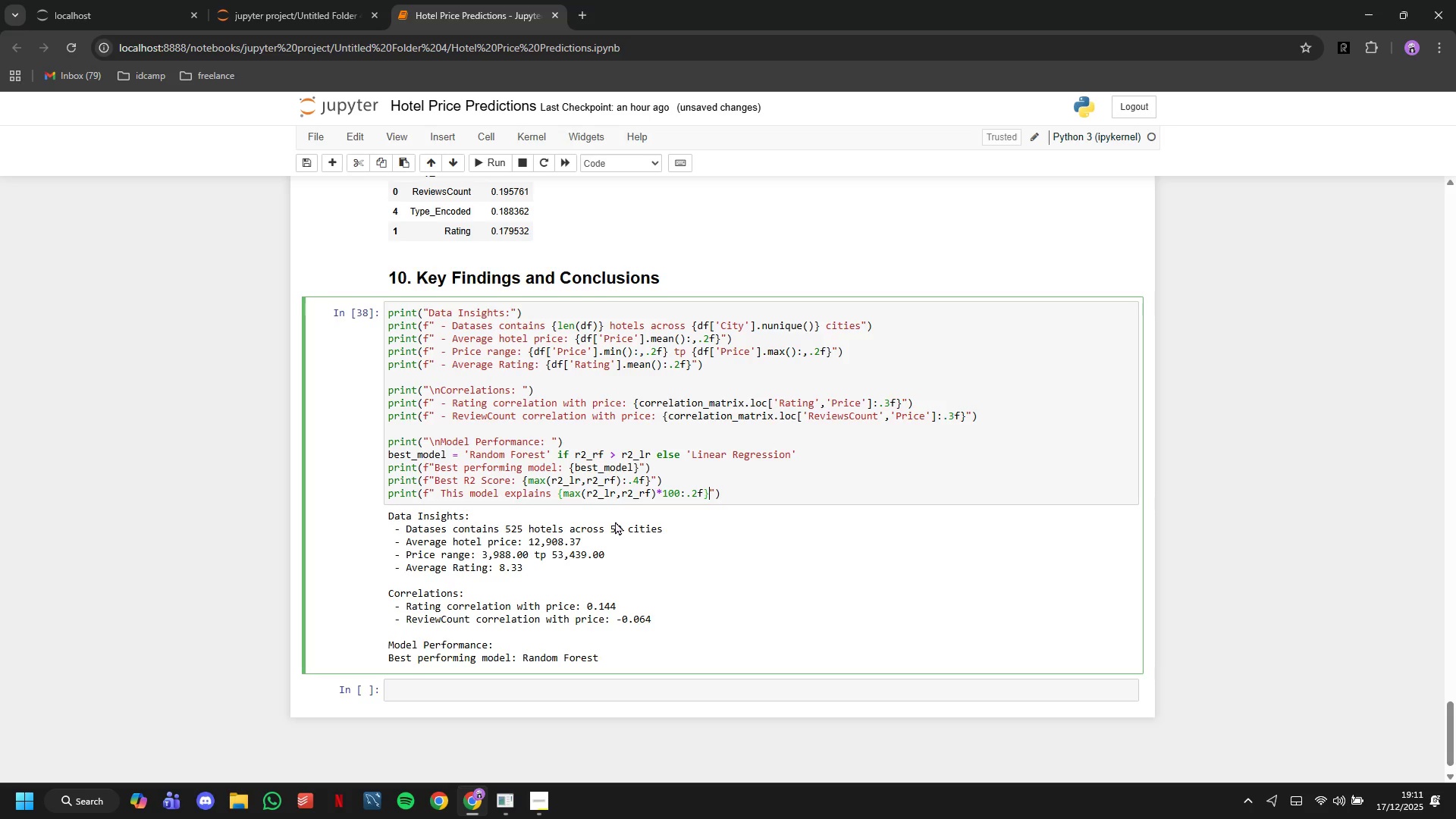 
type(% of price variance)
 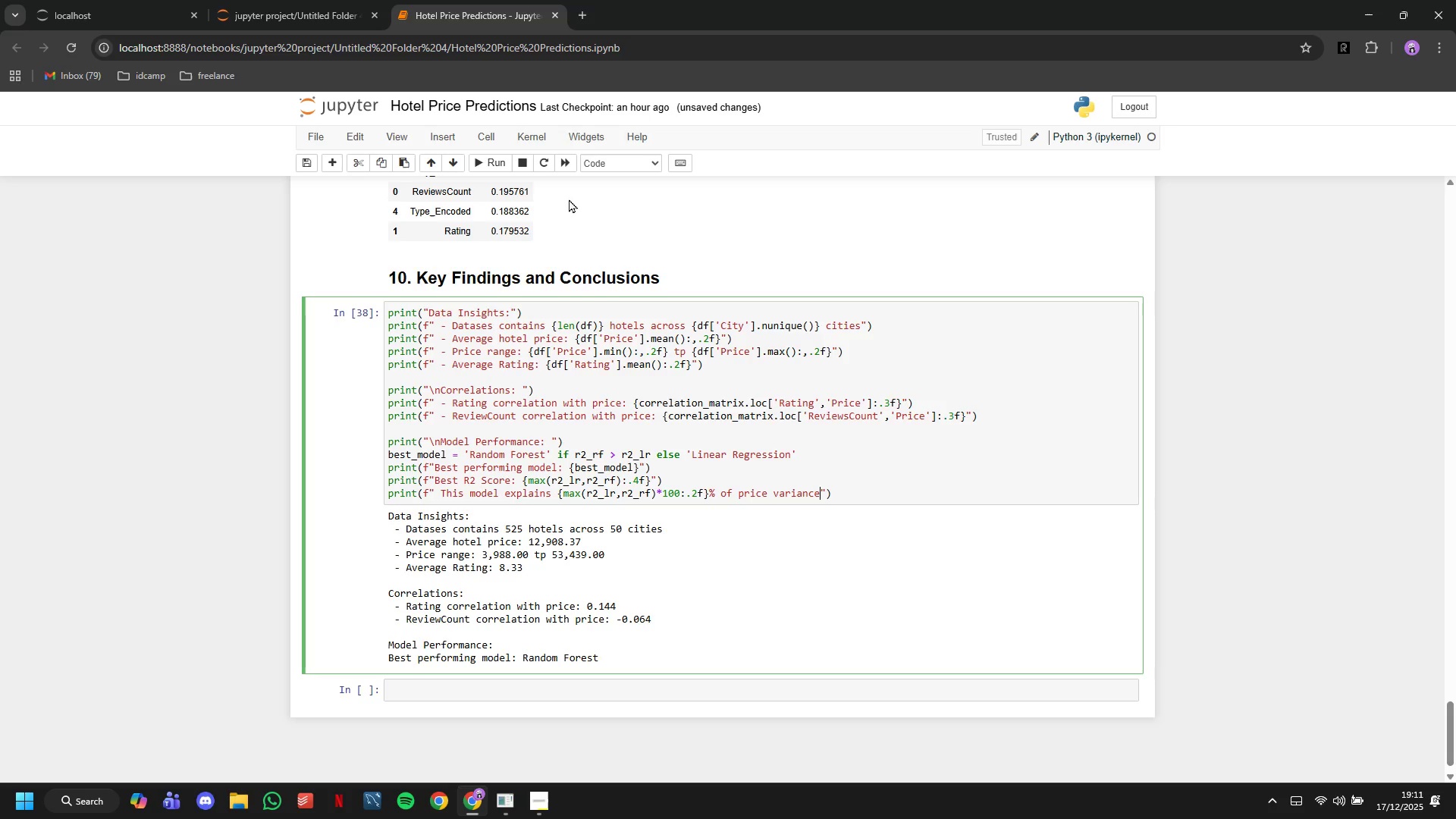 
left_click([503, 164])
 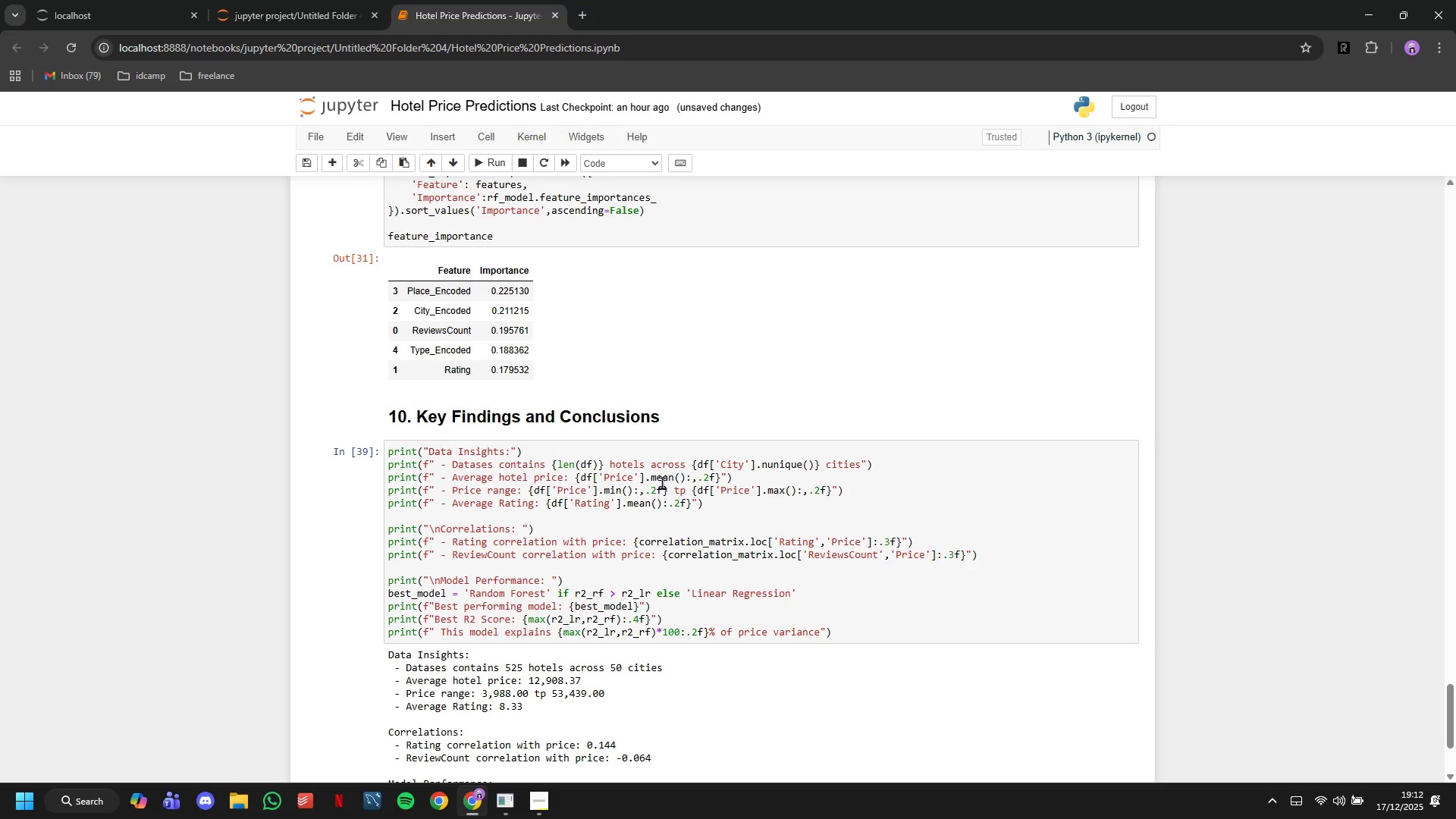 
scroll: coordinate [669, 490], scroll_direction: down, amount: 3.0
 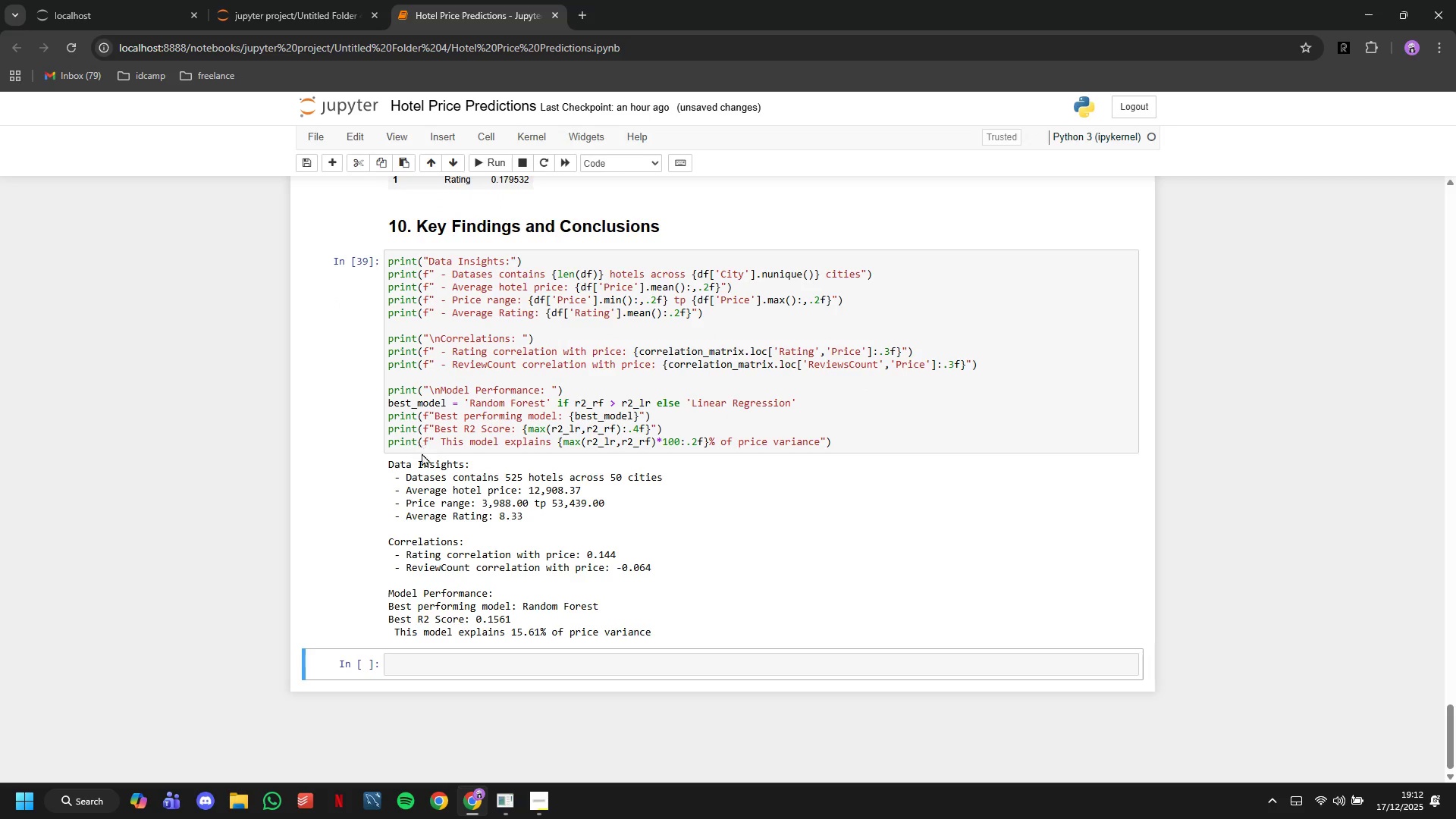 
left_click([443, 441])
 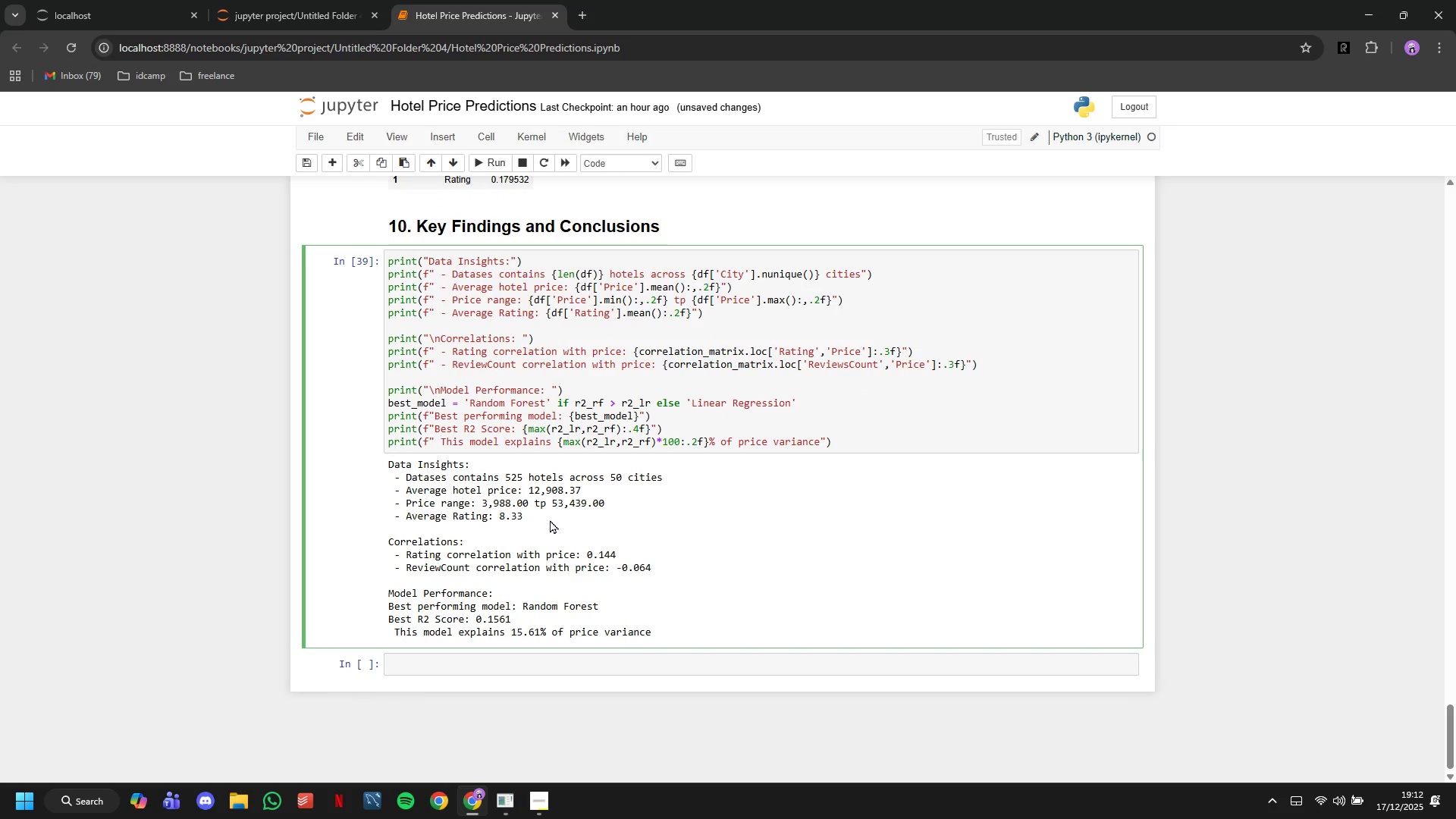 
key(Backspace)
 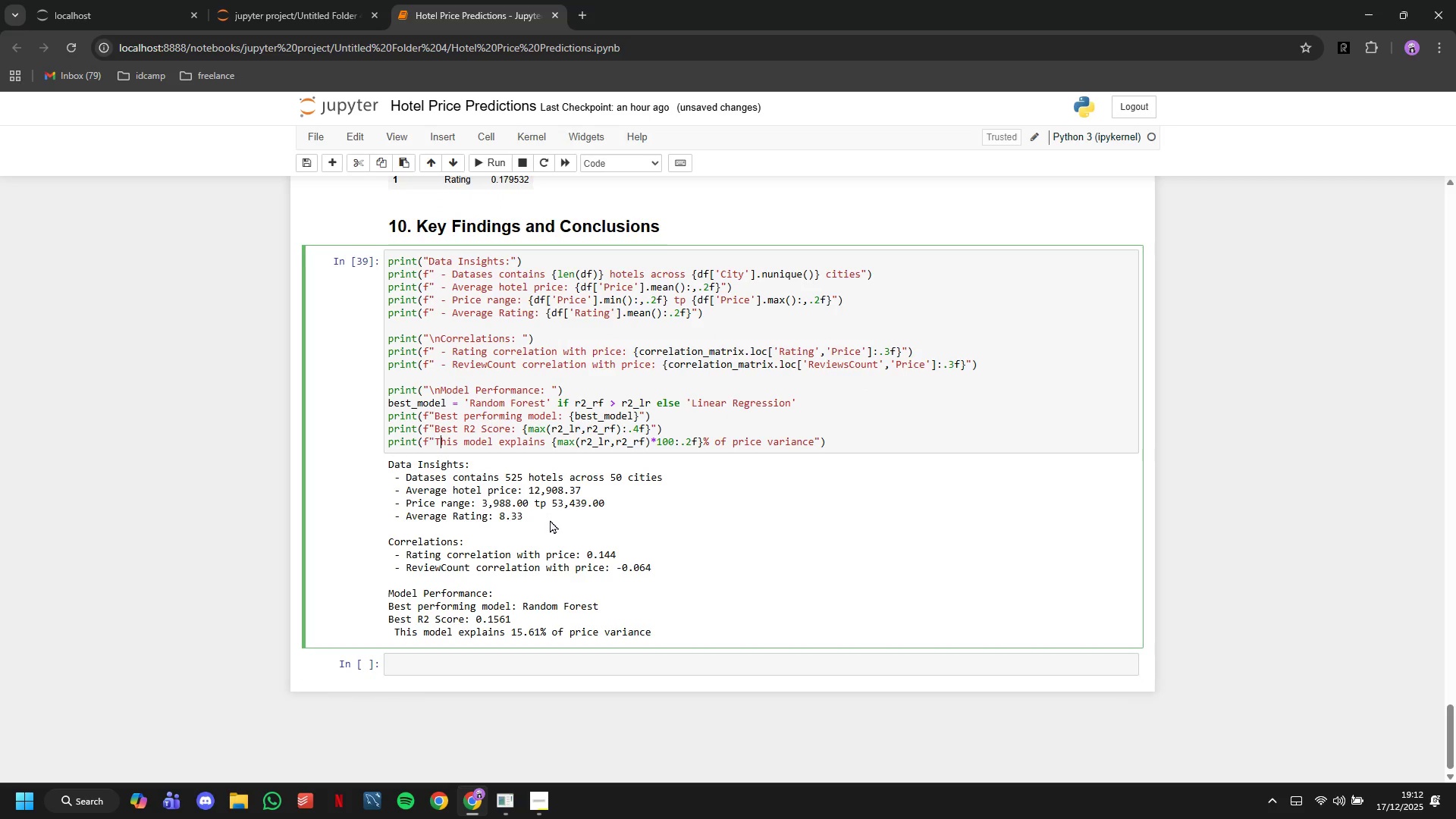 
hold_key(key=ArrowRight, duration=1.5)
 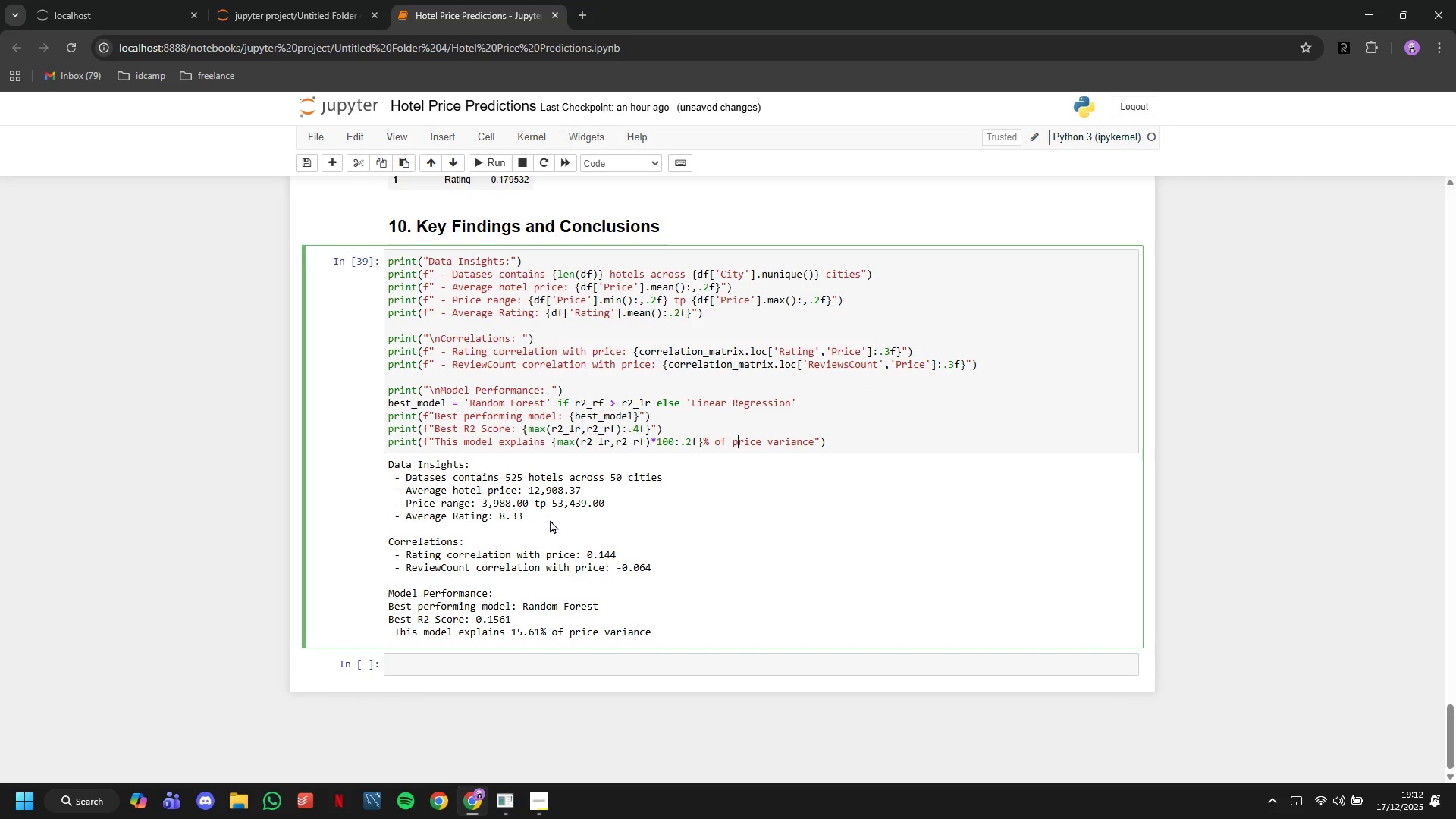 
hold_key(key=ArrowRight, duration=0.91)
 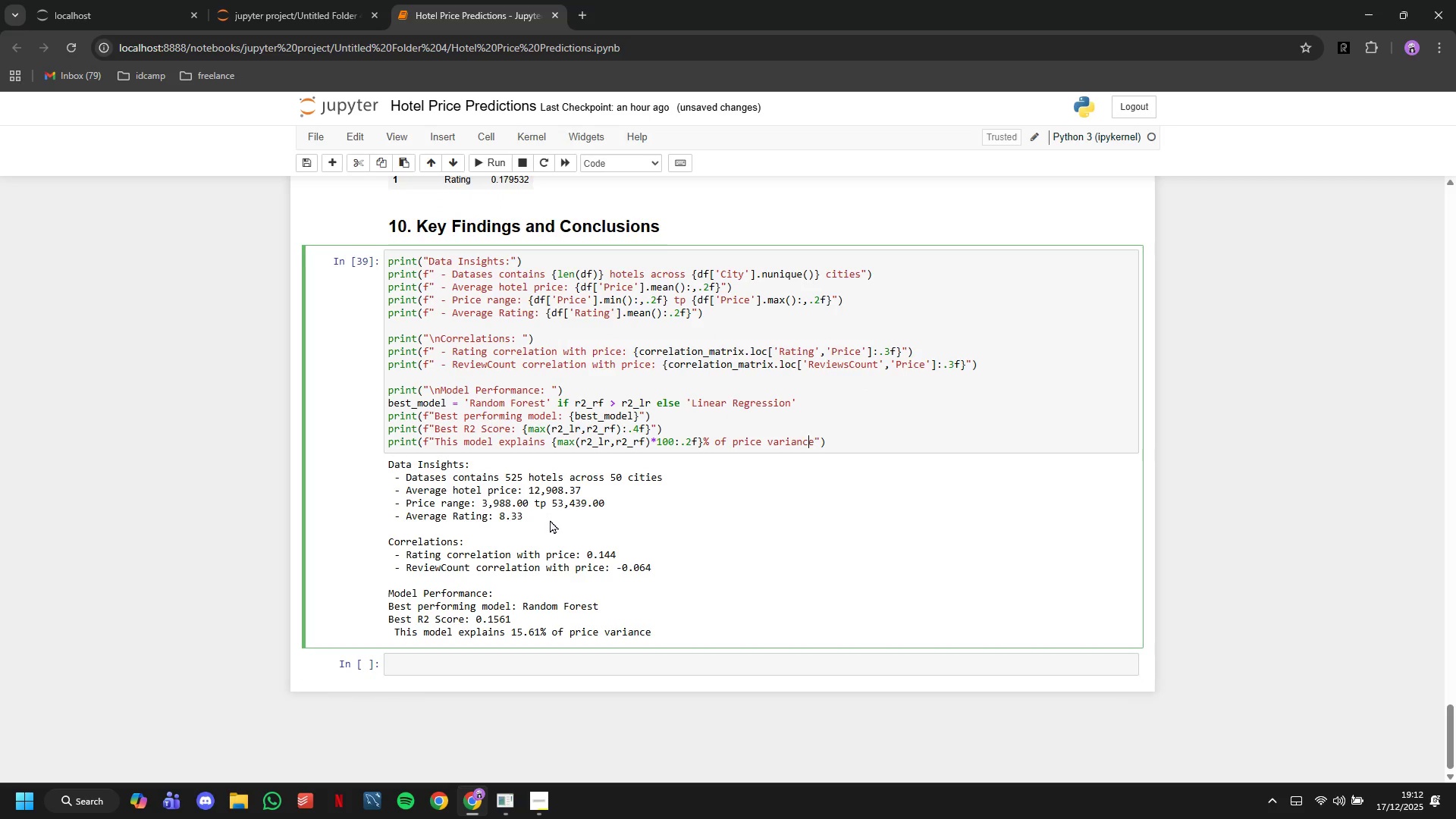 
key(ArrowRight)
 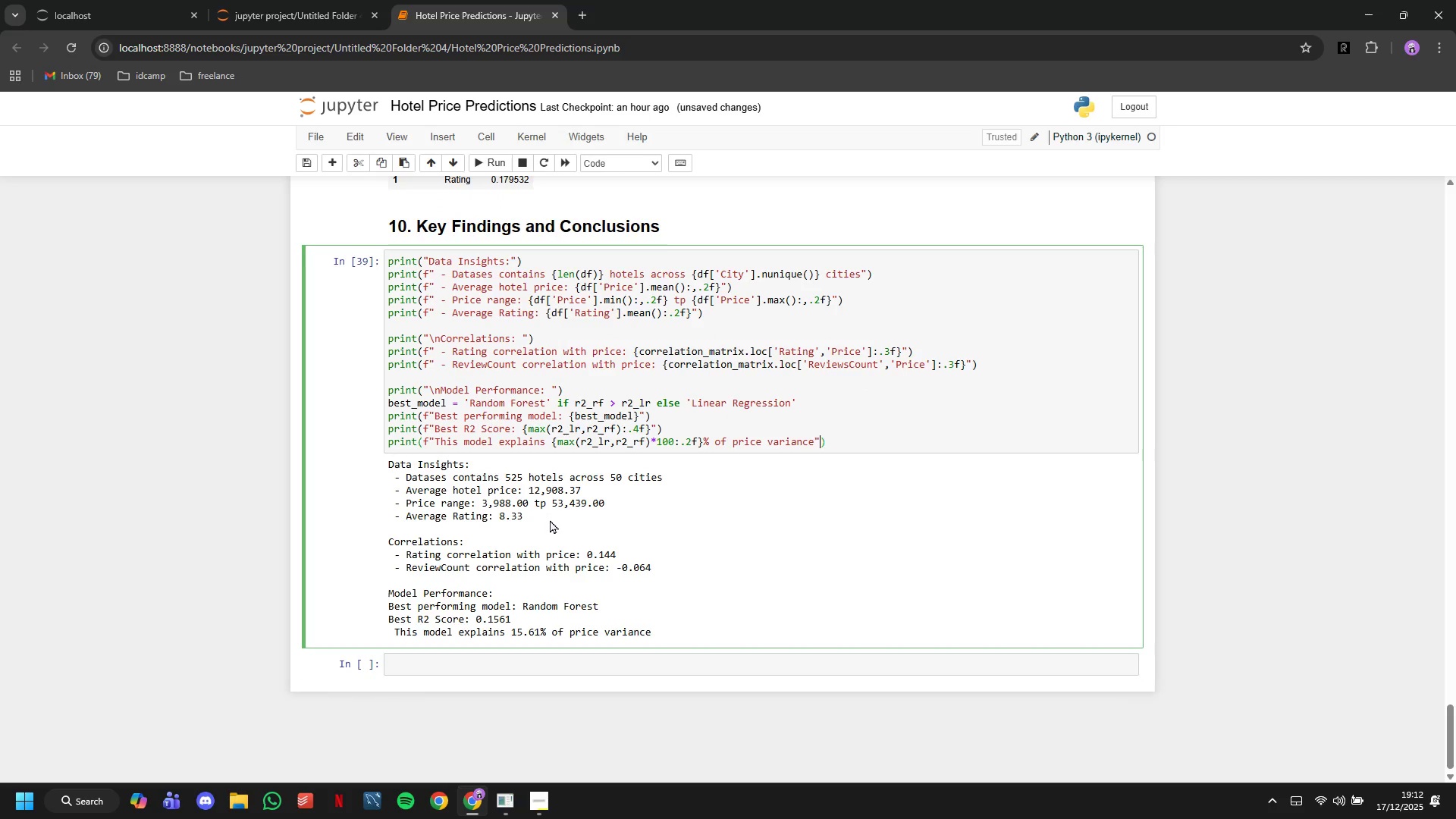 
key(ArrowRight)
 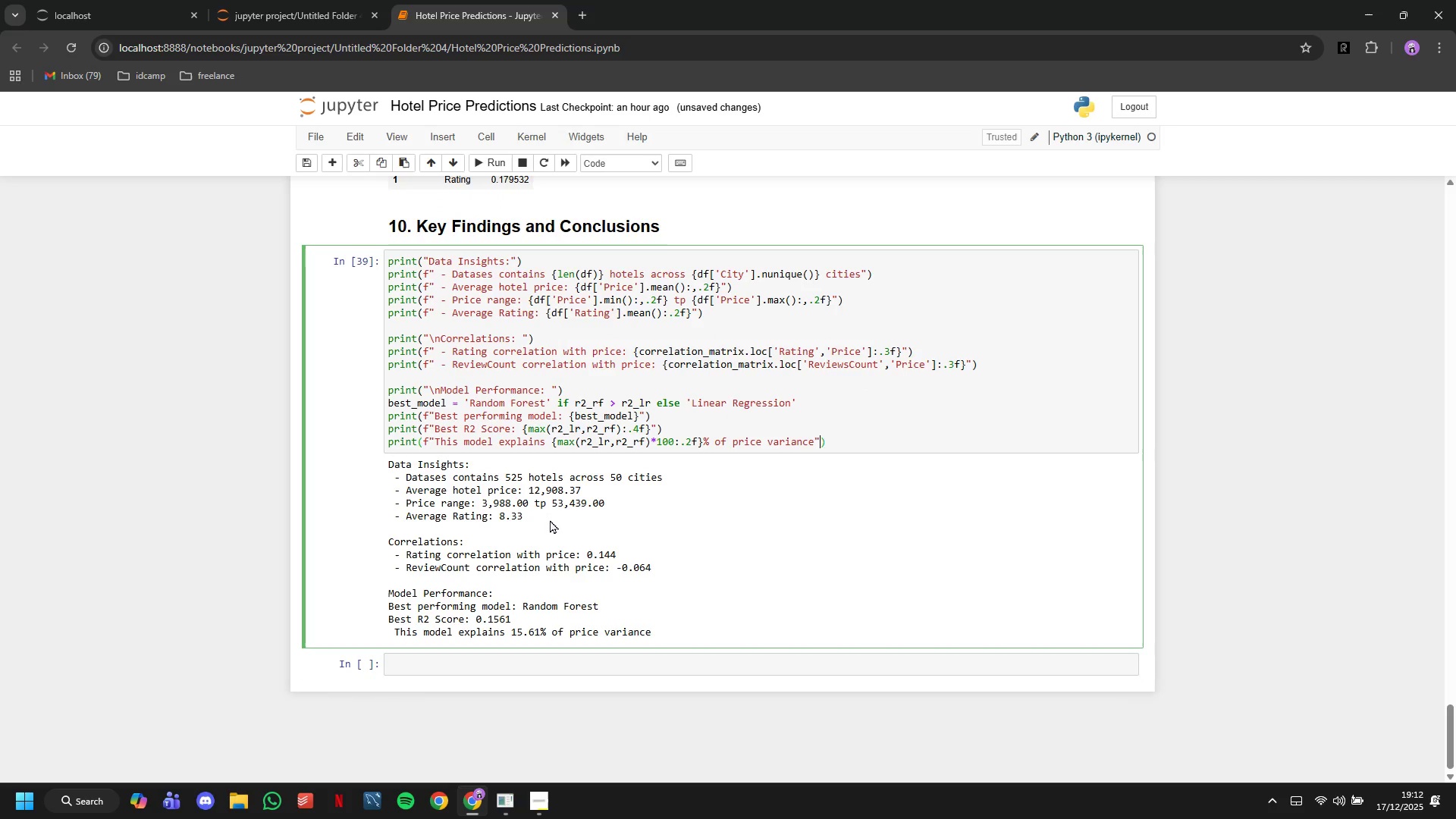 
key(ArrowRight)
 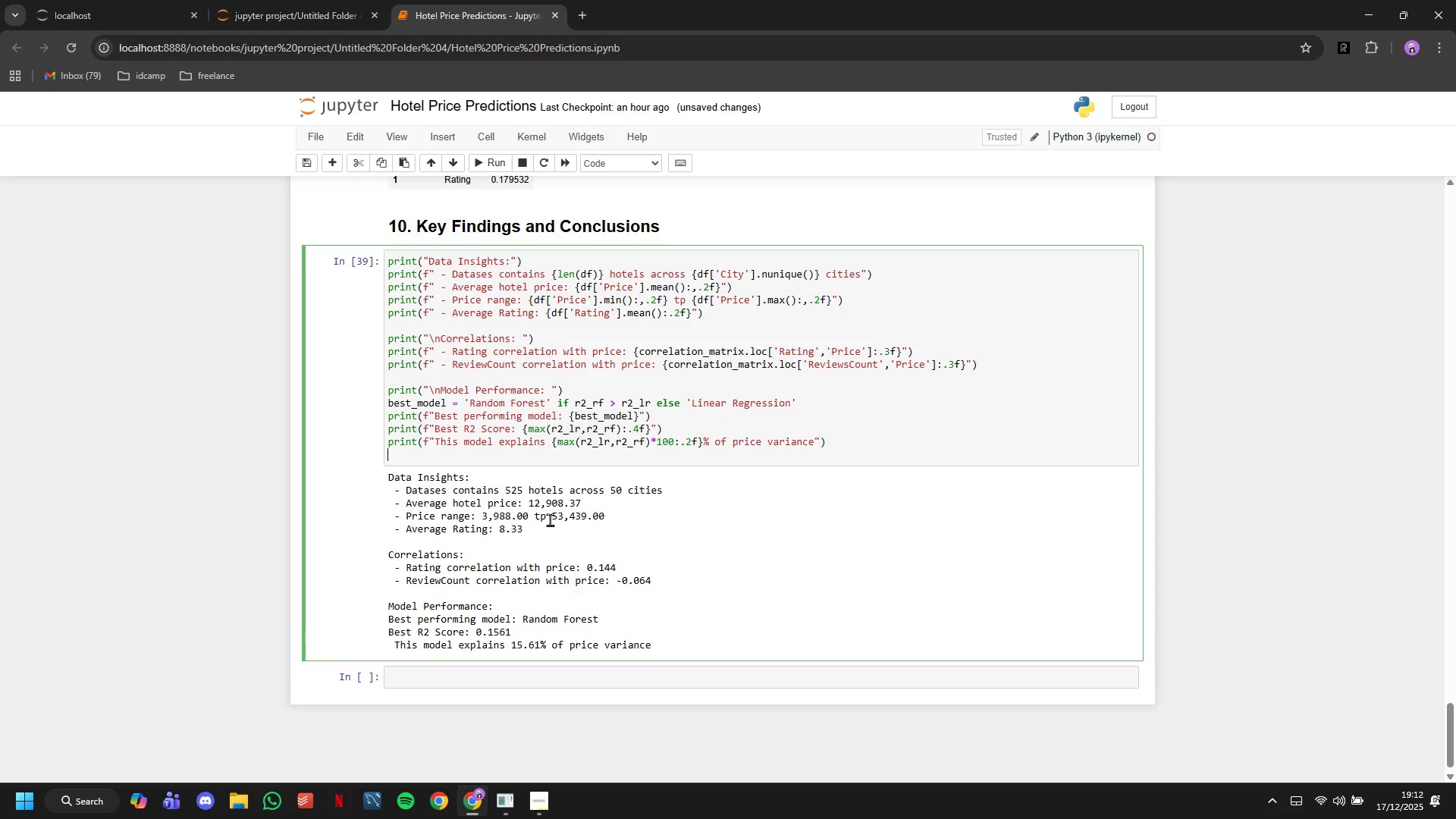 
key(Enter)
 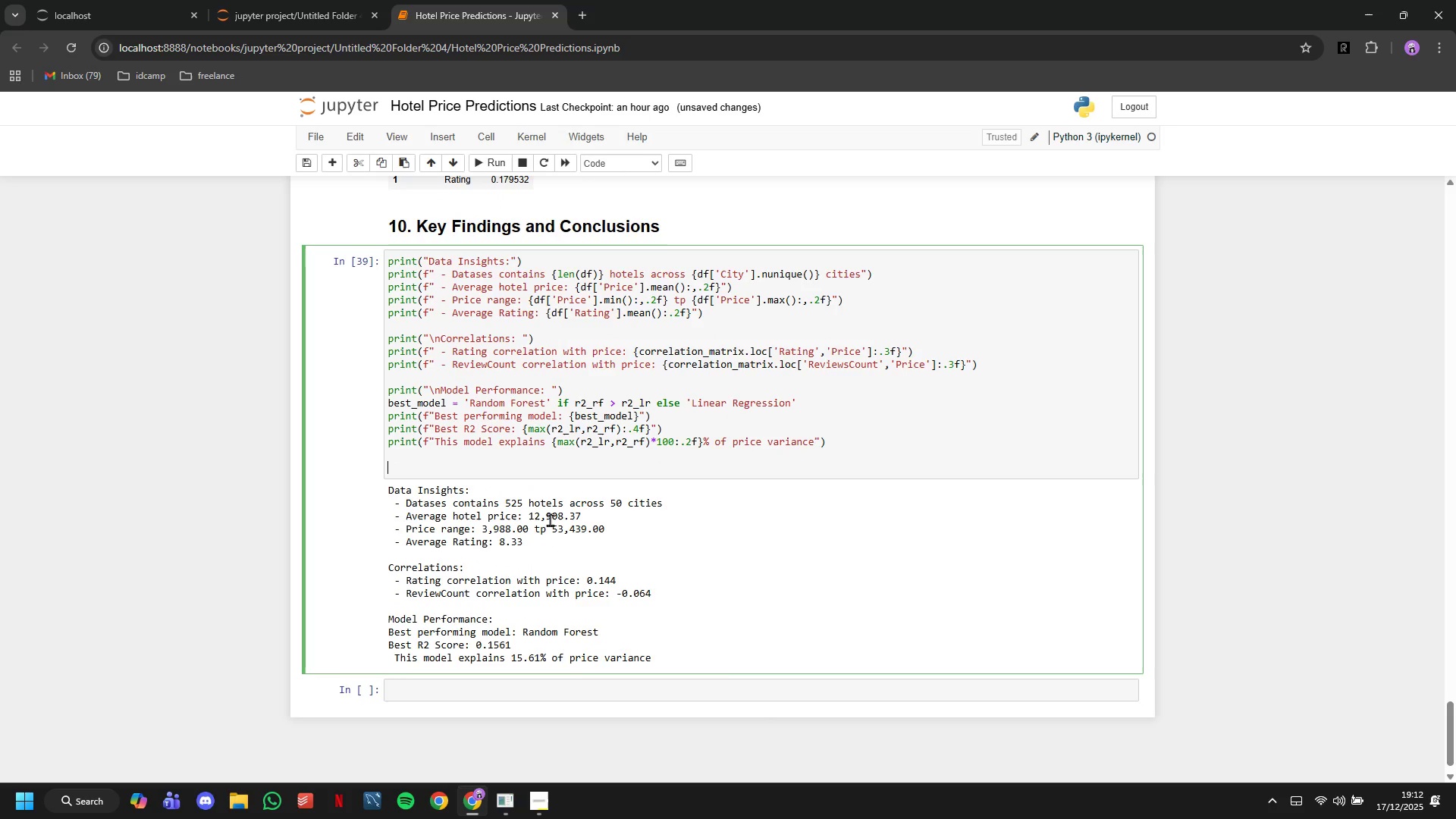 
key(Enter)
 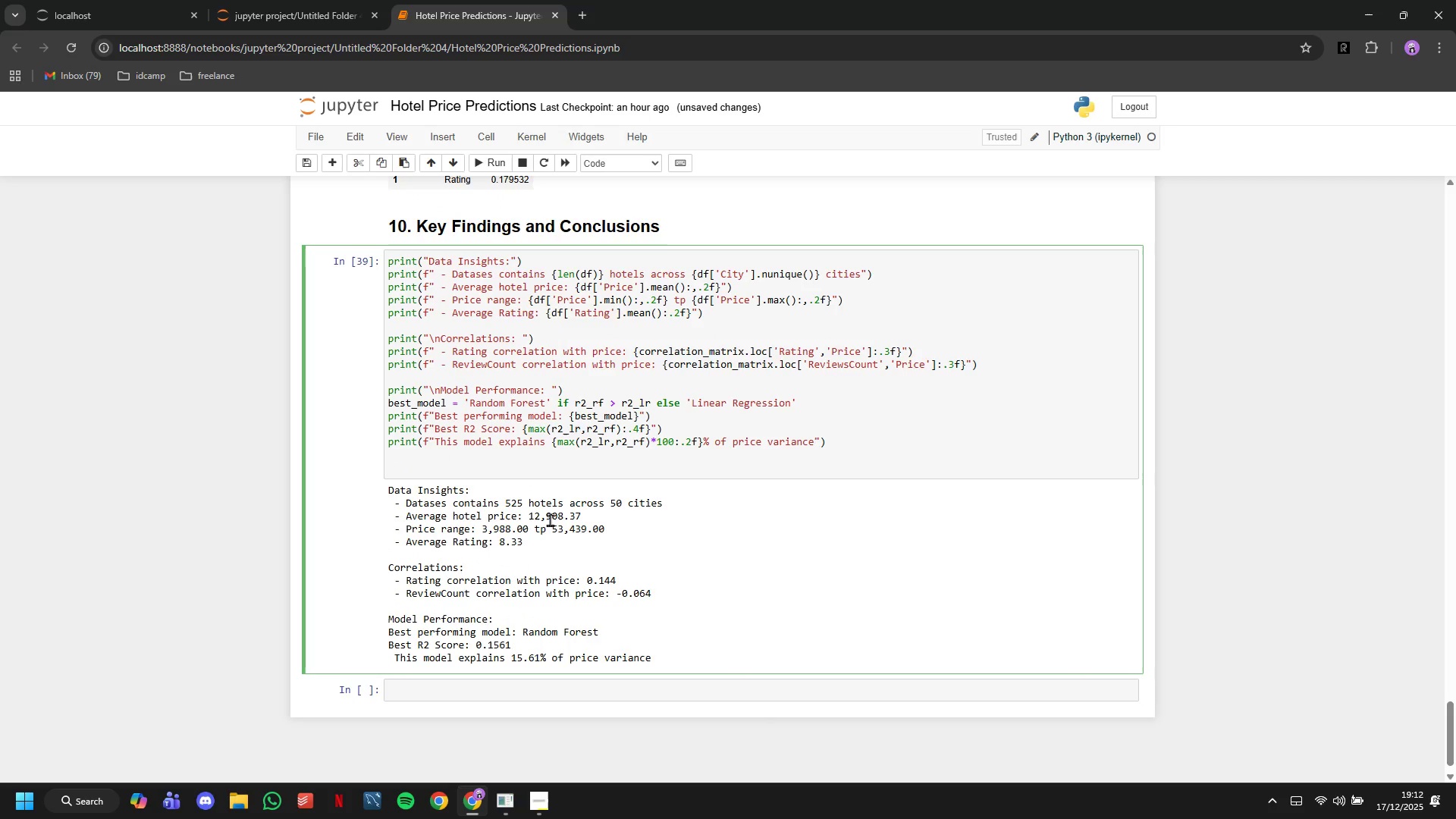 
type(print("\nInfluentil)
key(Backspace)
type(al Factors)
 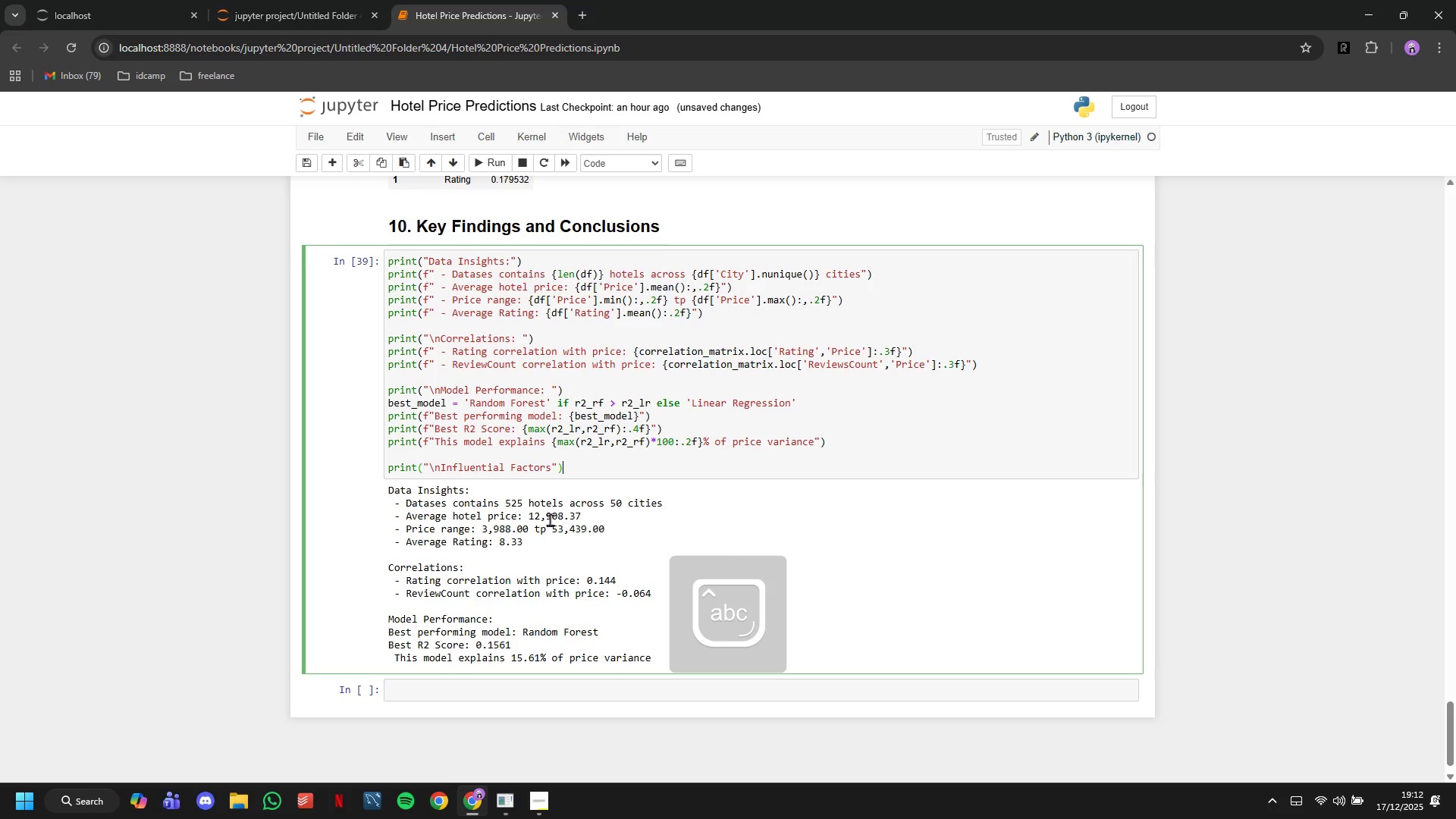 
 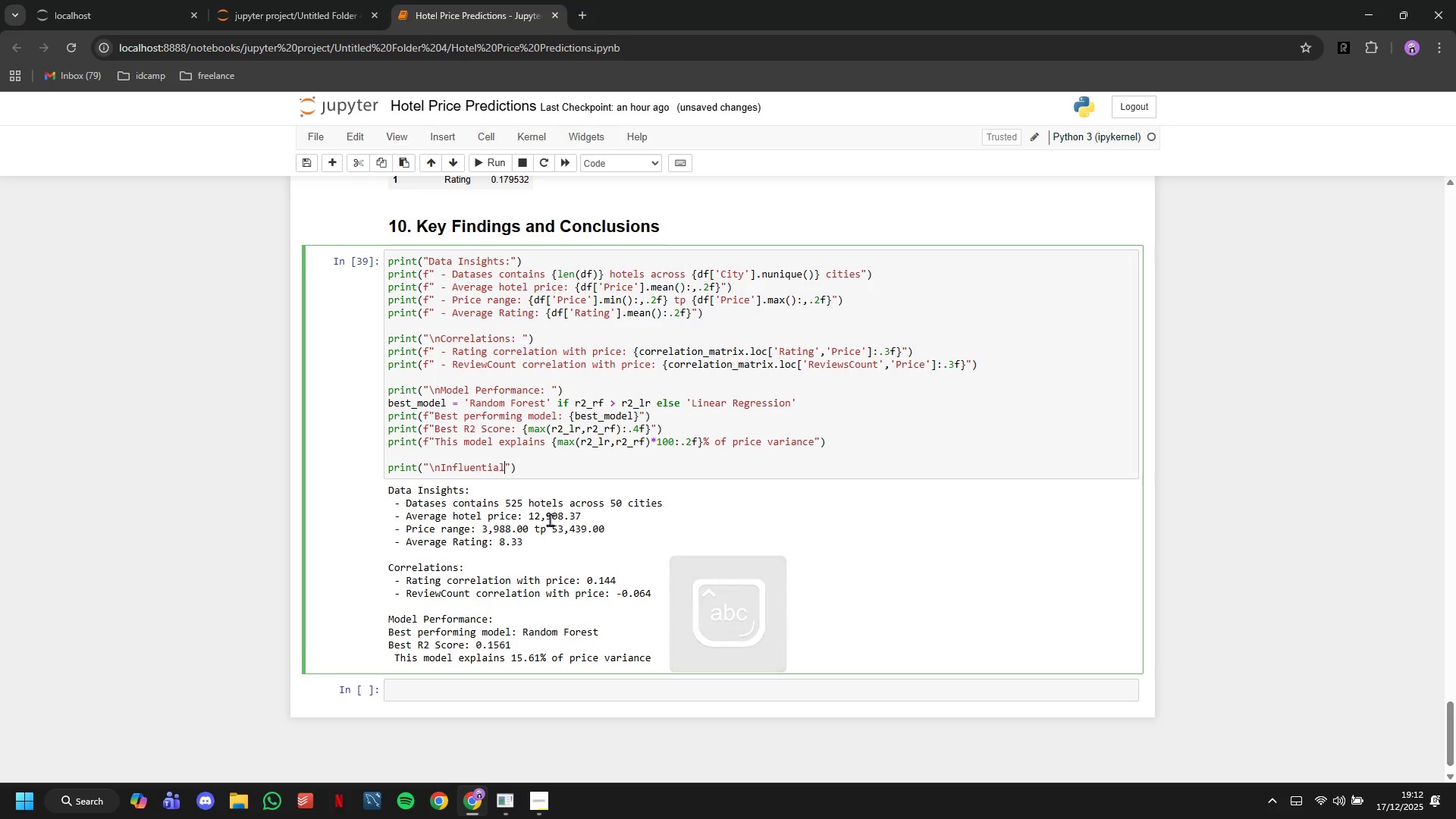 
key(ArrowRight)
 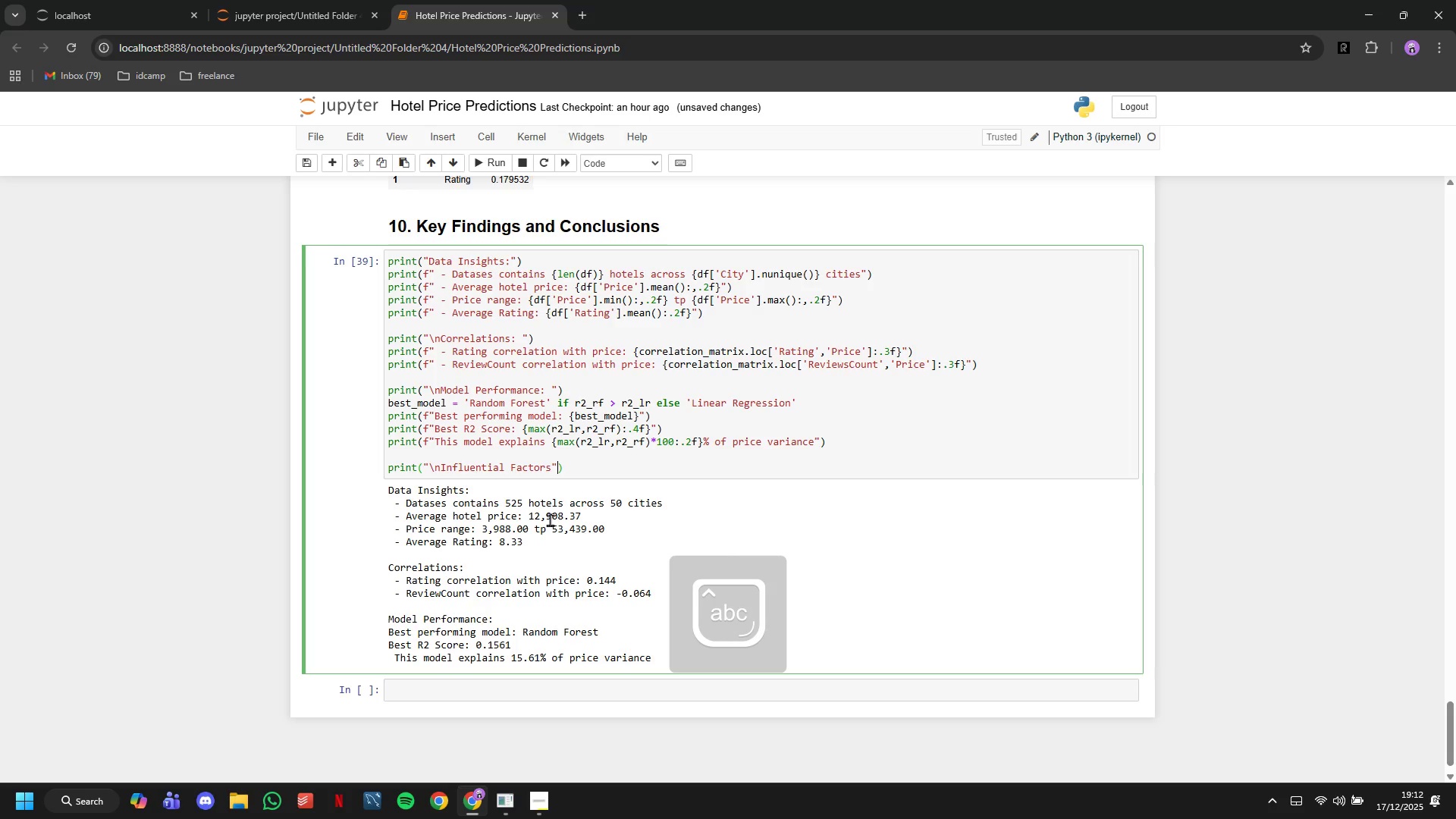 
key(ArrowRight)
 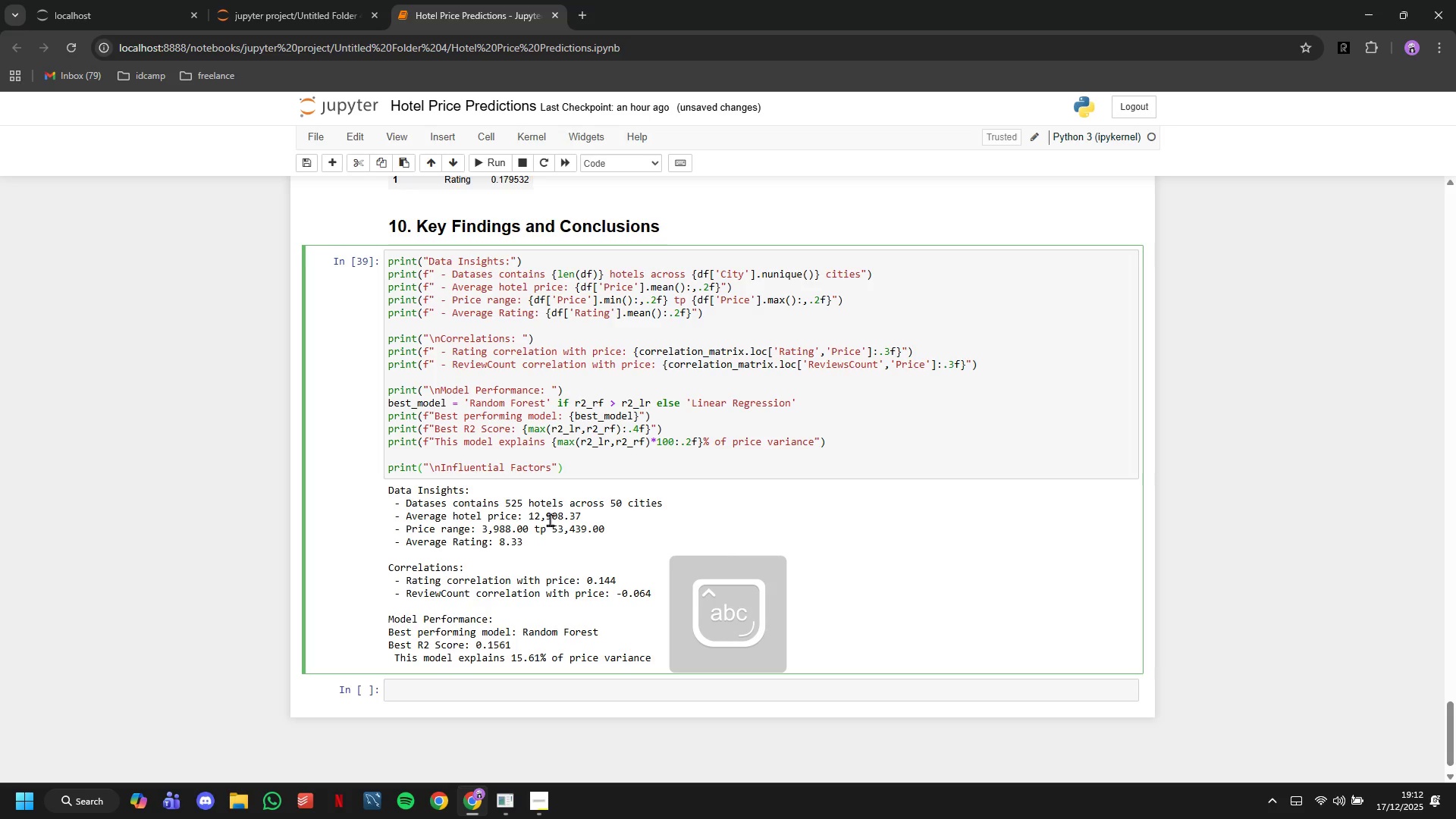 
key(ArrowLeft)
 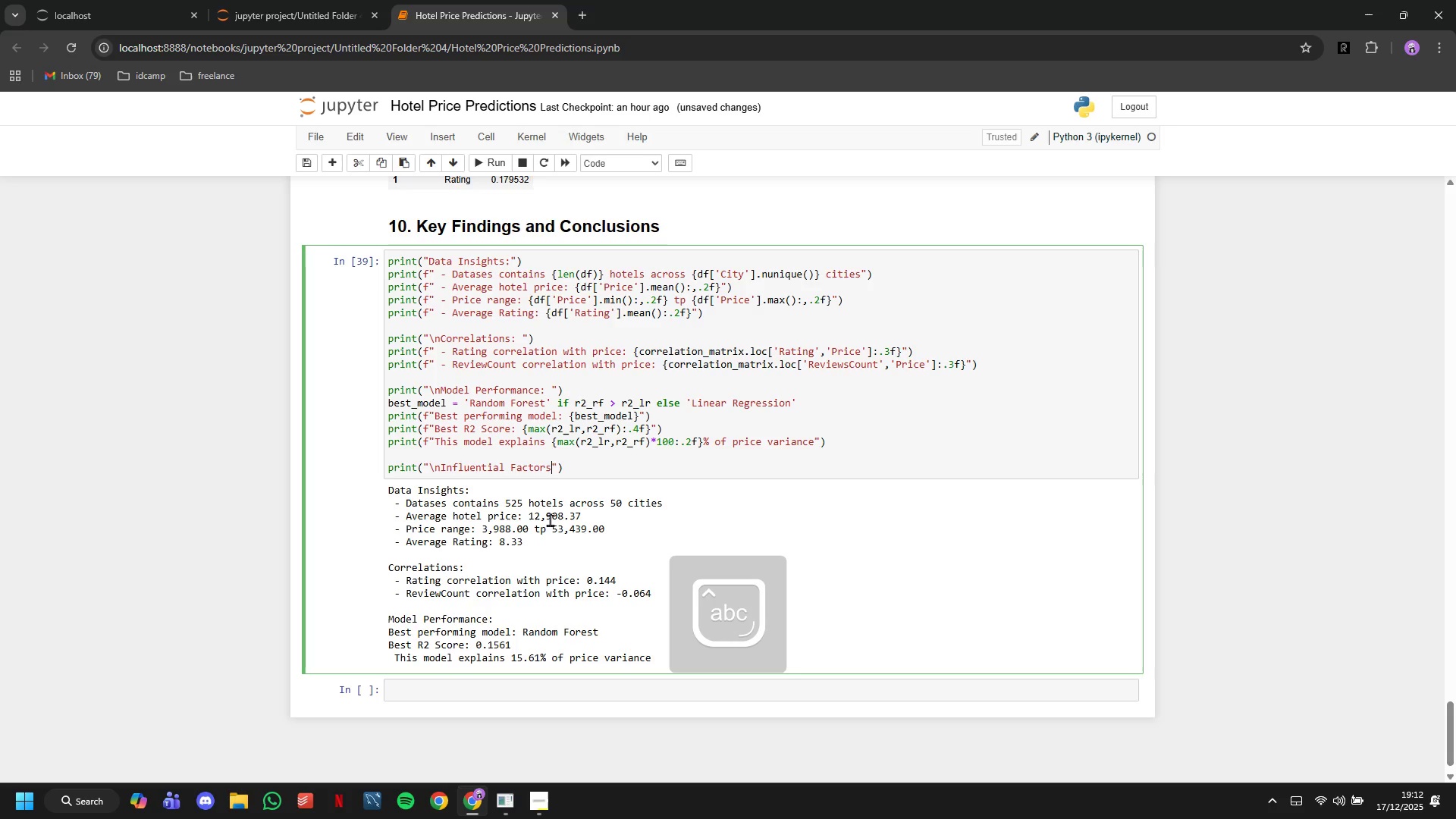 
key(ArrowLeft)
 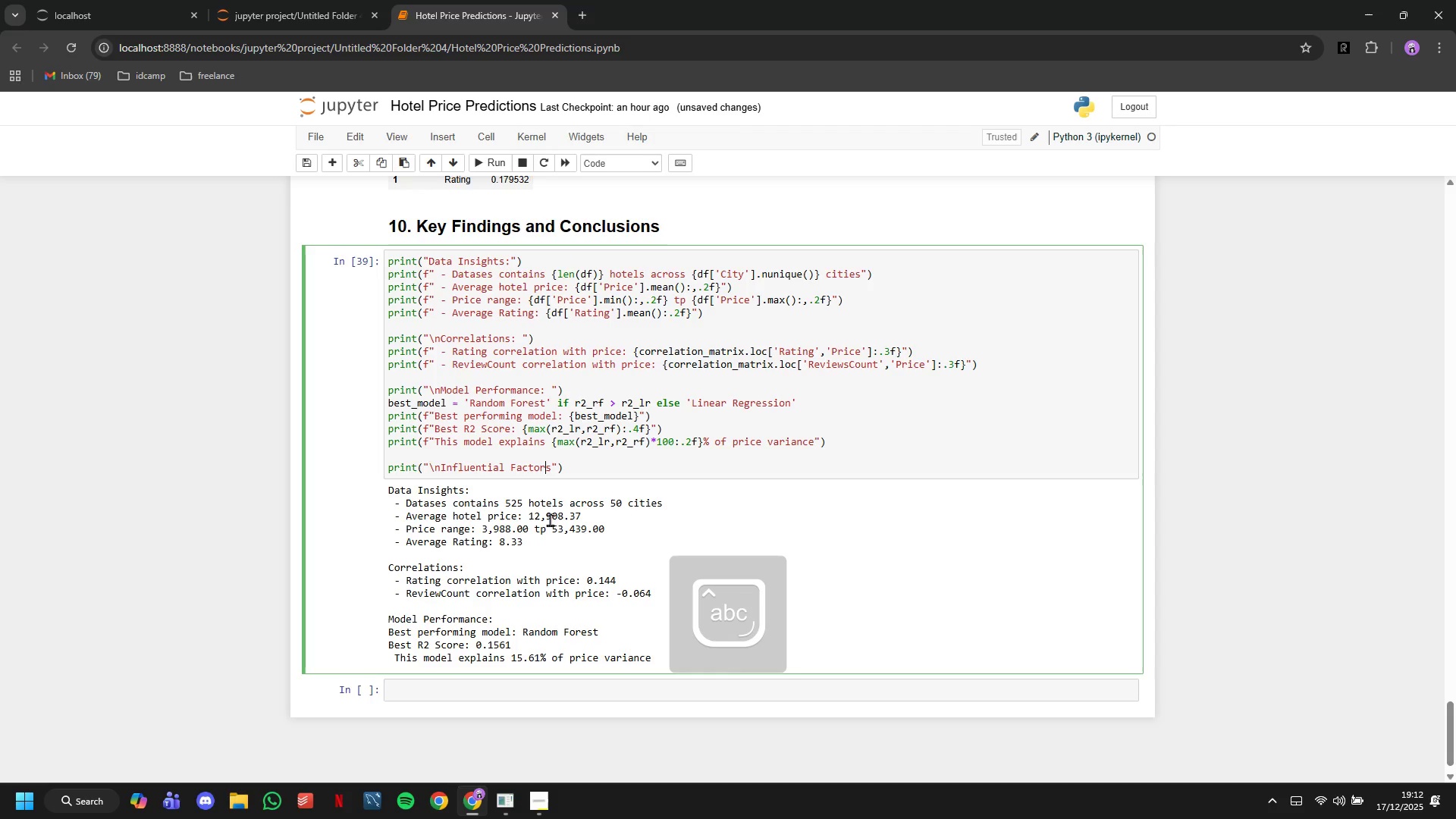 
key(ArrowLeft)
 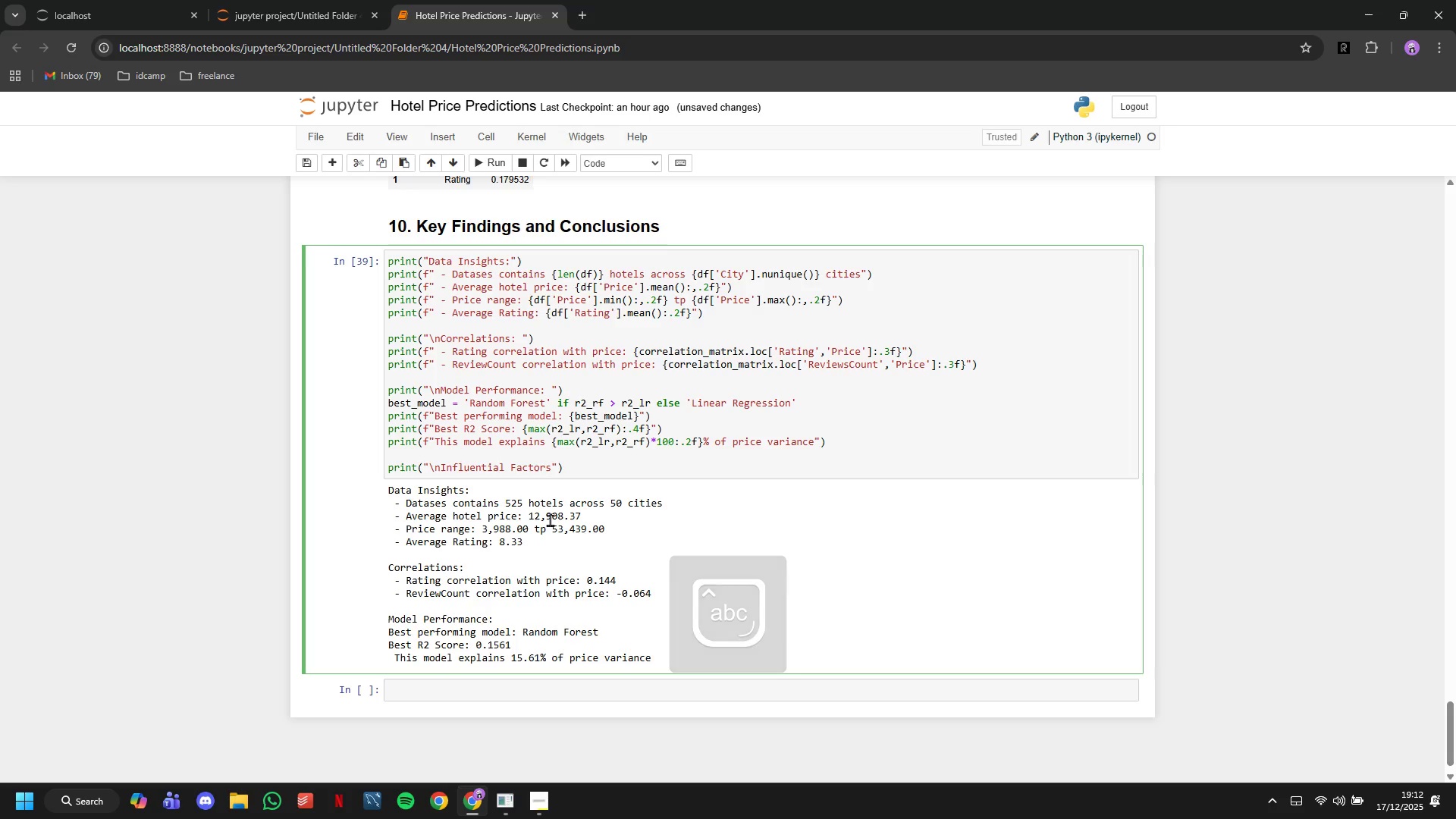 
key(ArrowRight)
 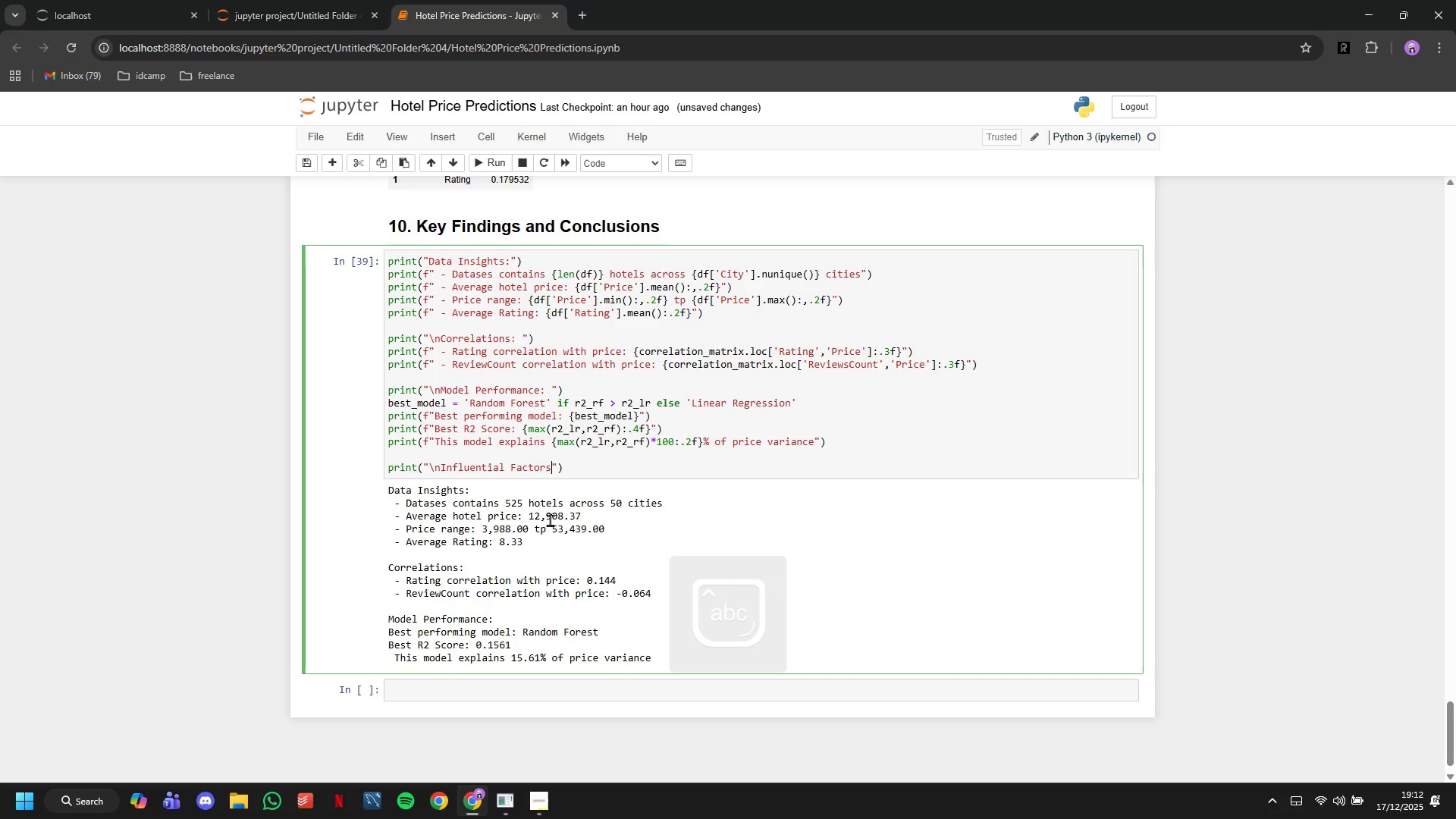 
key(Shift+Semicolon)
 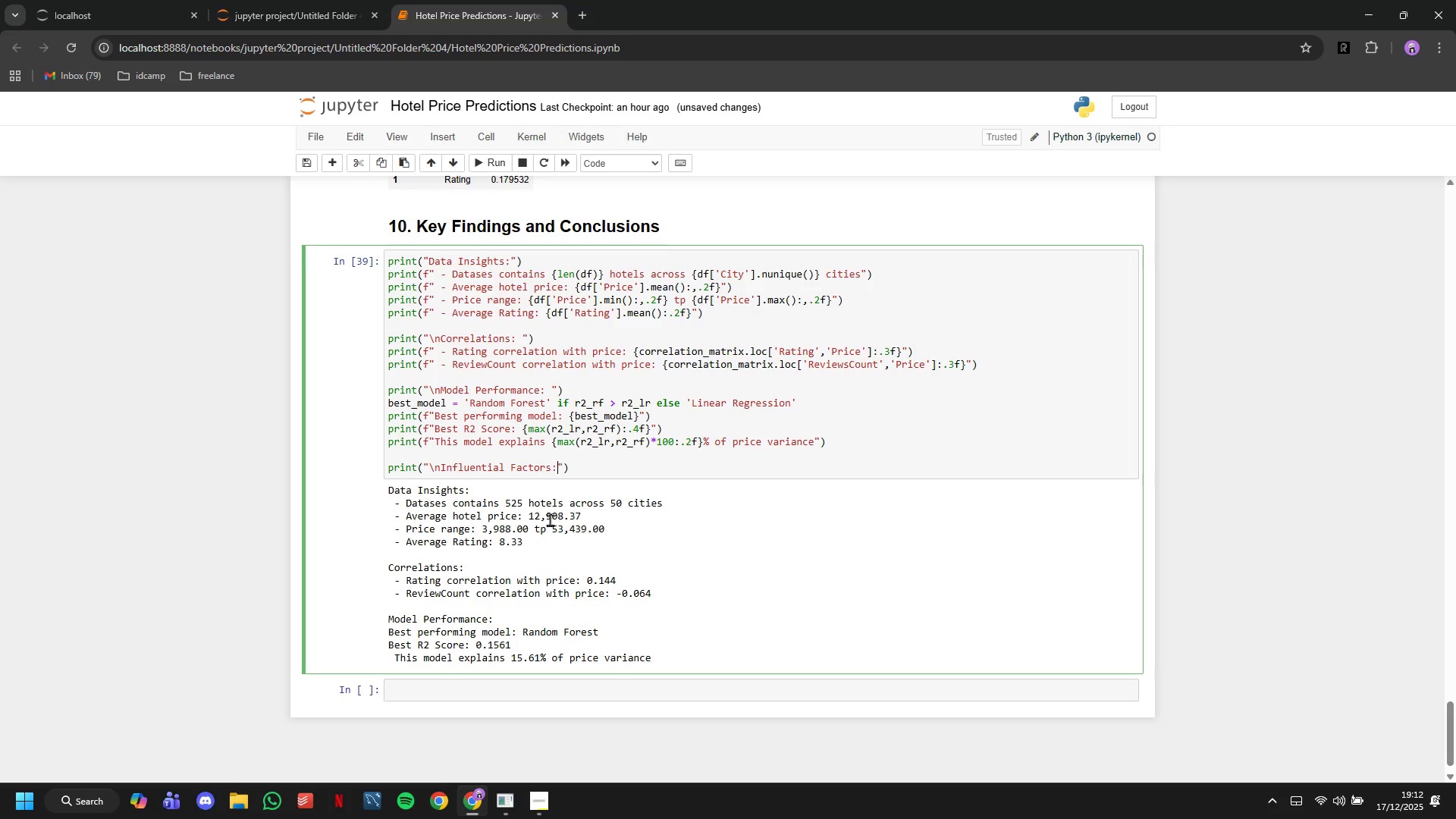 
key(ArrowRight)
 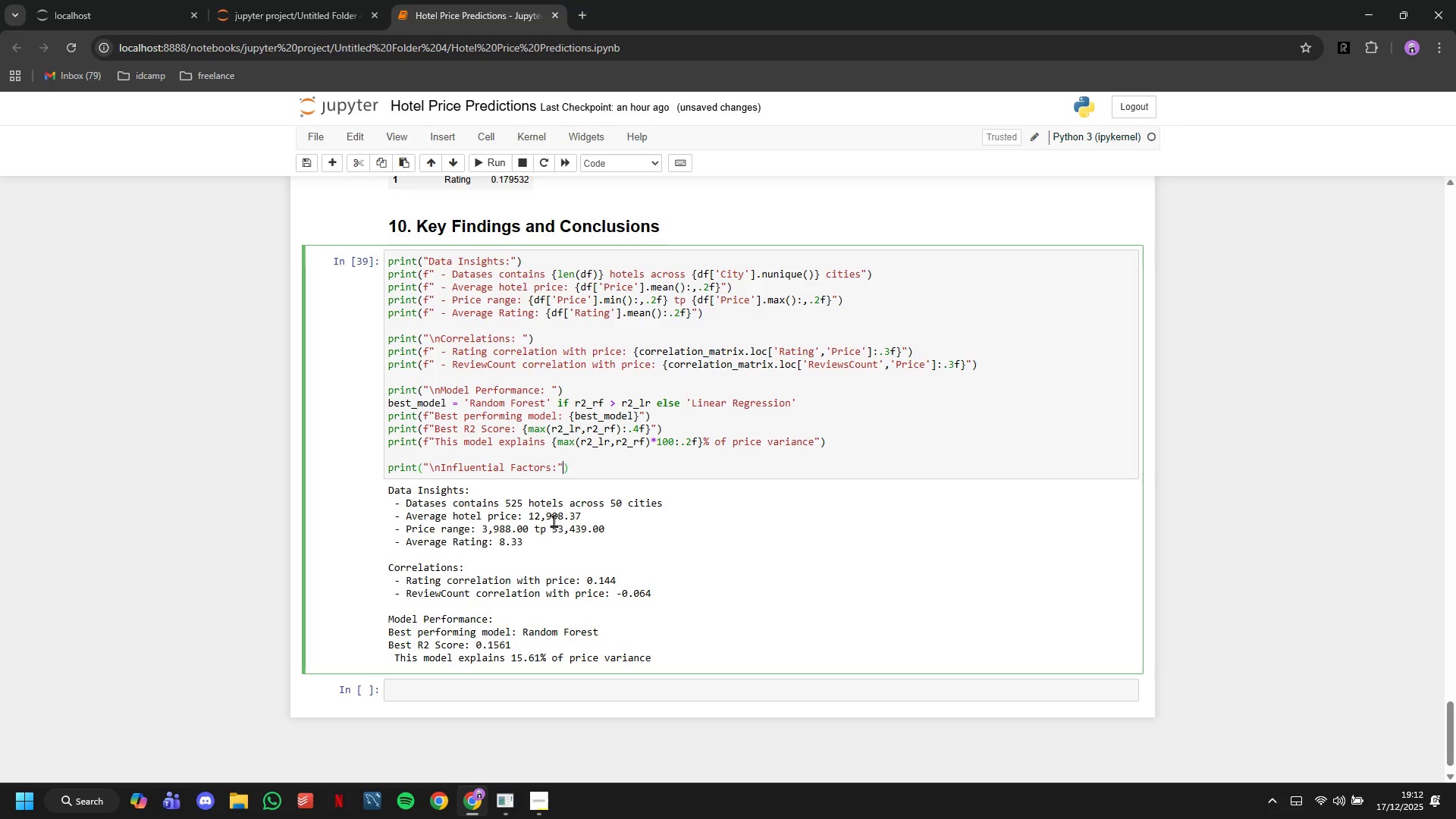 
key(ArrowRight)
 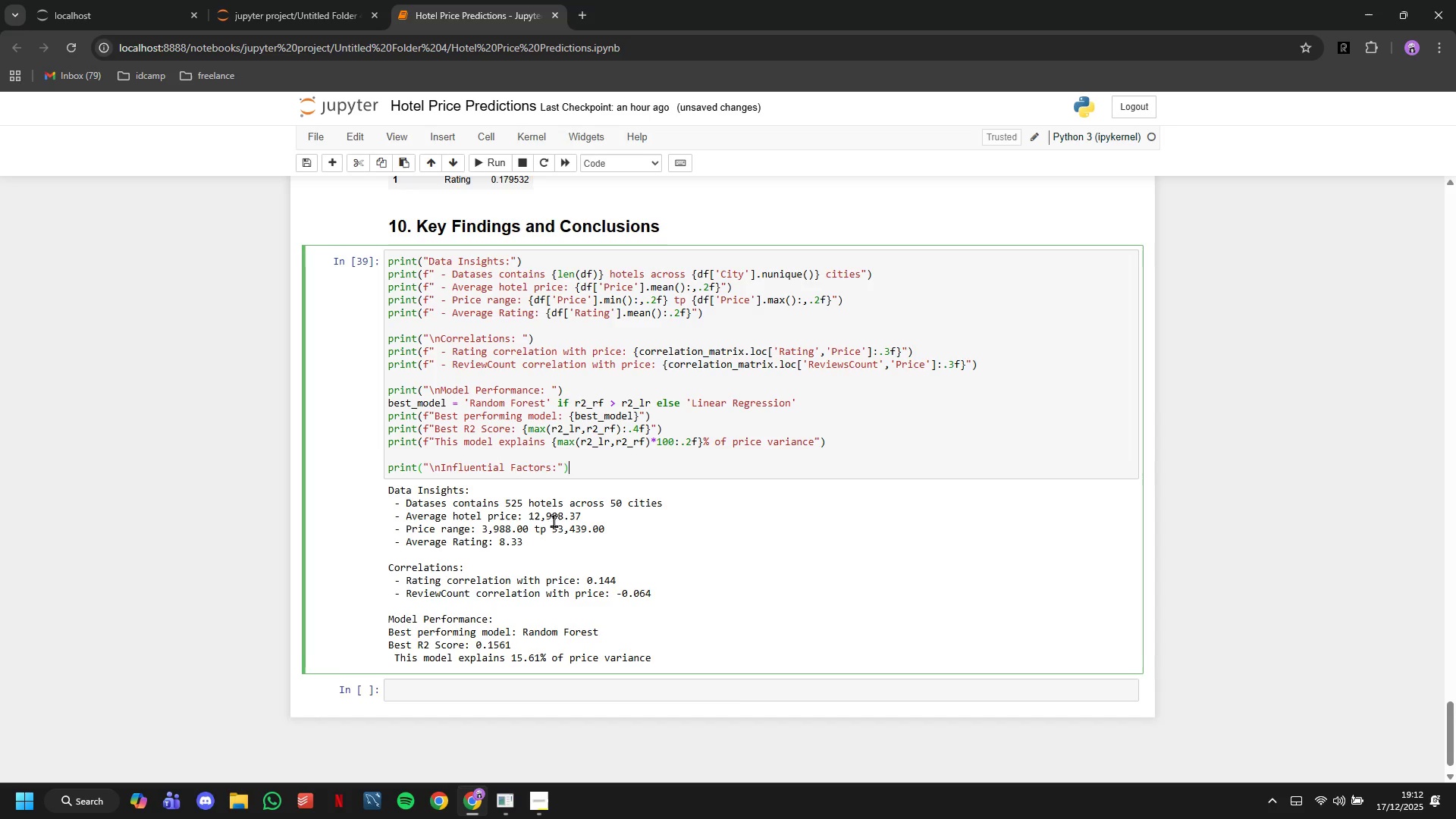 
key(Enter)
 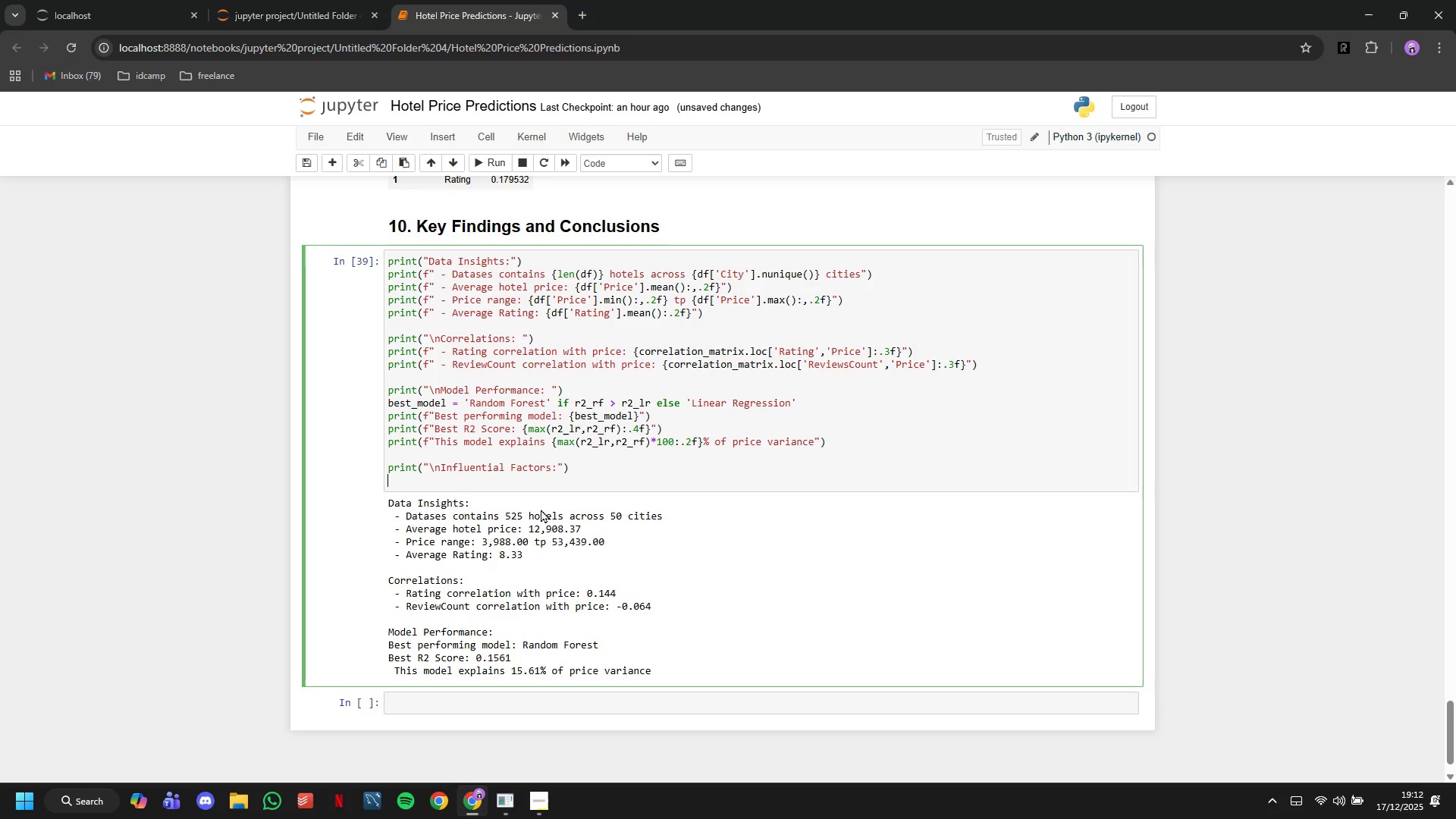 
type(print("Top 3 feay)
key(Backspace)
type(tures affecting hotel proi)
key(Backspace)
key(Backspace)
type(ices: )
 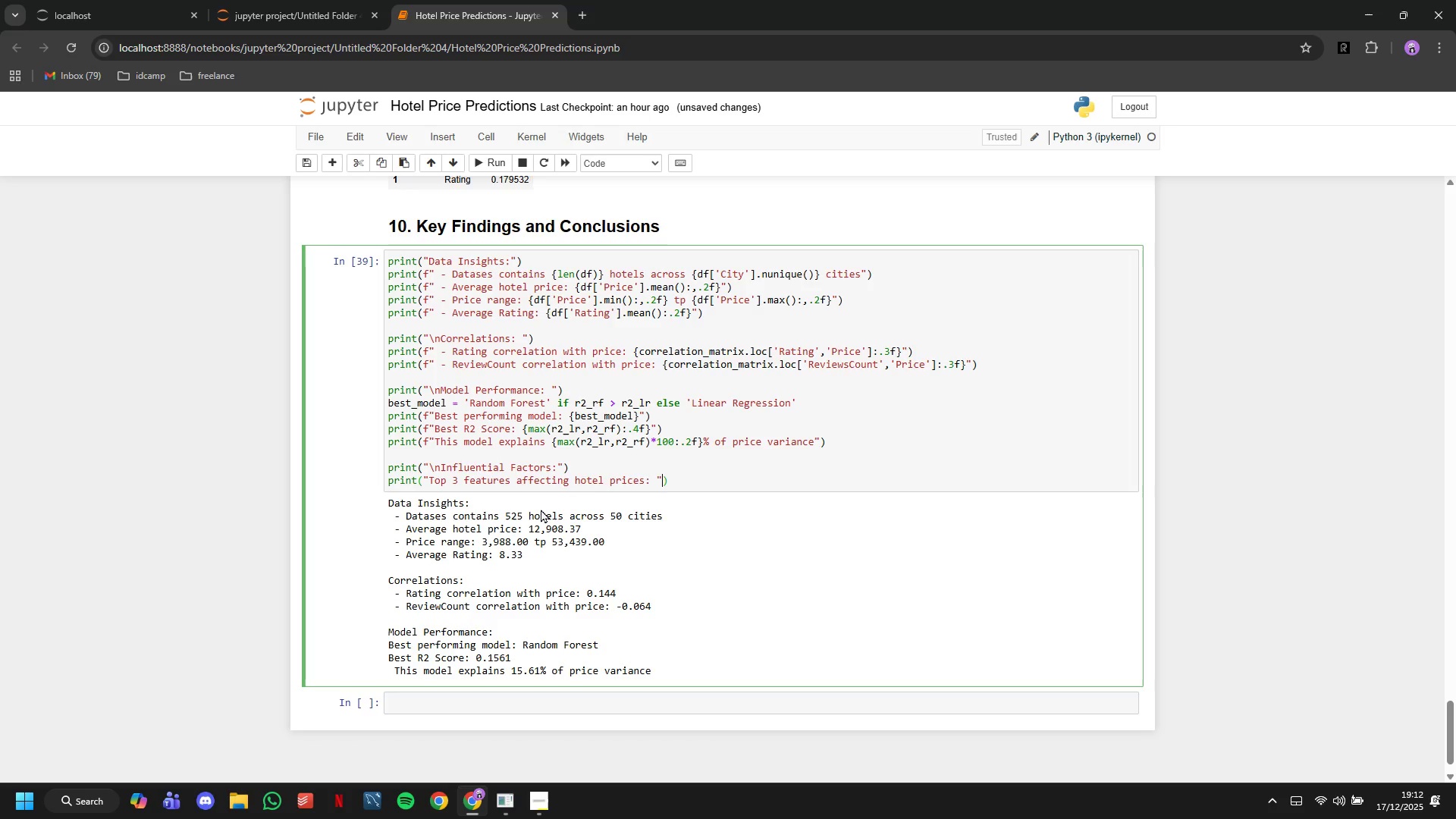 
key(ArrowRight)
 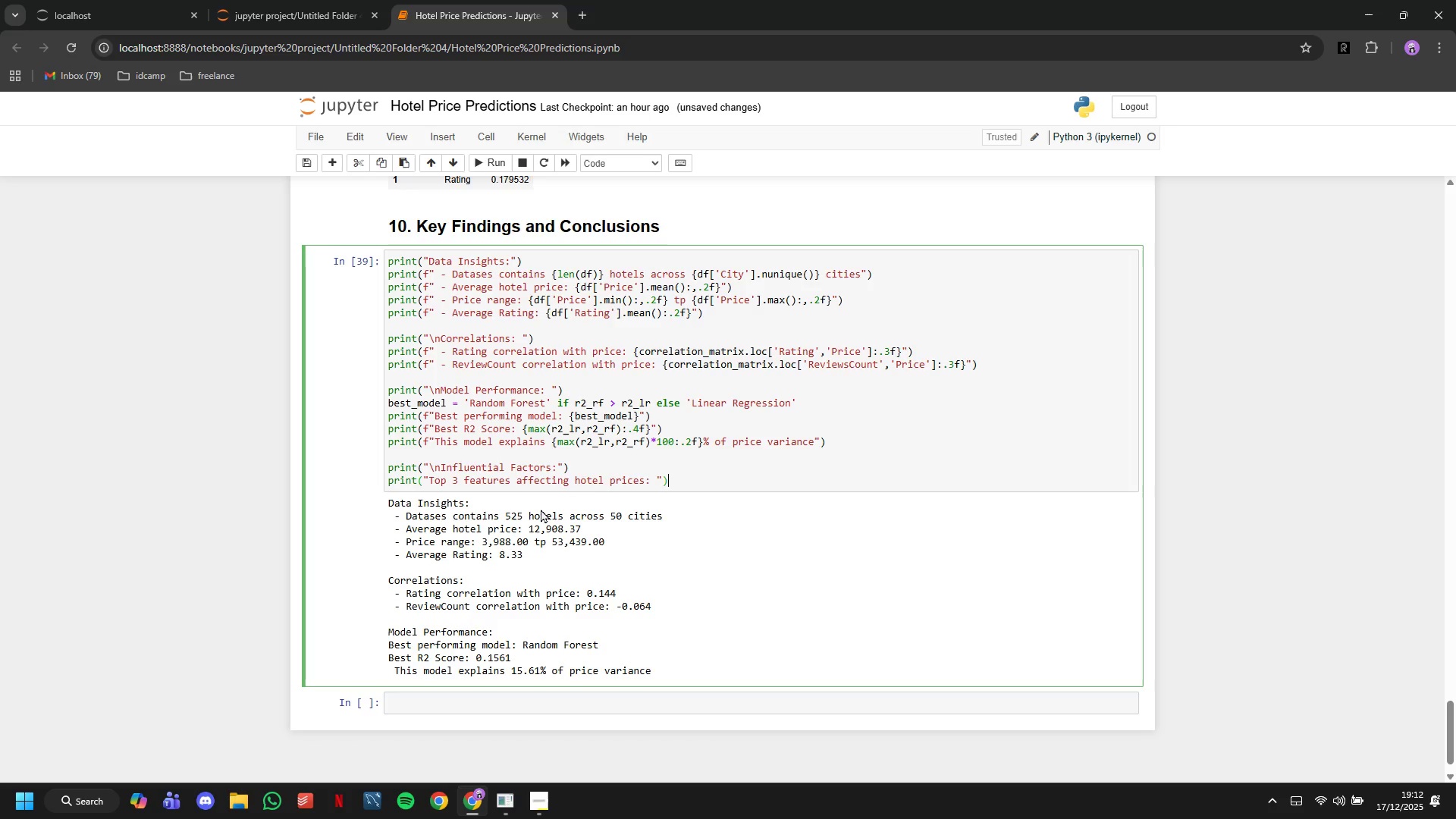 
key(ArrowRight)
 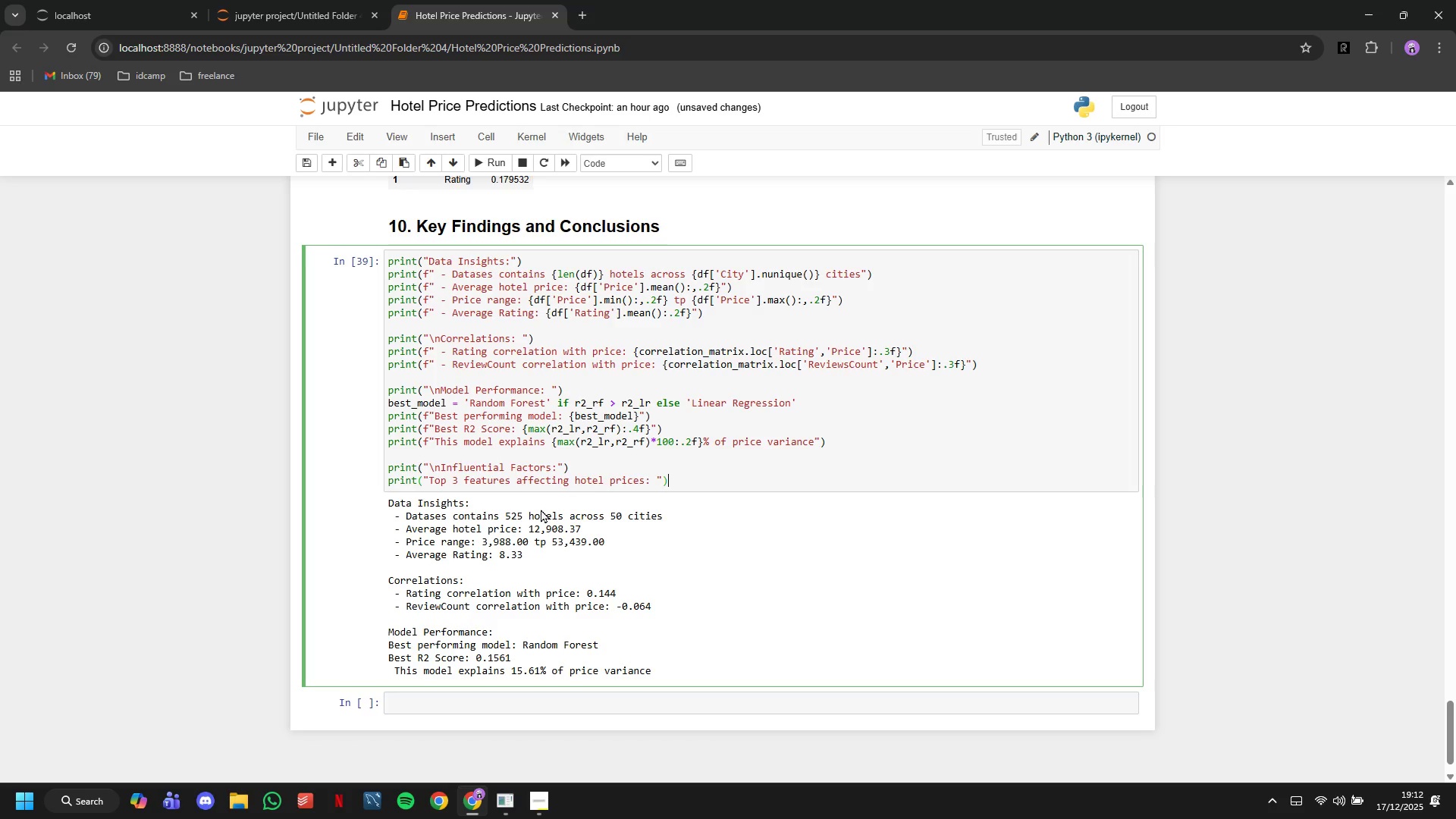 
key(ArrowRight)
 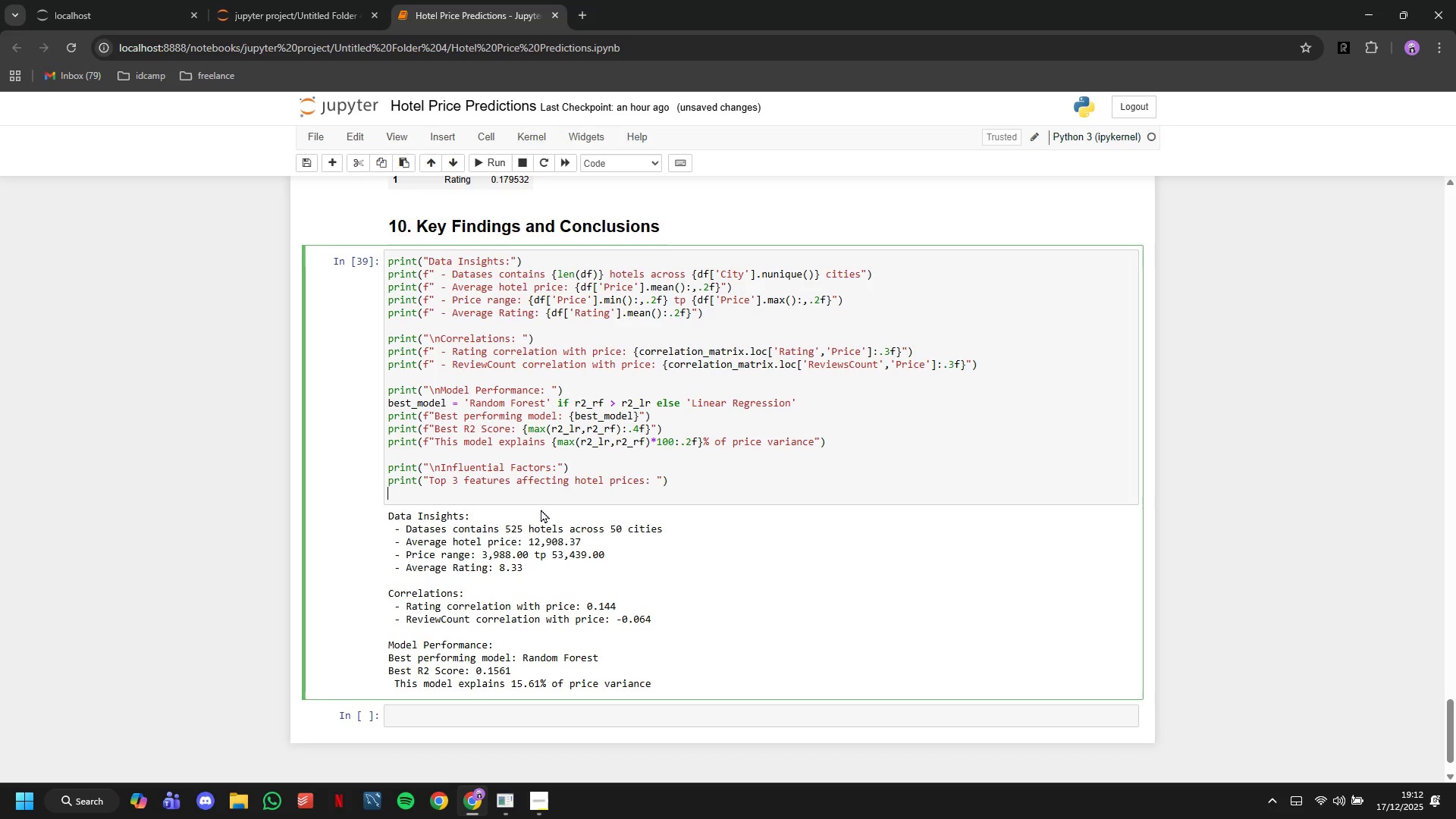 
key(Enter)
 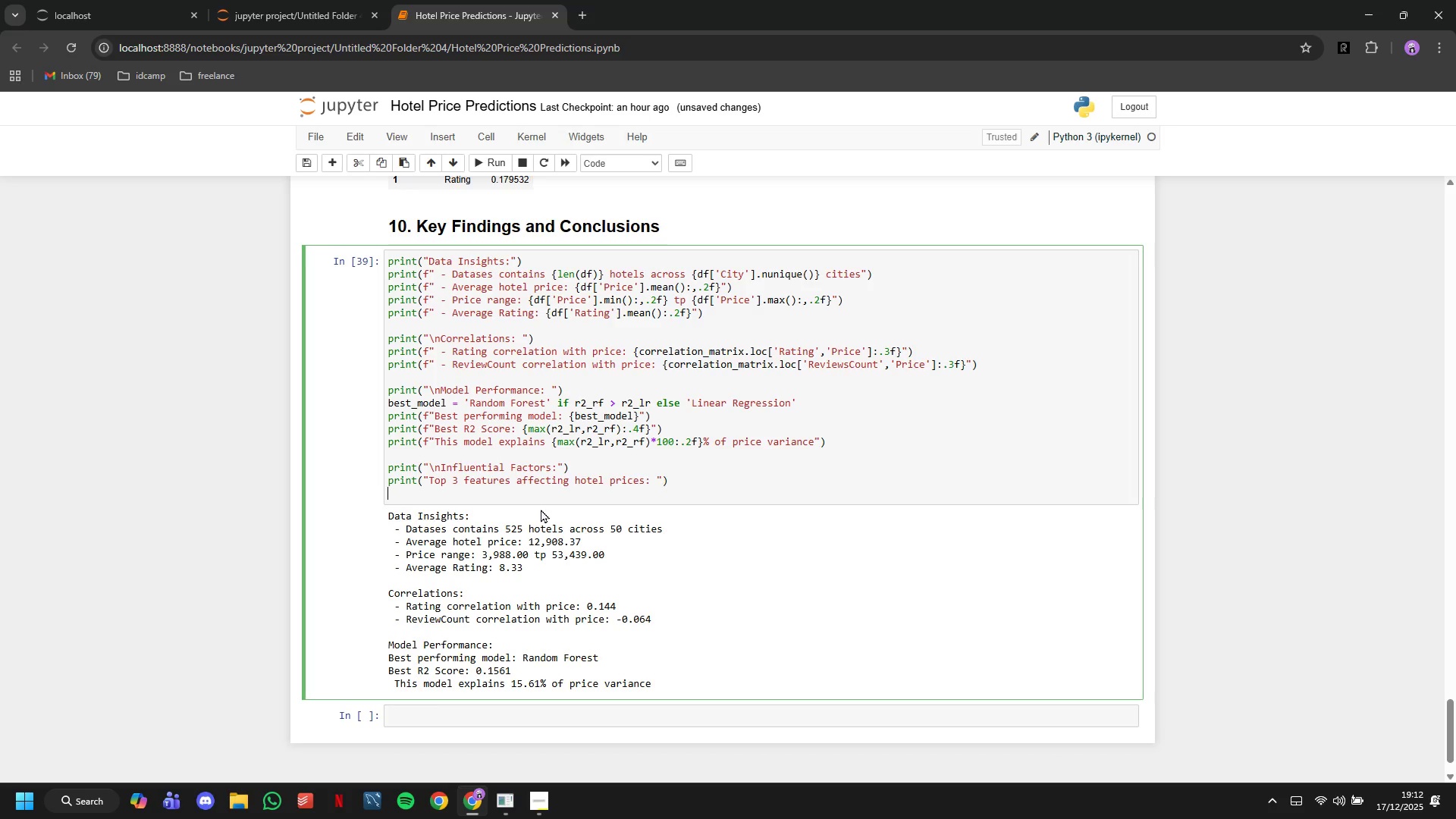 
type(for i, row,)
key(Backspace)
type( in feature_importance.head(3)
 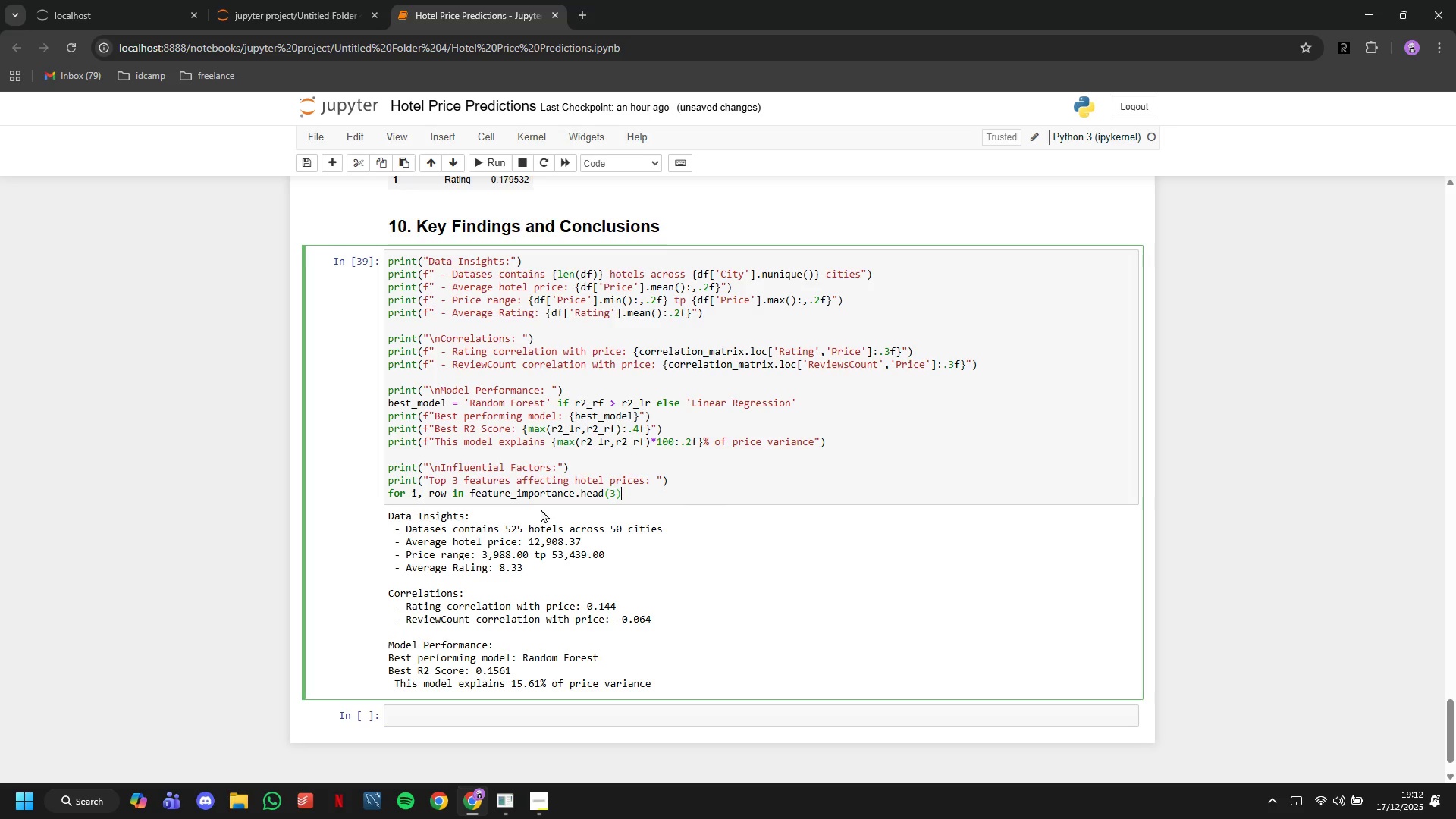 
 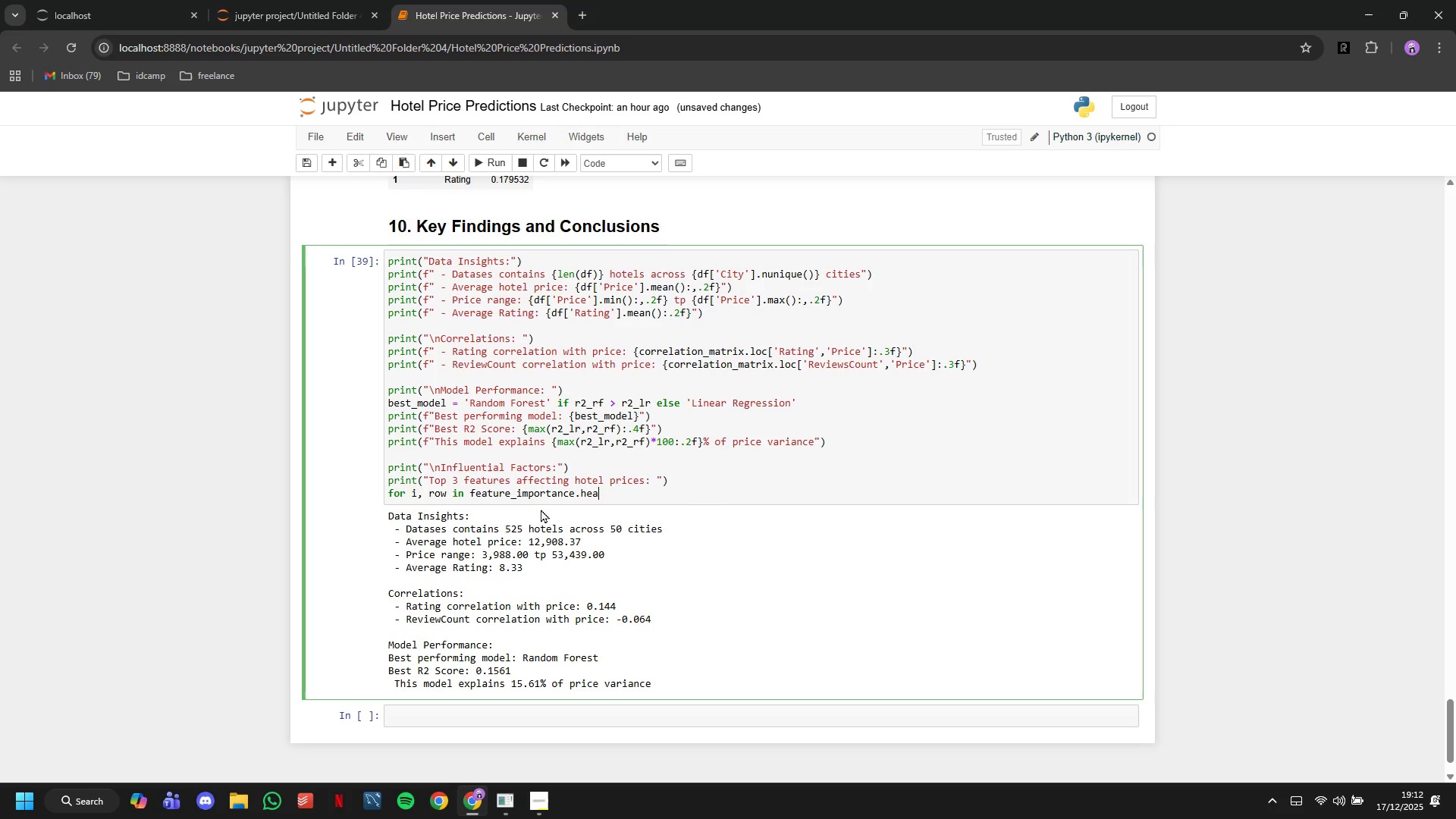 
key(ArrowRight)
 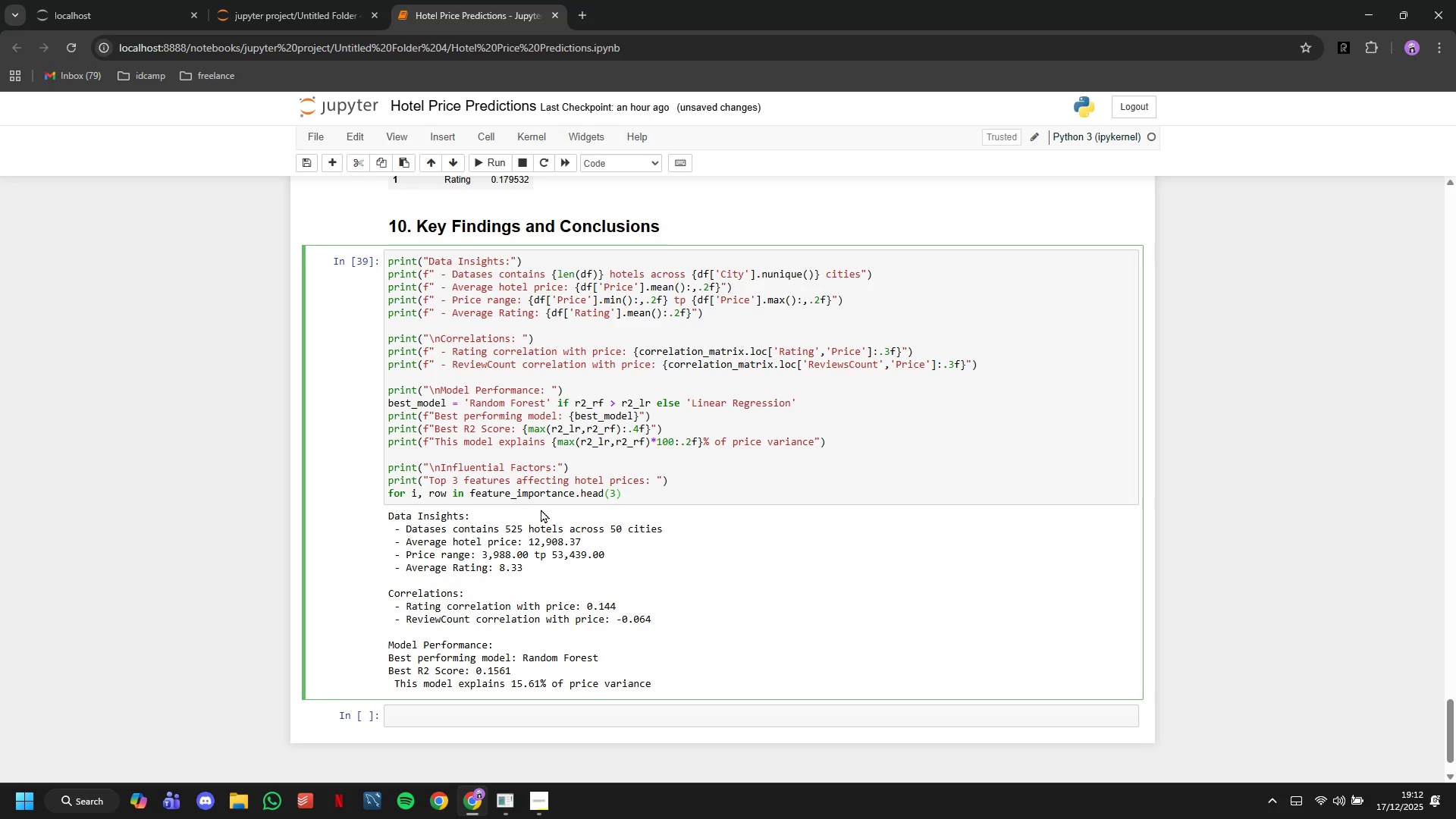 
type(.iterrows()
 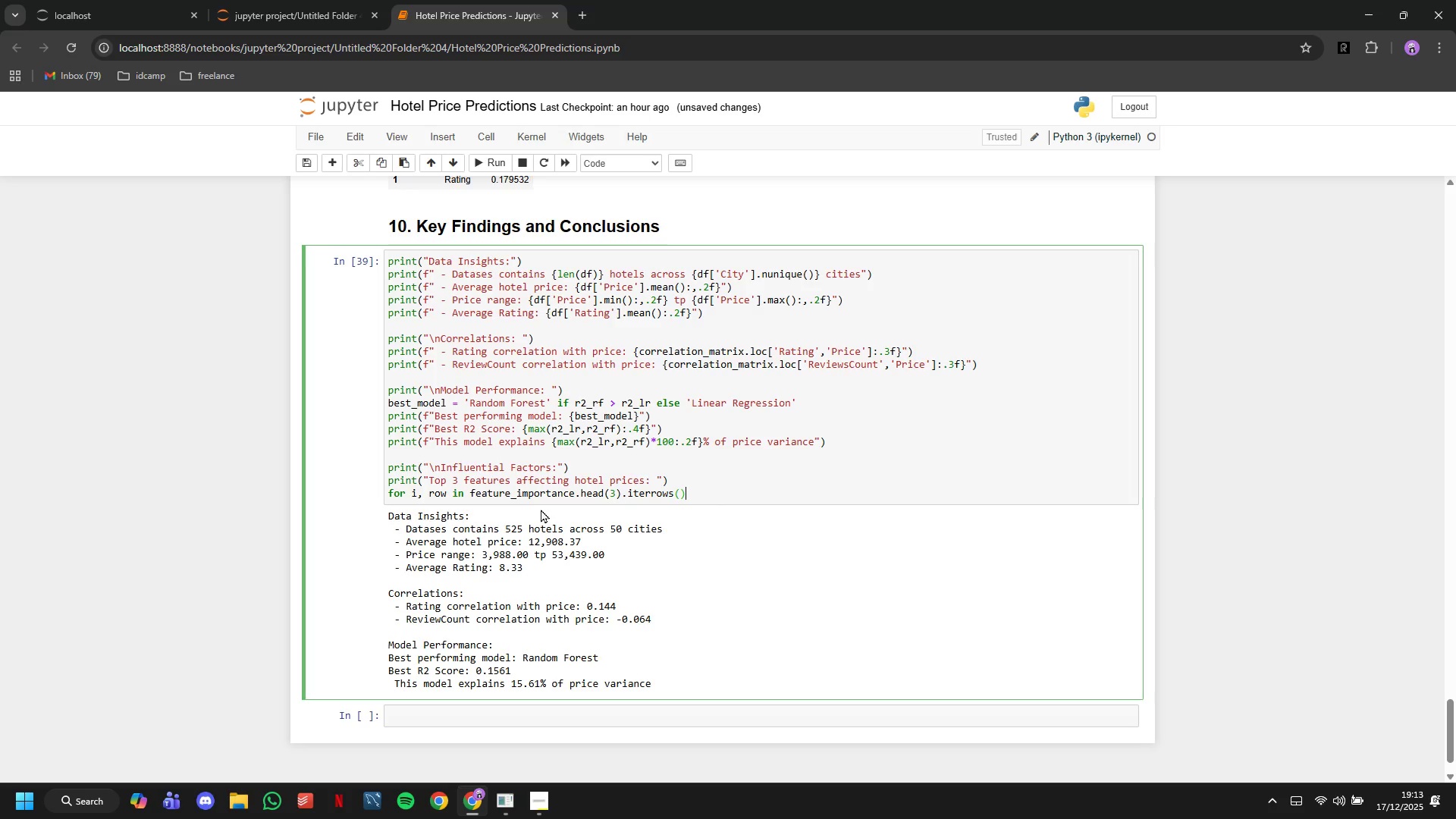 
 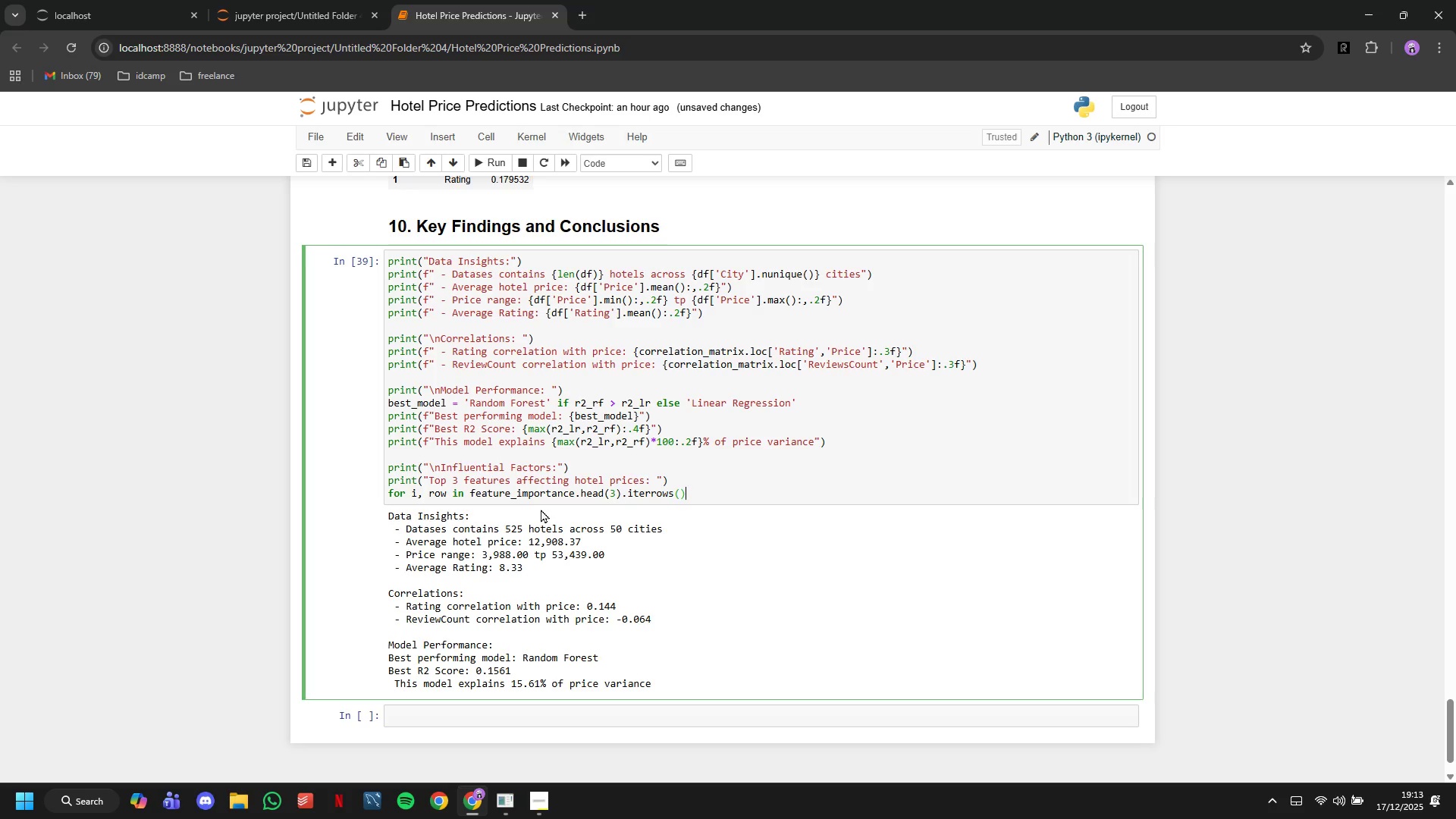 
key(ArrowRight)
 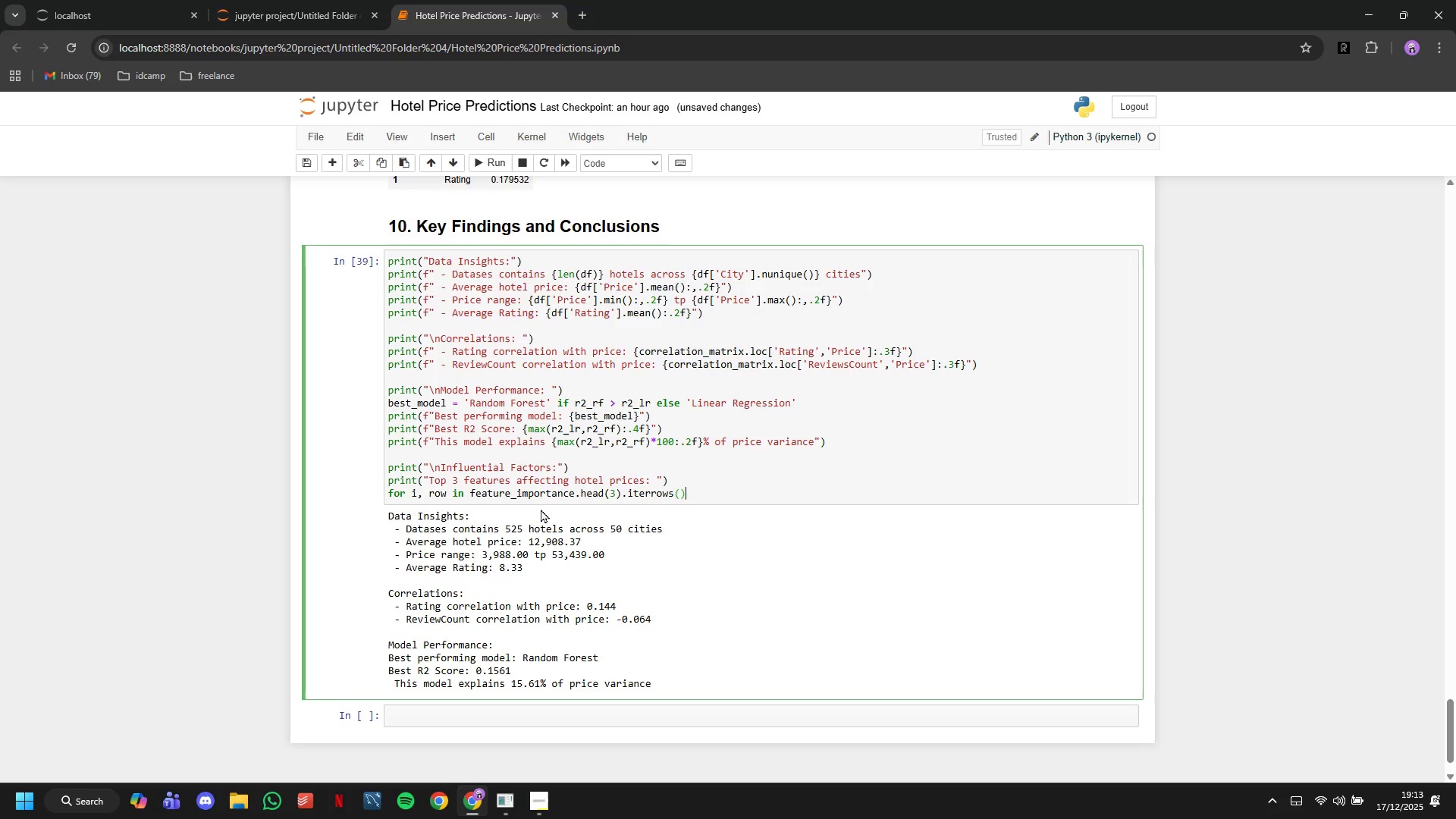 
key(Shift+Semicolon)
 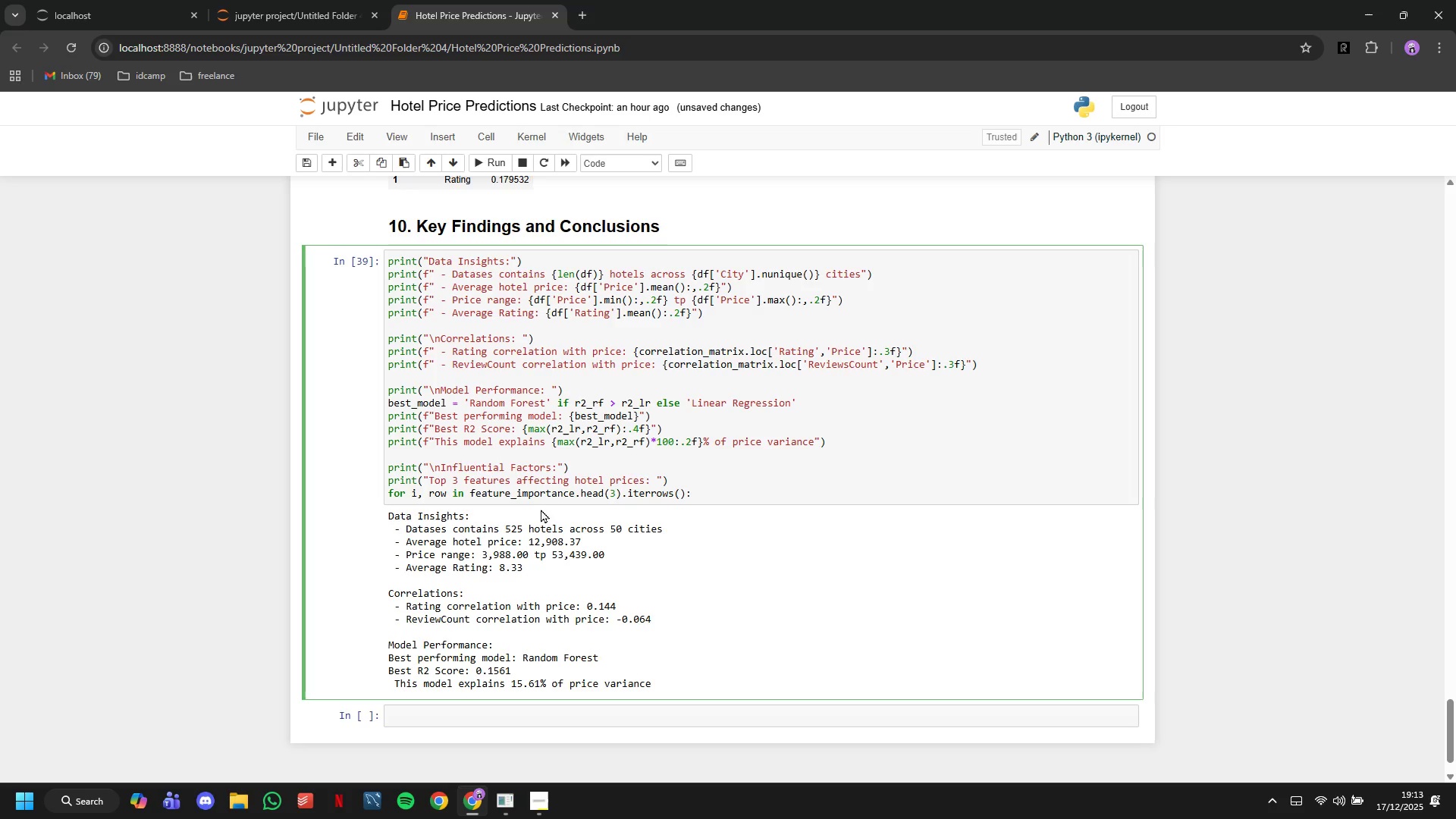 
key(Enter)
 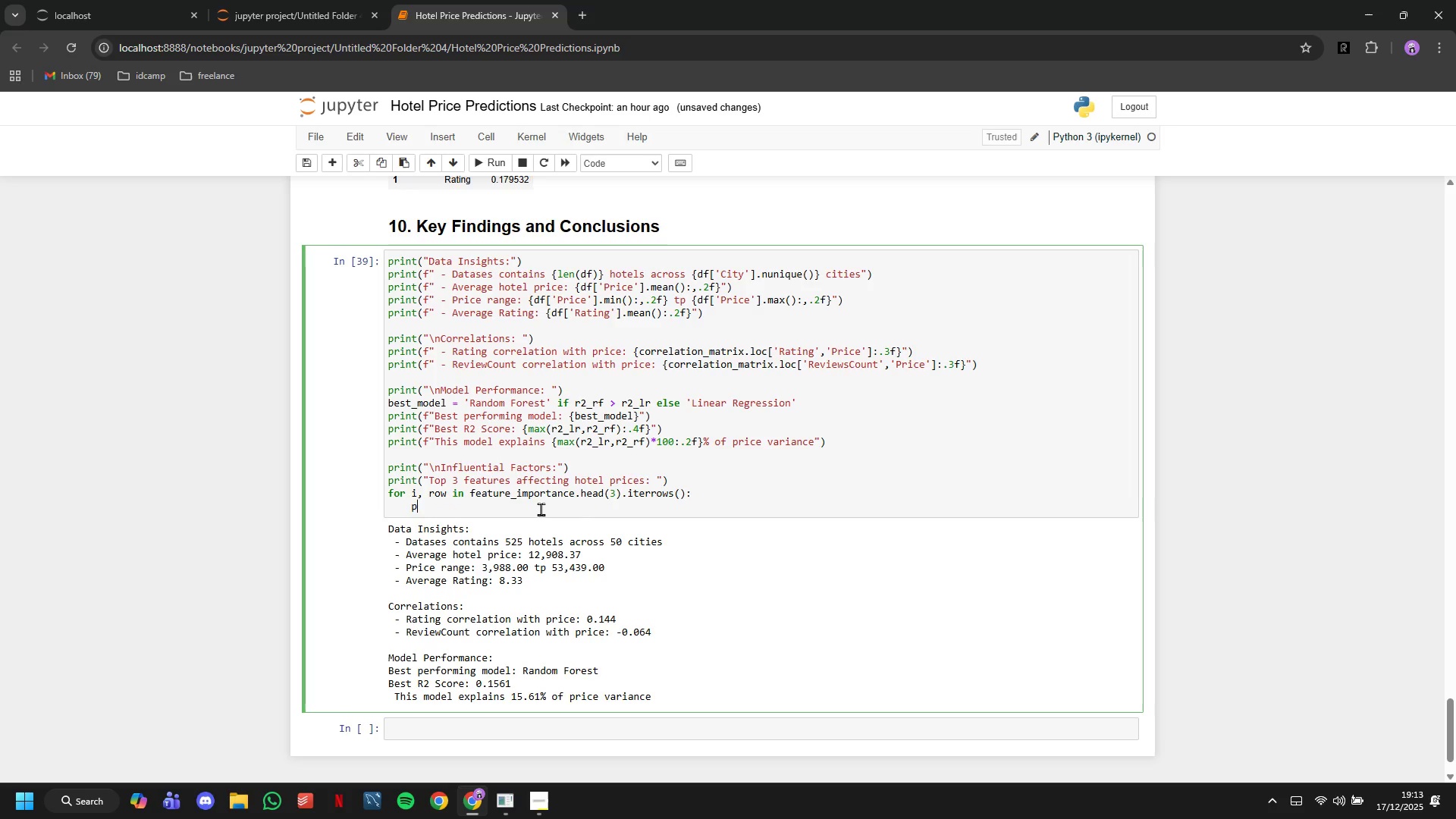 
type(print(f"")
 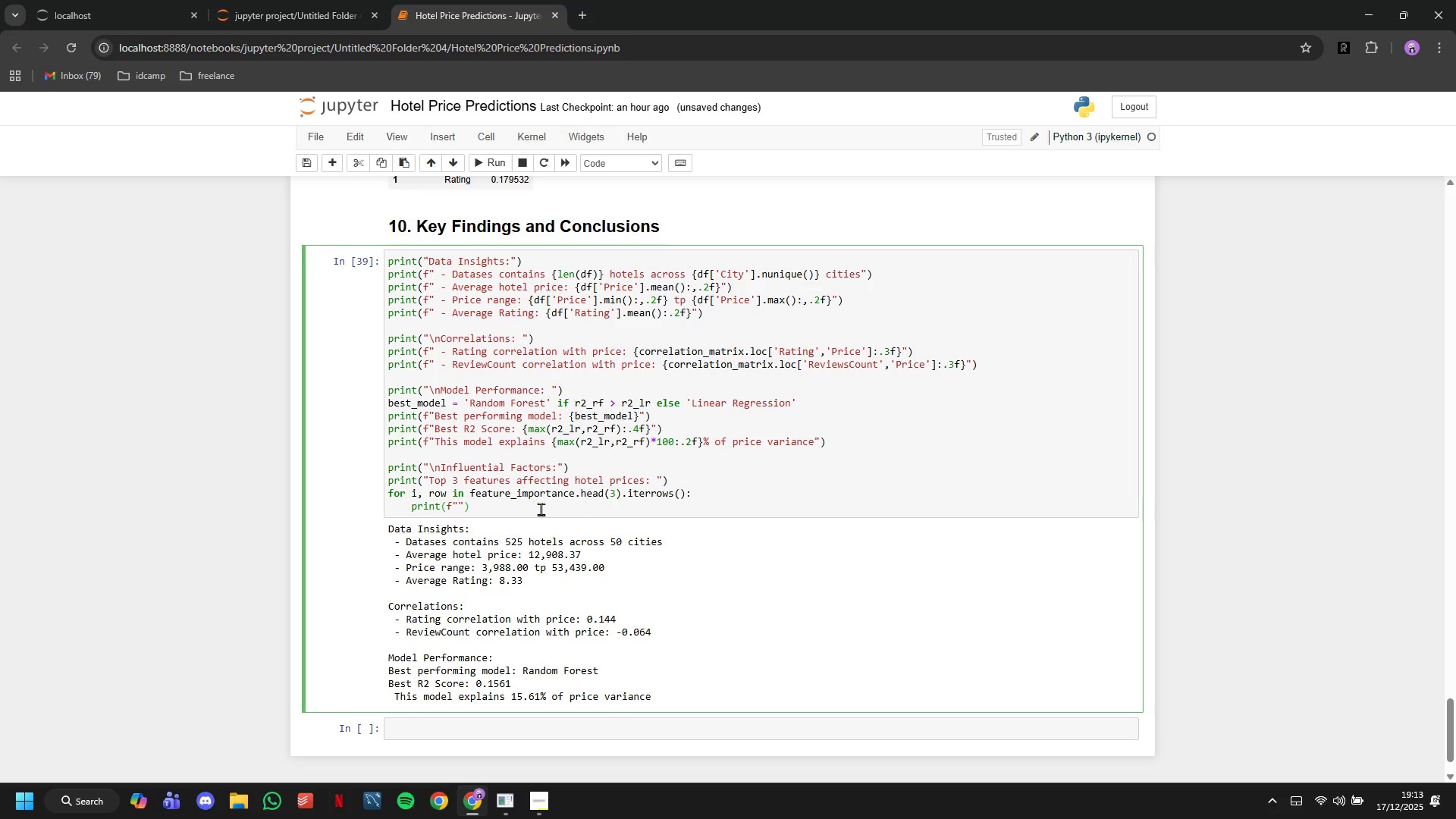 
key(ArrowLeft)
 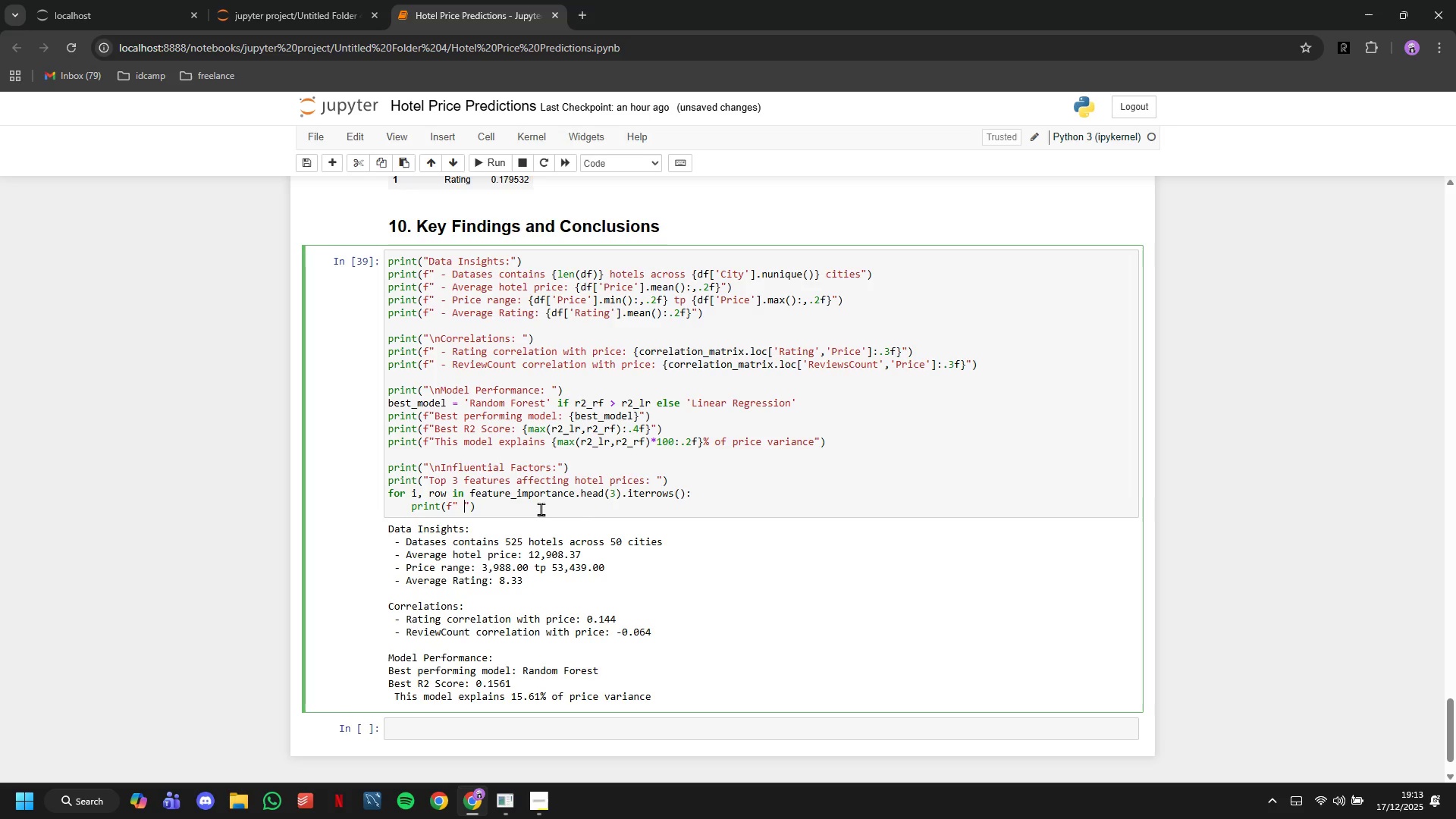 
type( - {row['Fature)
 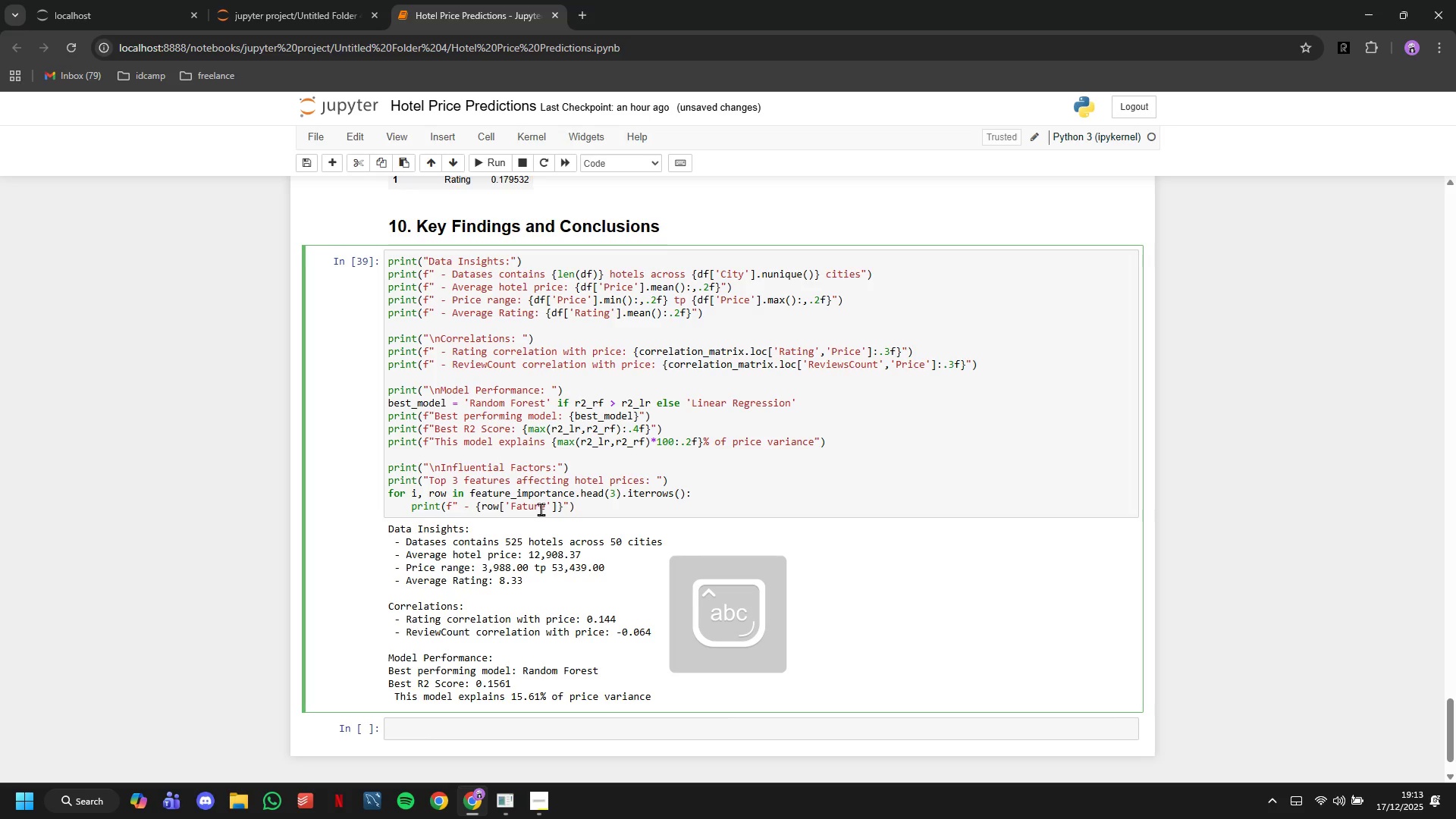 
key(ArrowLeft)
 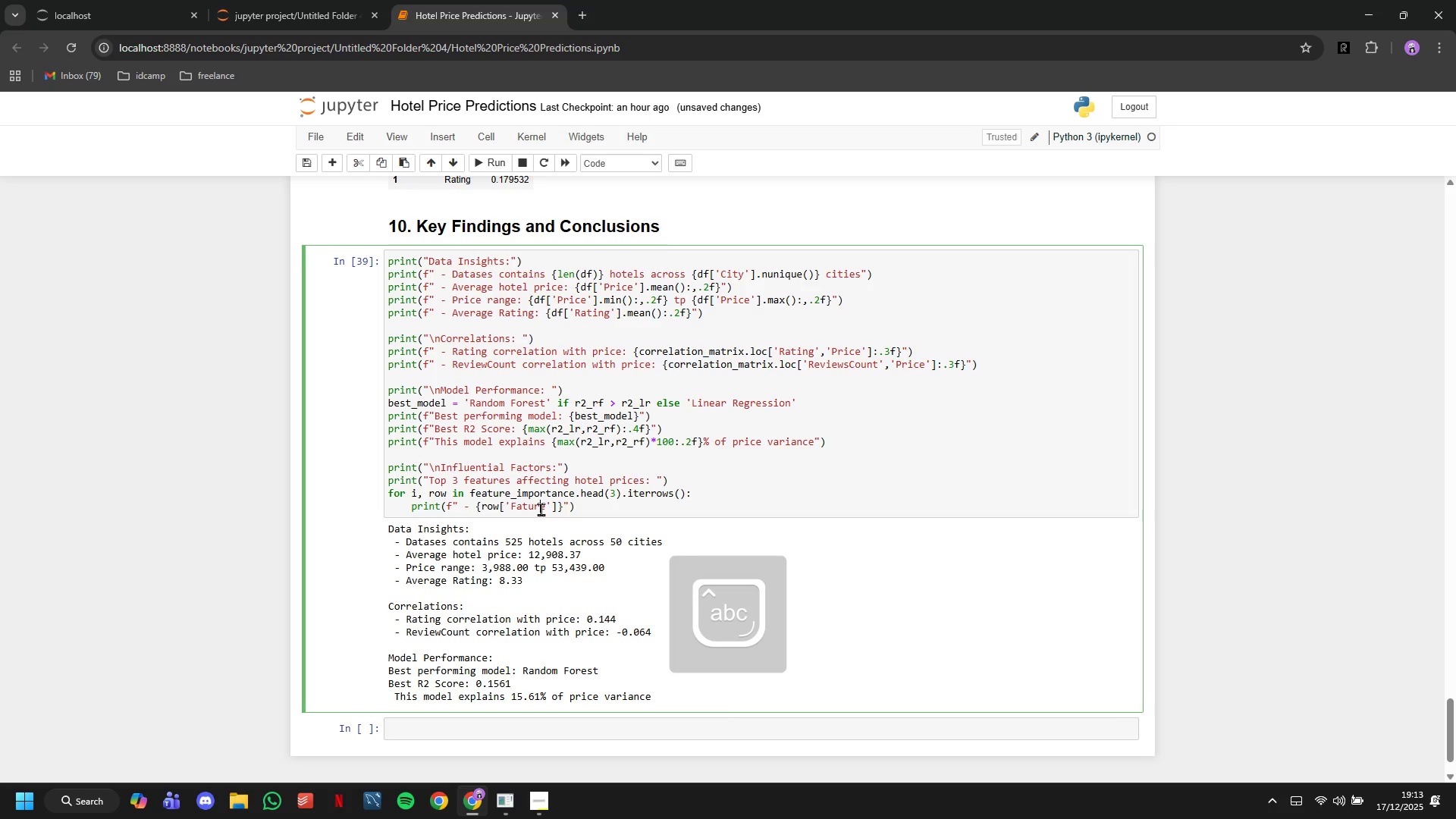 
key(ArrowLeft)
 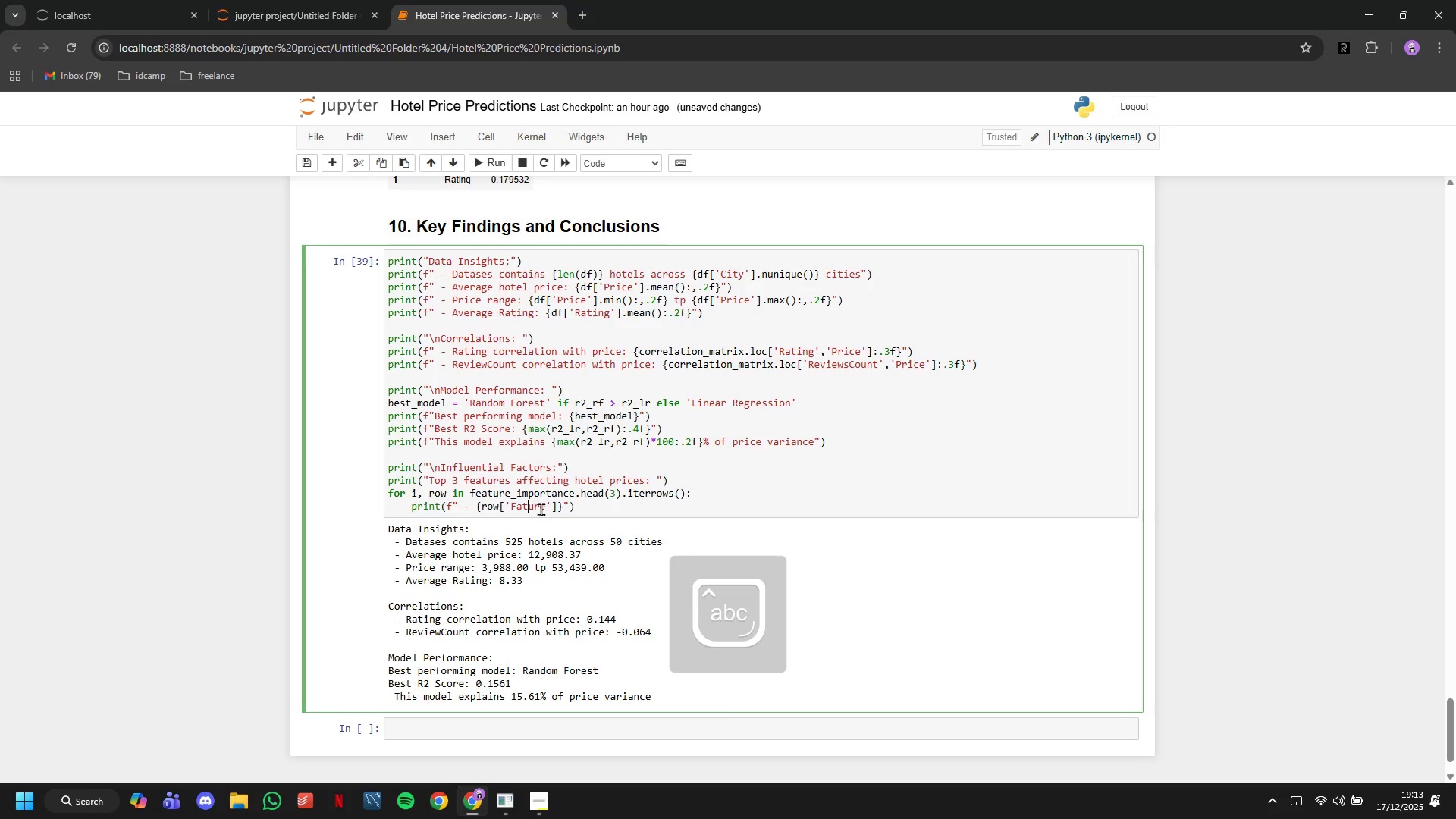 
key(ArrowLeft)
 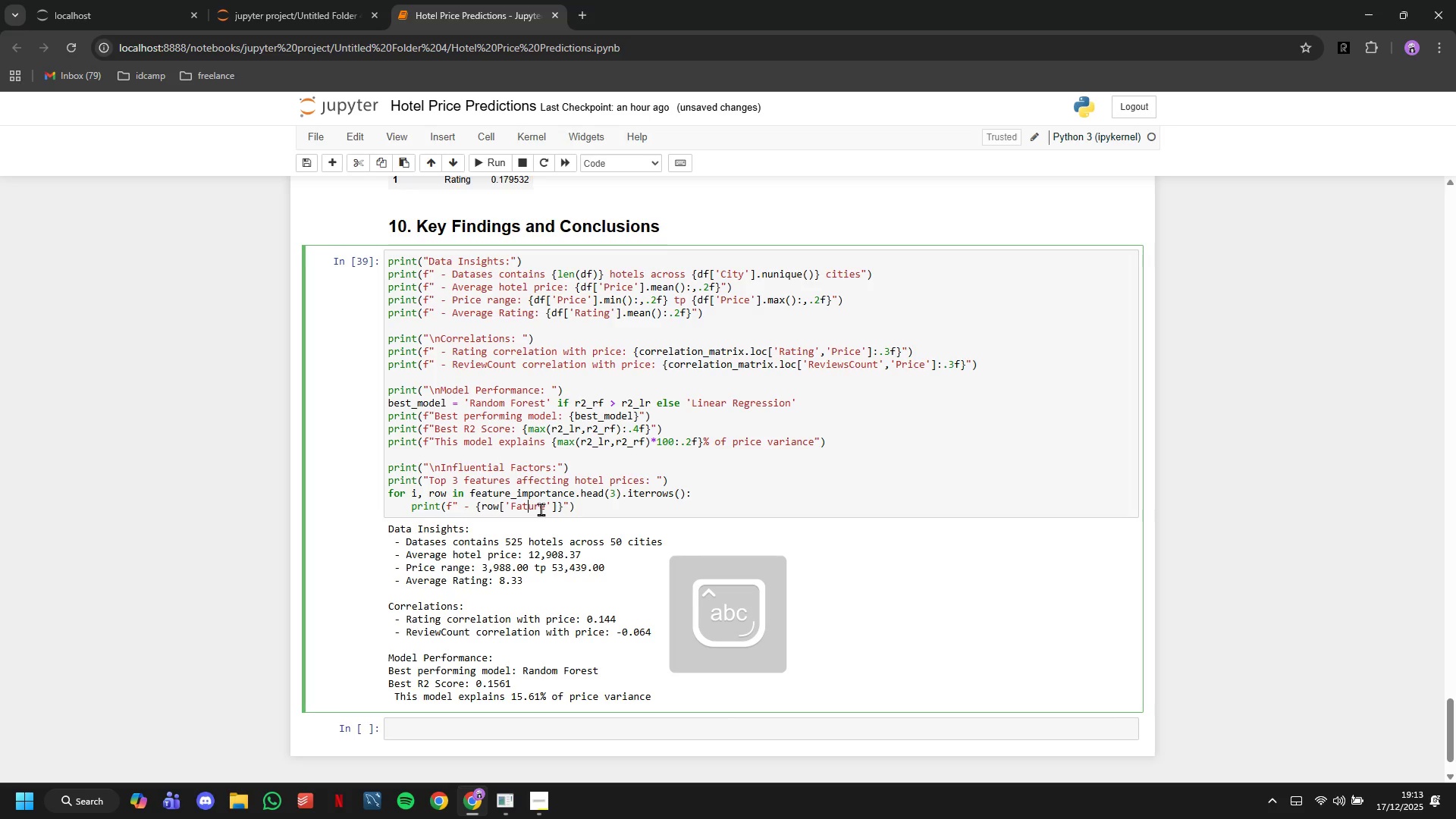 
key(ArrowLeft)
 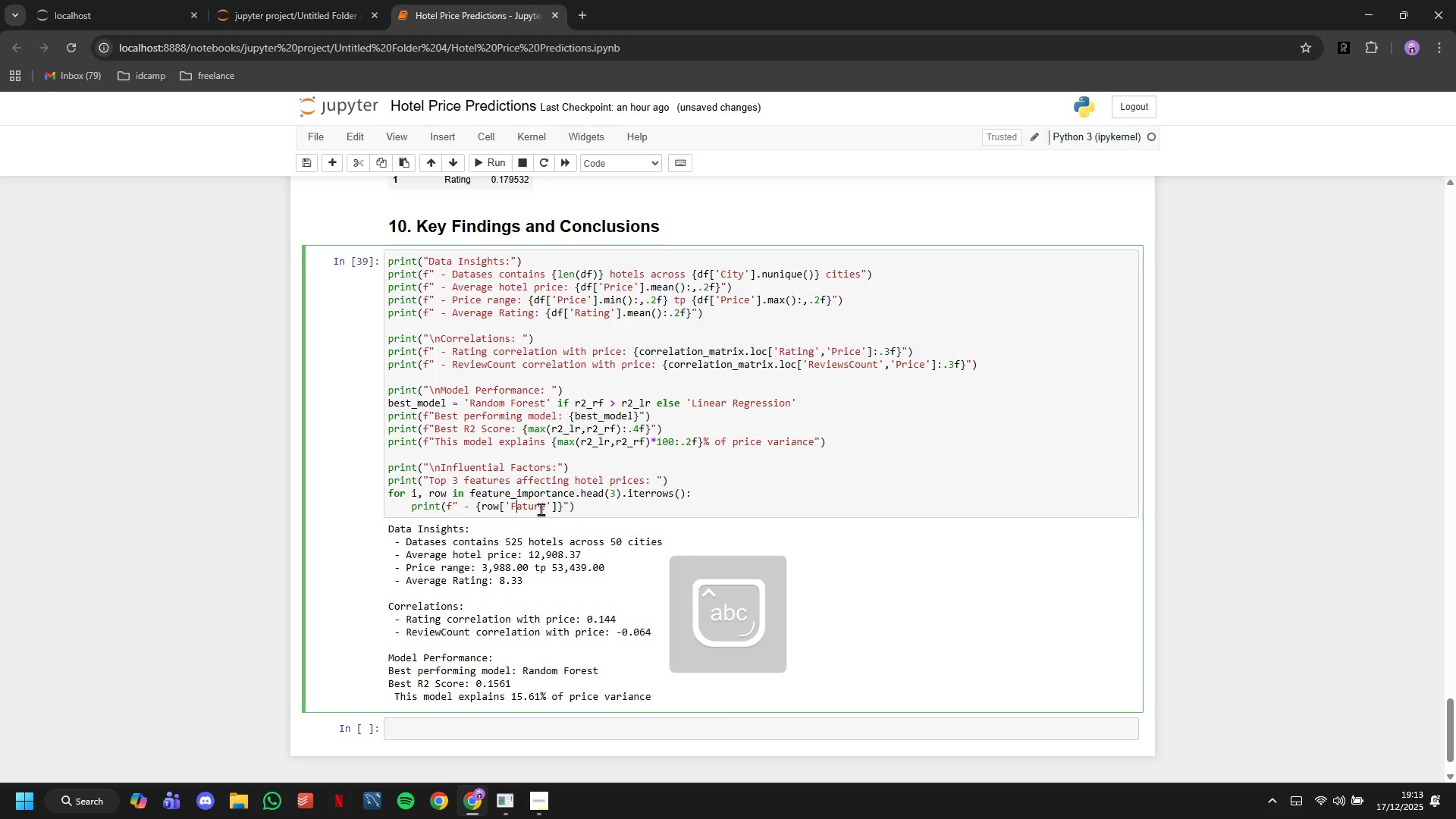 
key(ArrowLeft)
 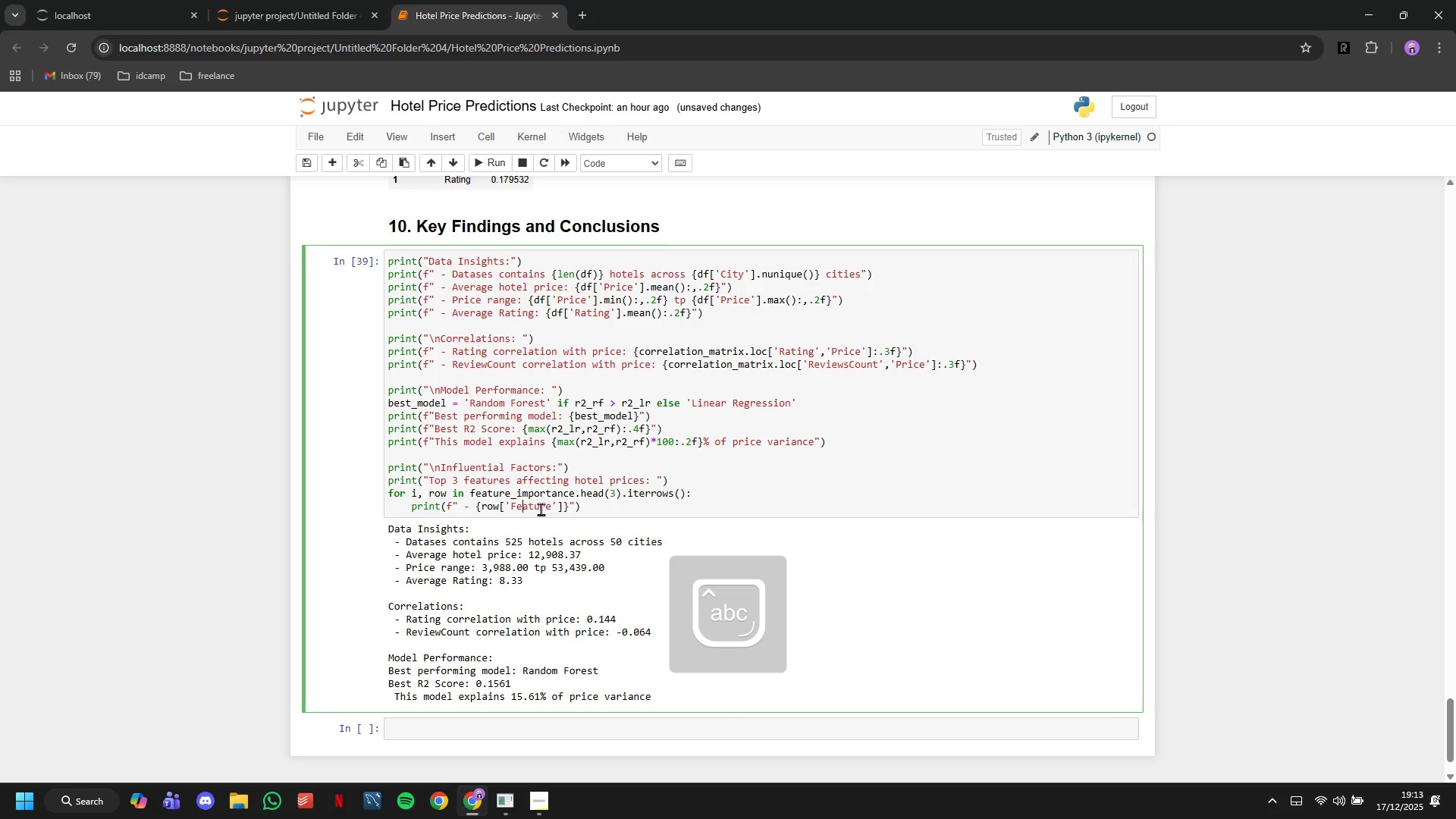 
key(E)
 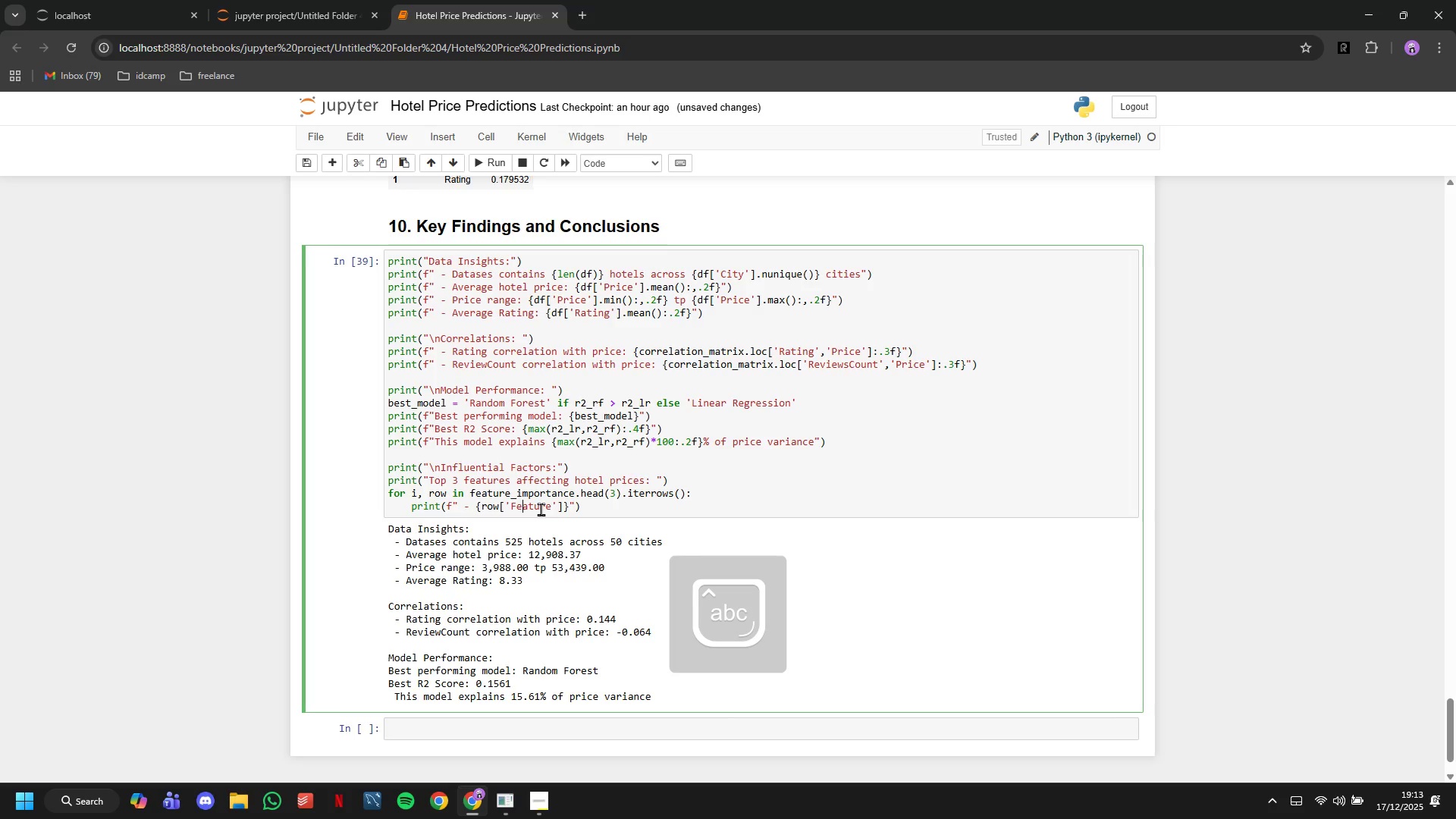 
key(ArrowRight)
 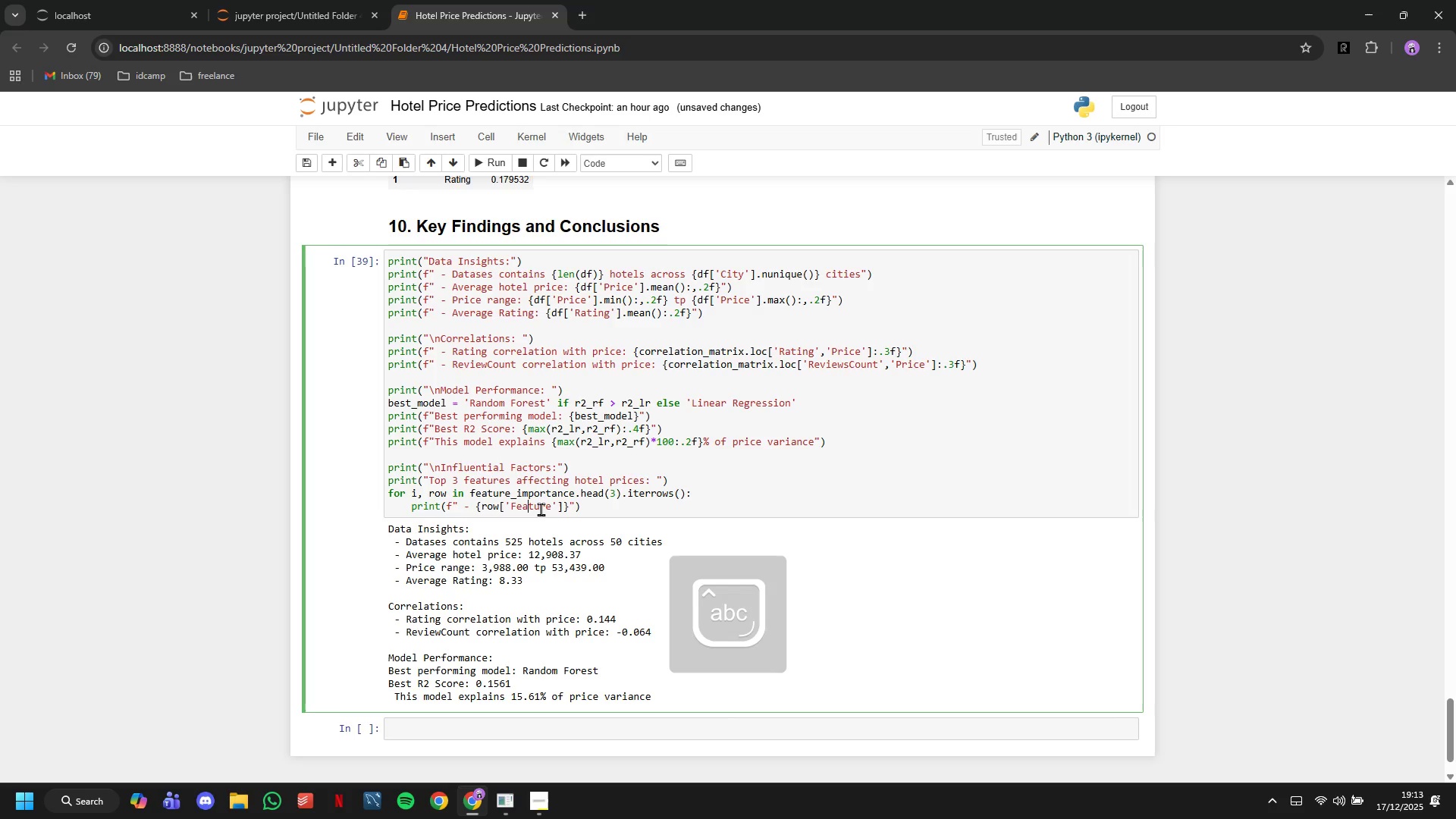 
key(ArrowRight)
 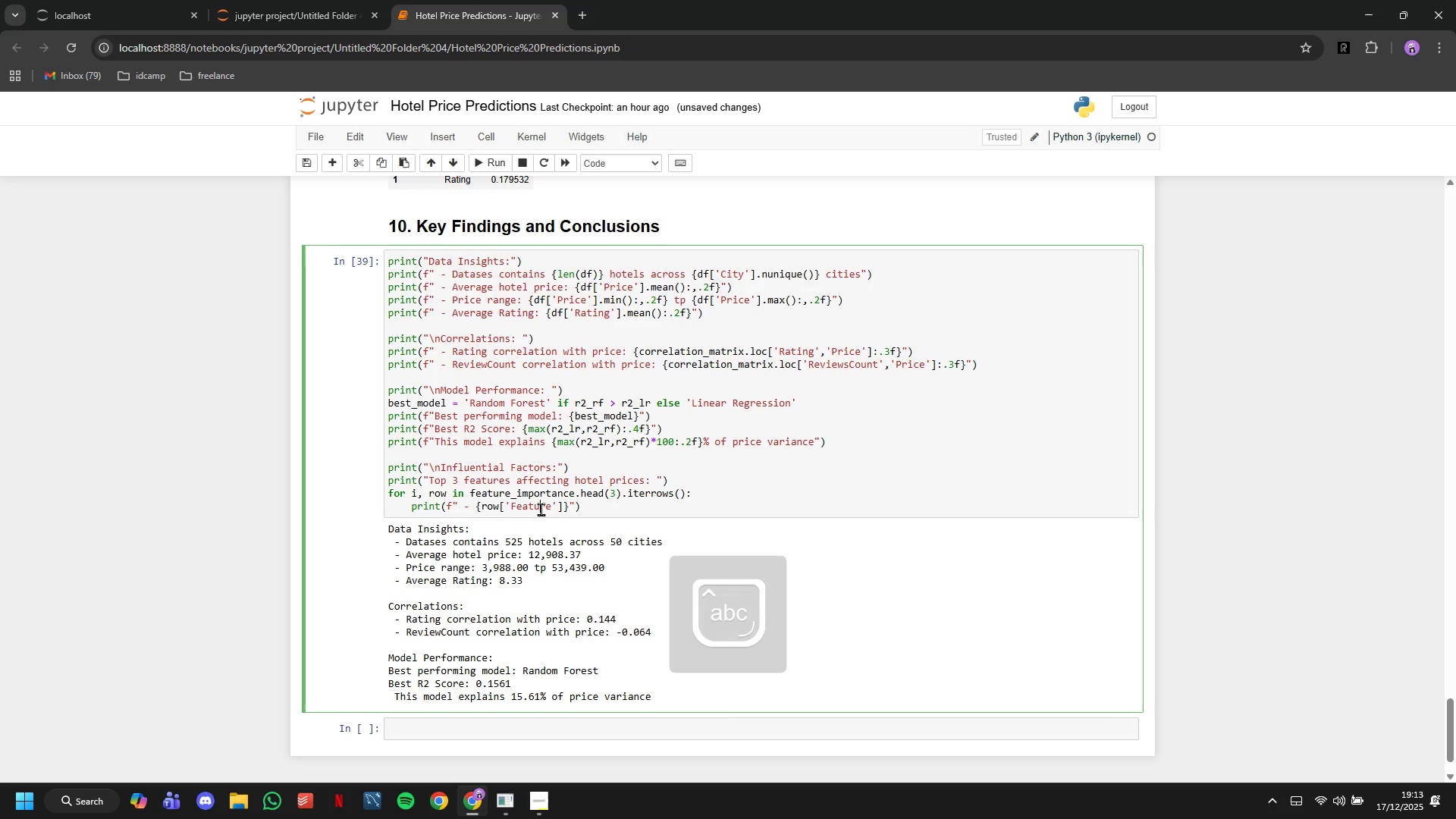 
key(ArrowRight)
 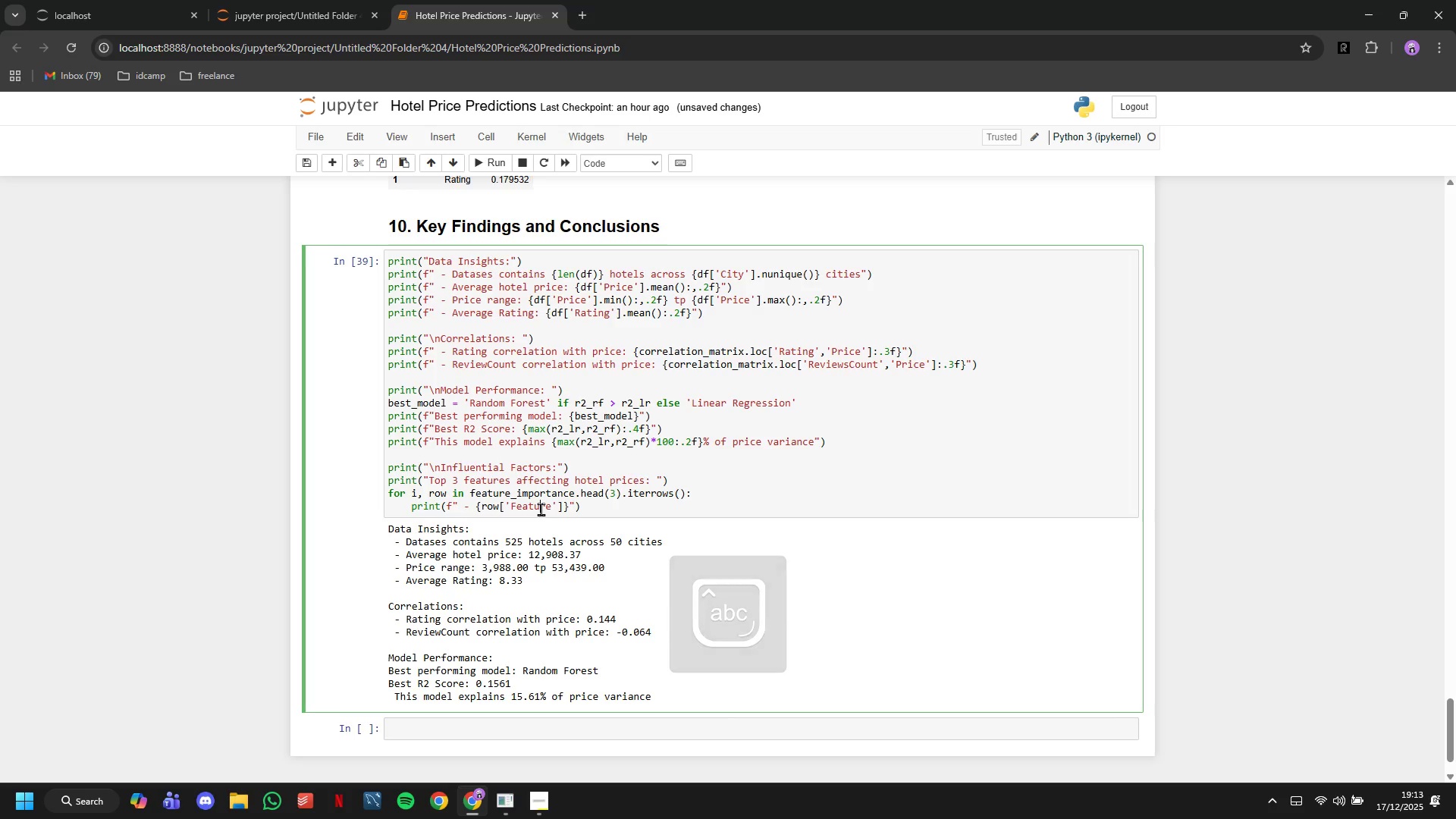 
key(ArrowRight)
 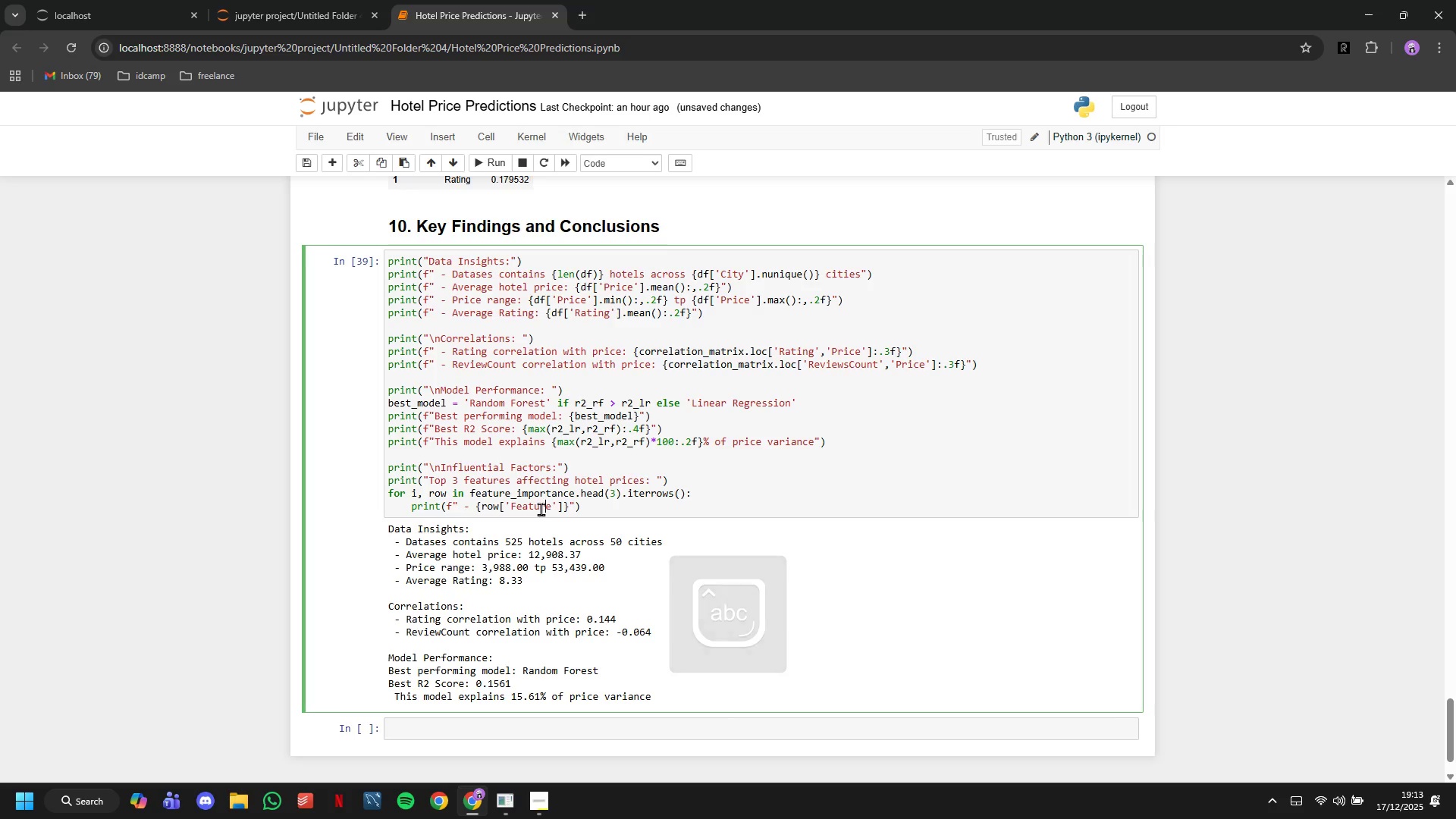 
key(ArrowRight)
 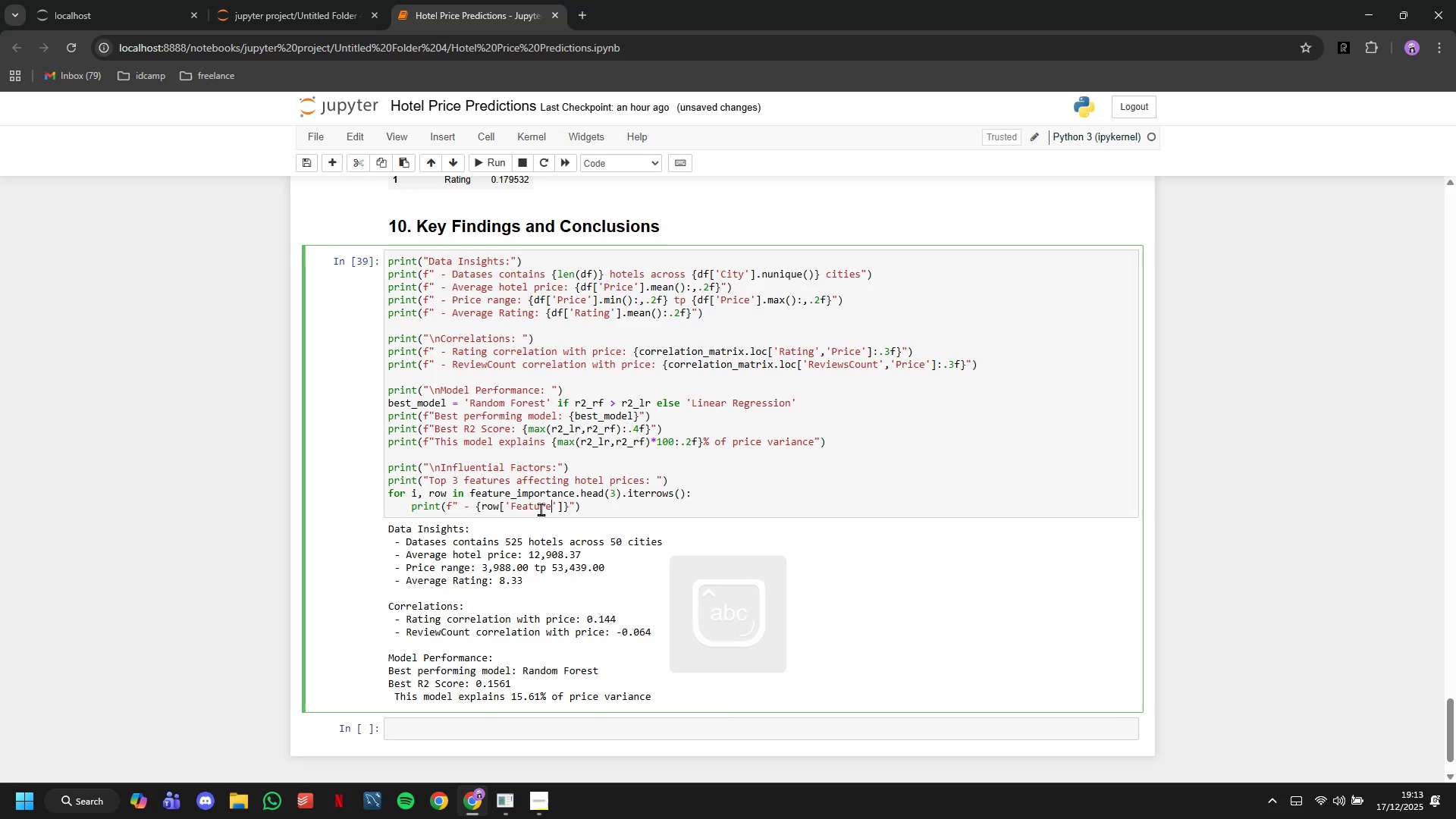 
key(ArrowRight)
 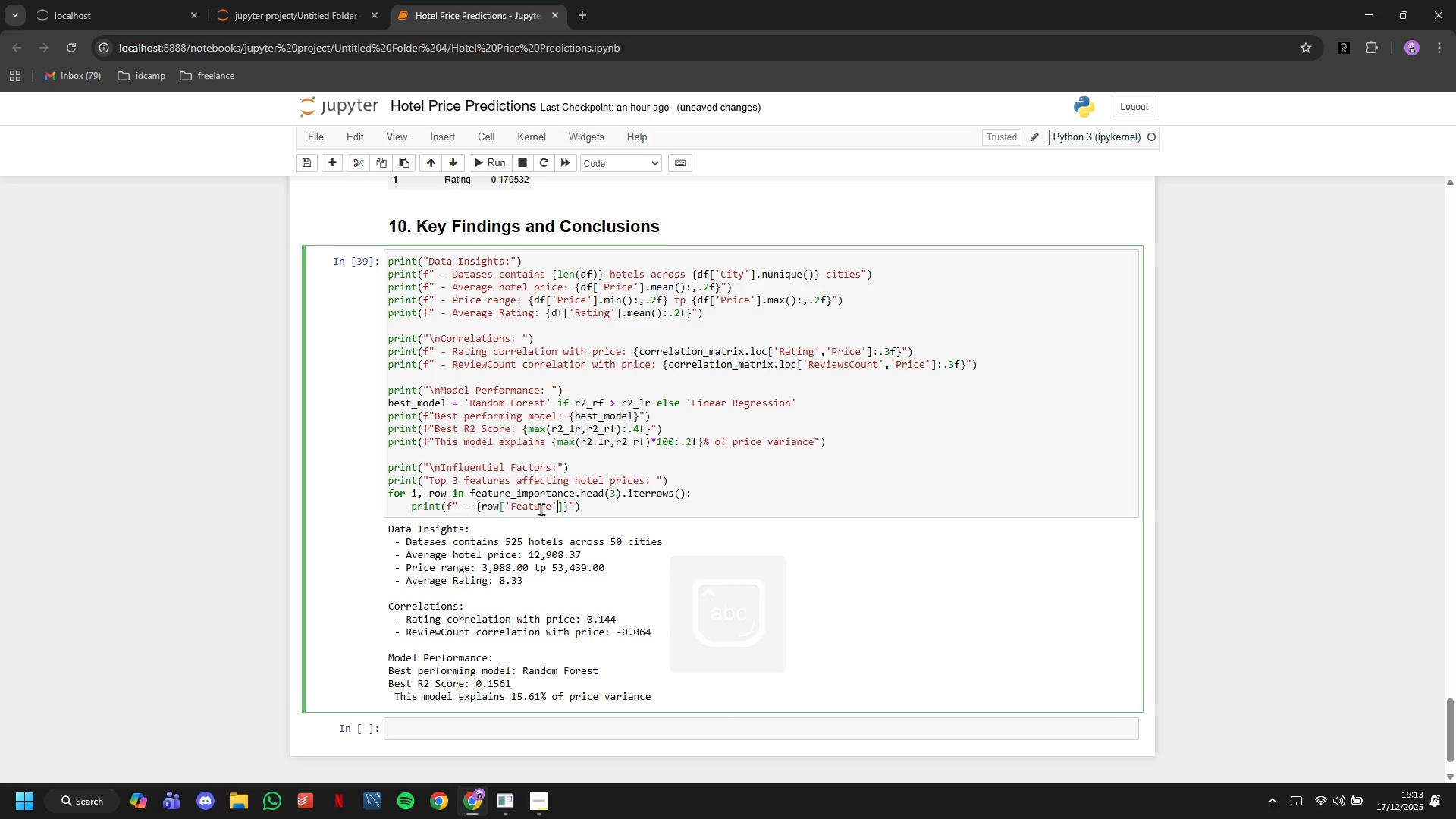 
key(ArrowRight)
 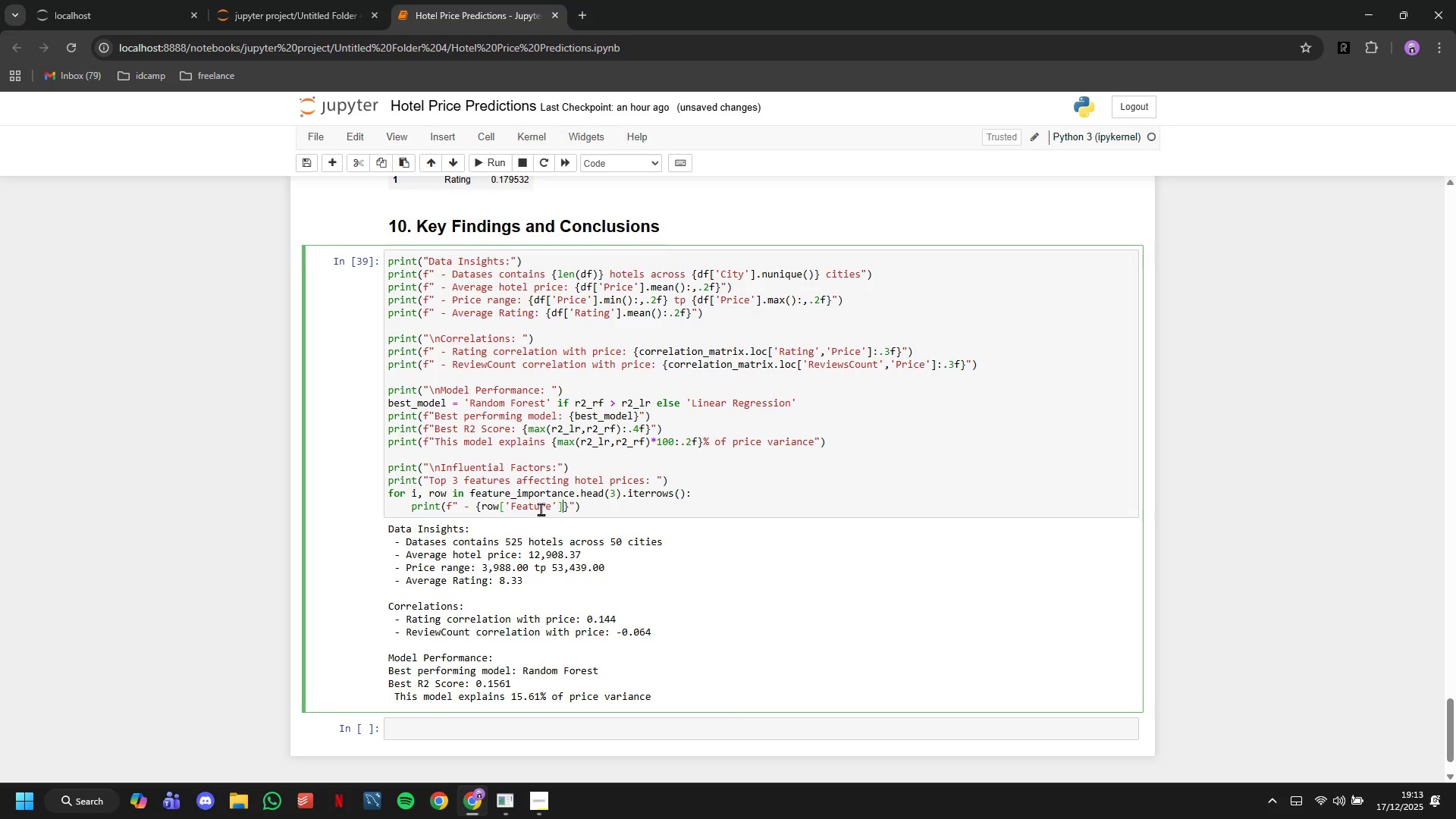 
key(ArrowRight)
 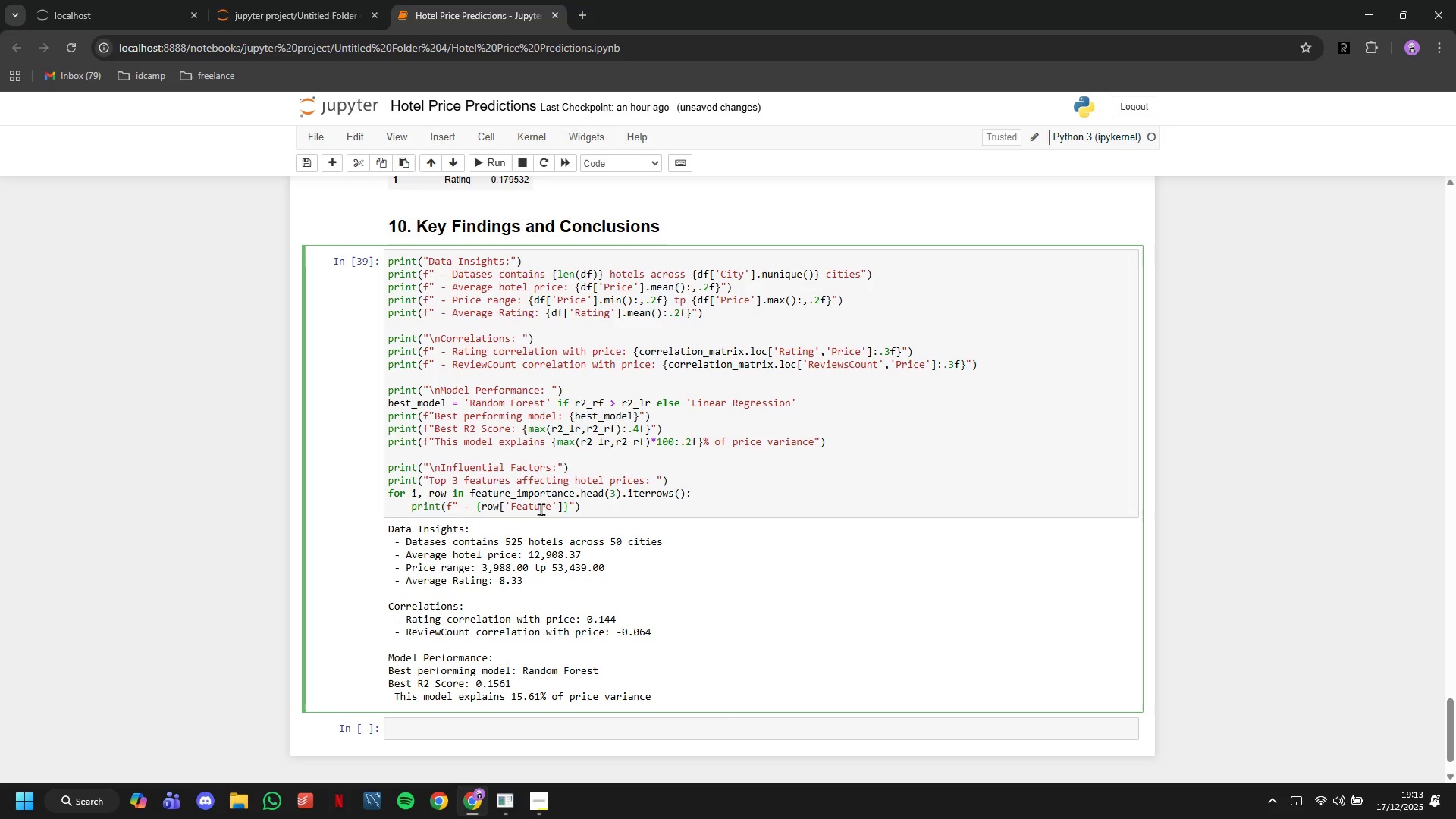 
key(ArrowLeft)
 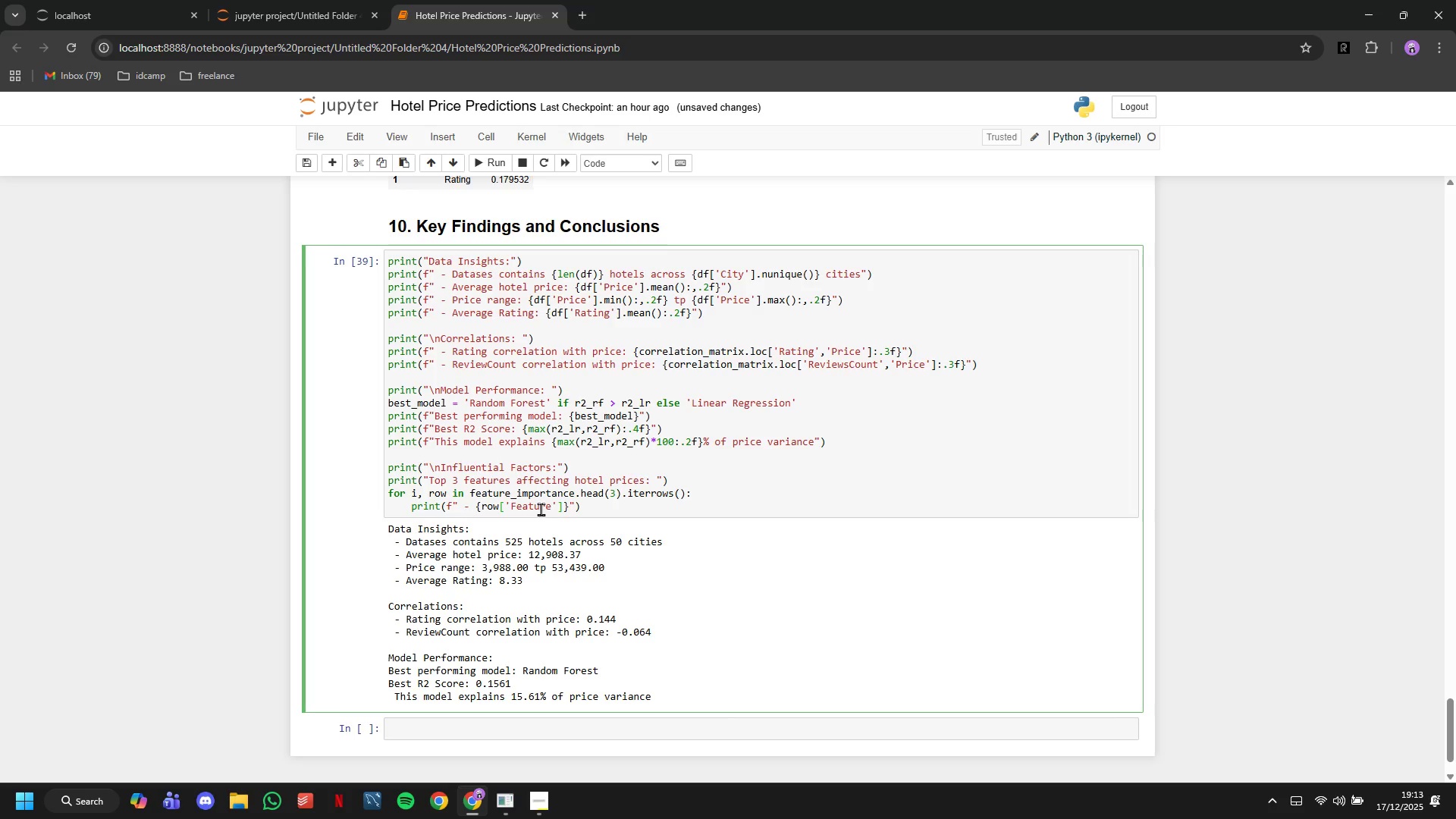 
key(ArrowRight)
 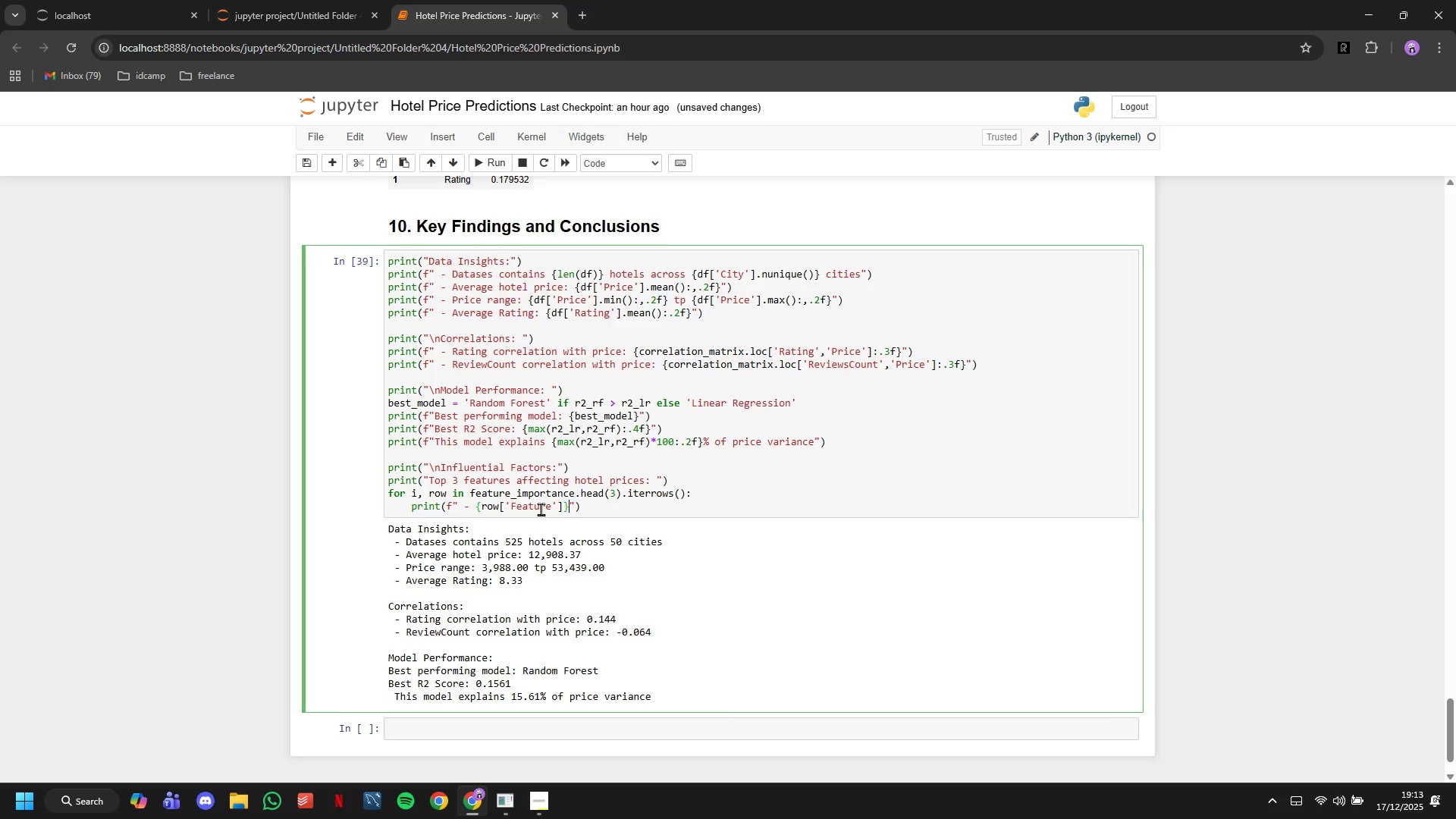 
type(: {row['Importance)
 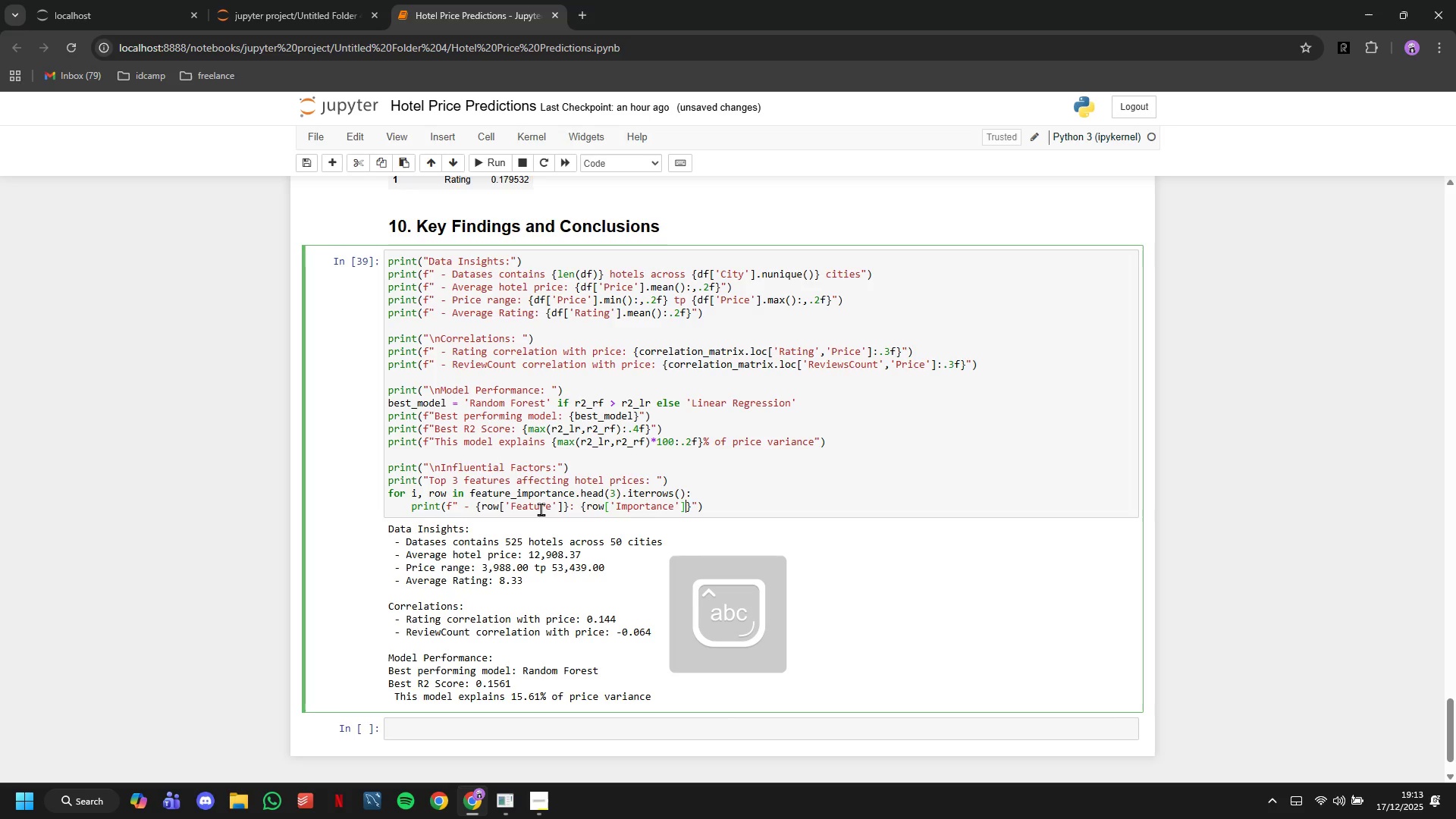 
 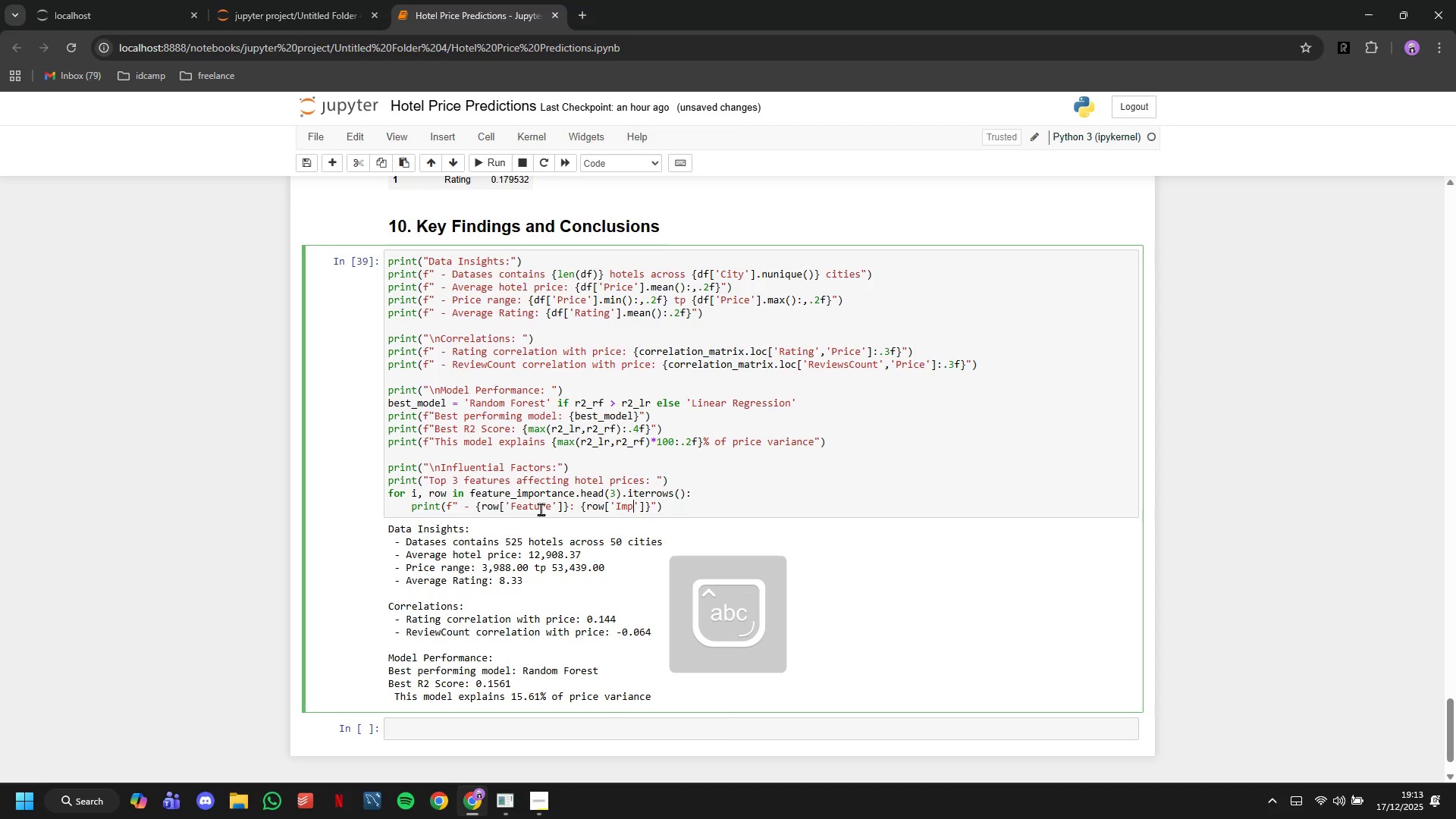 
key(ArrowRight)
 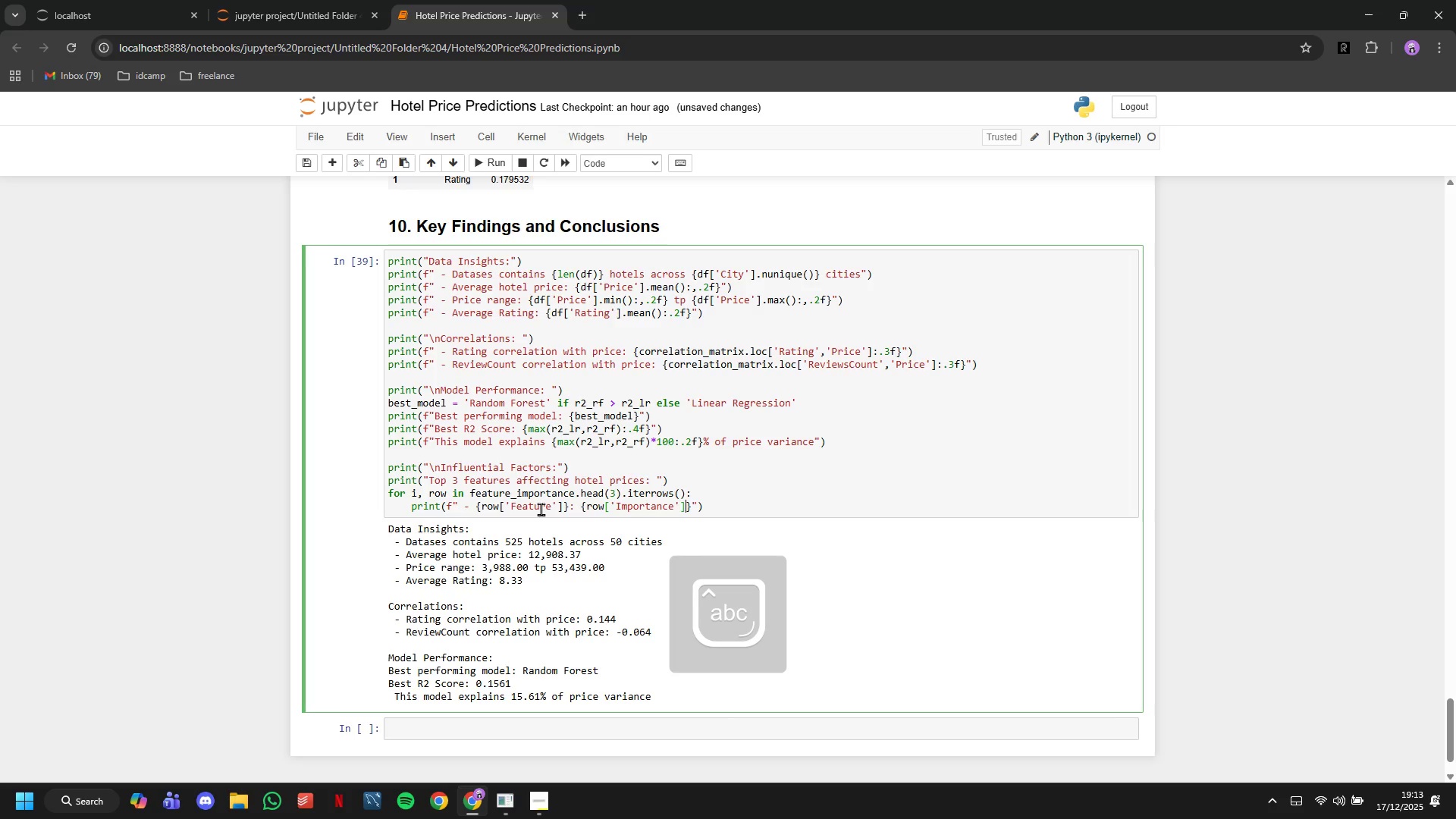 
key(ArrowRight)
 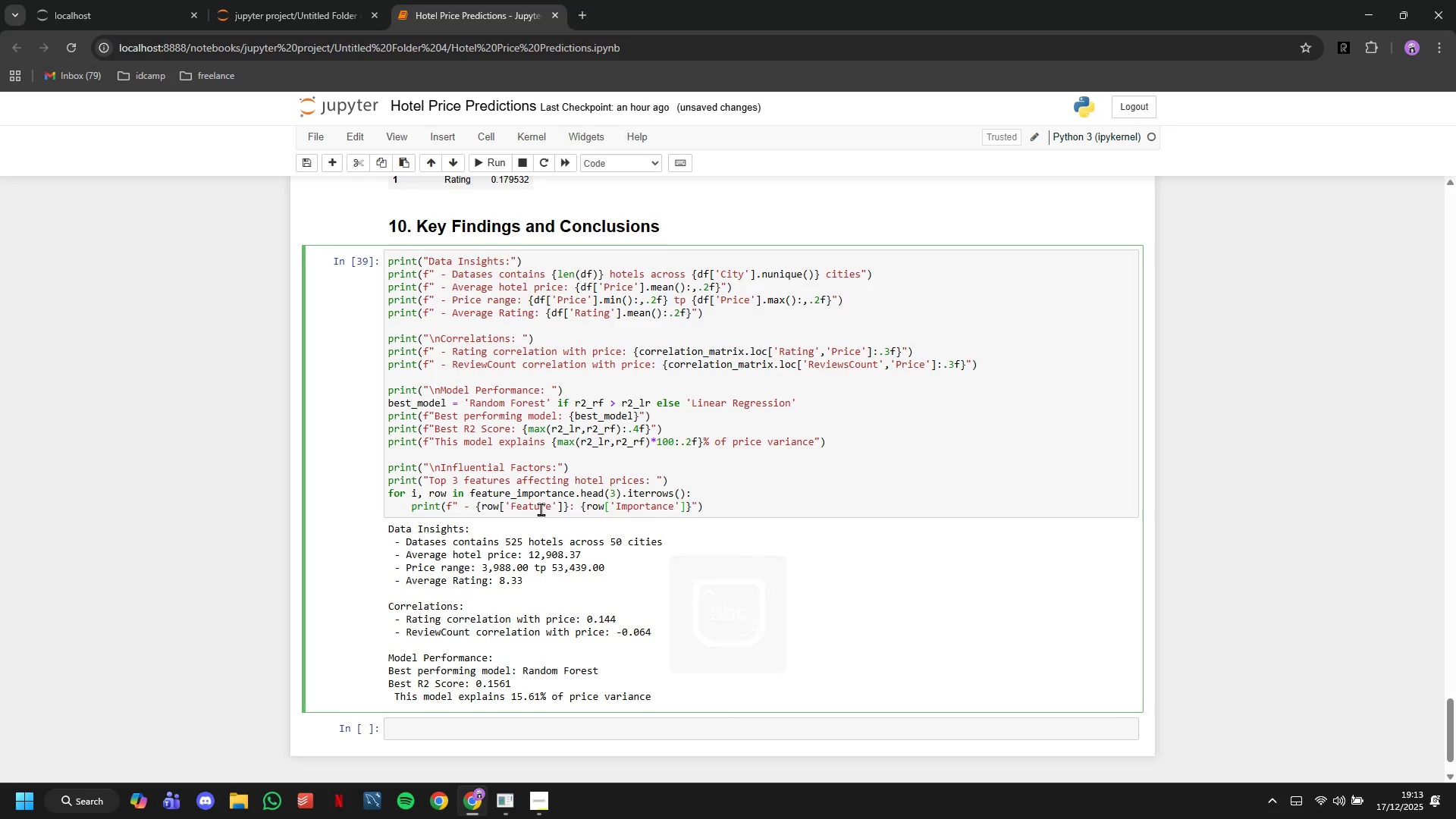 
type(:.4f)
 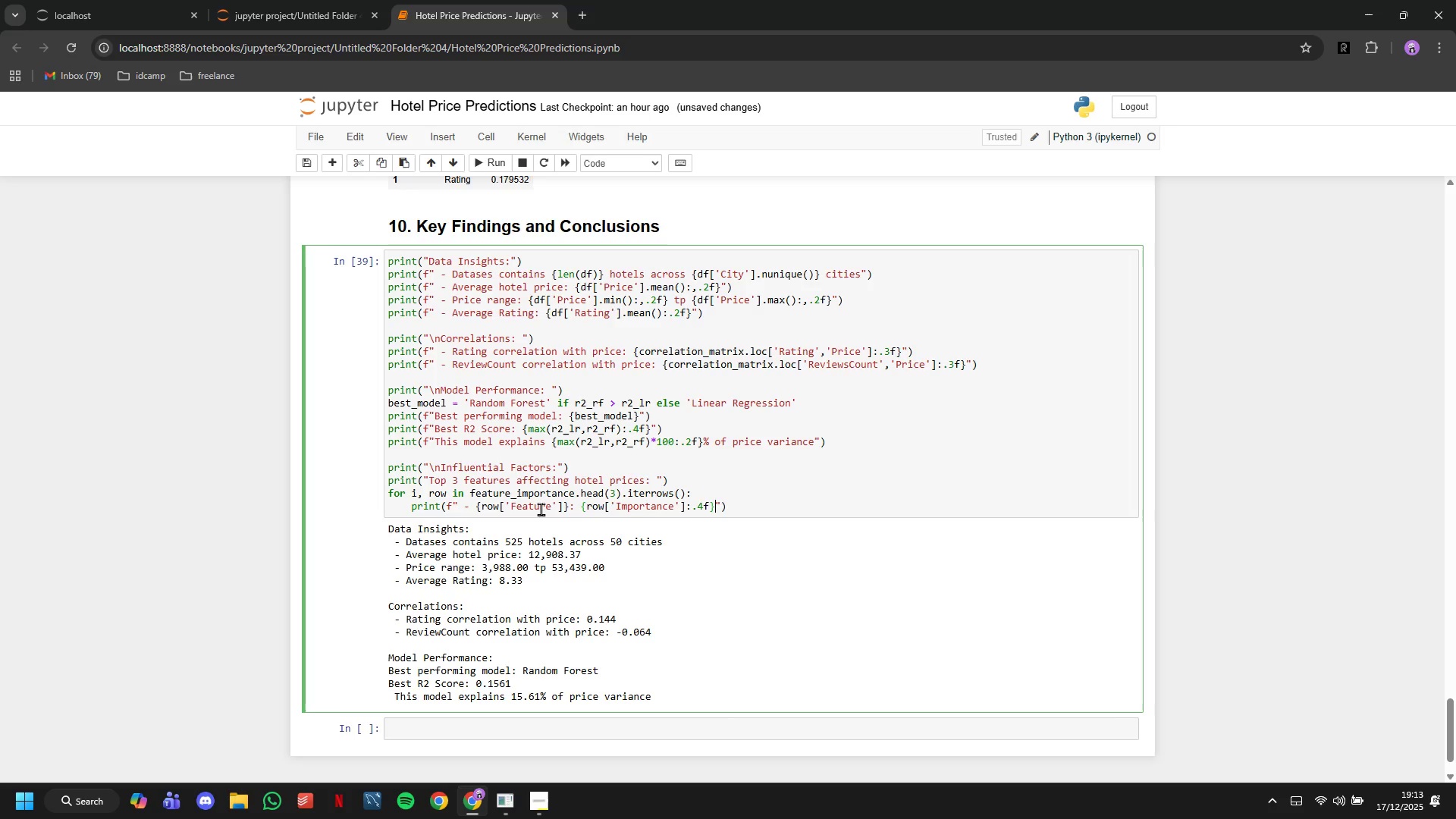 
key(ArrowRight)
 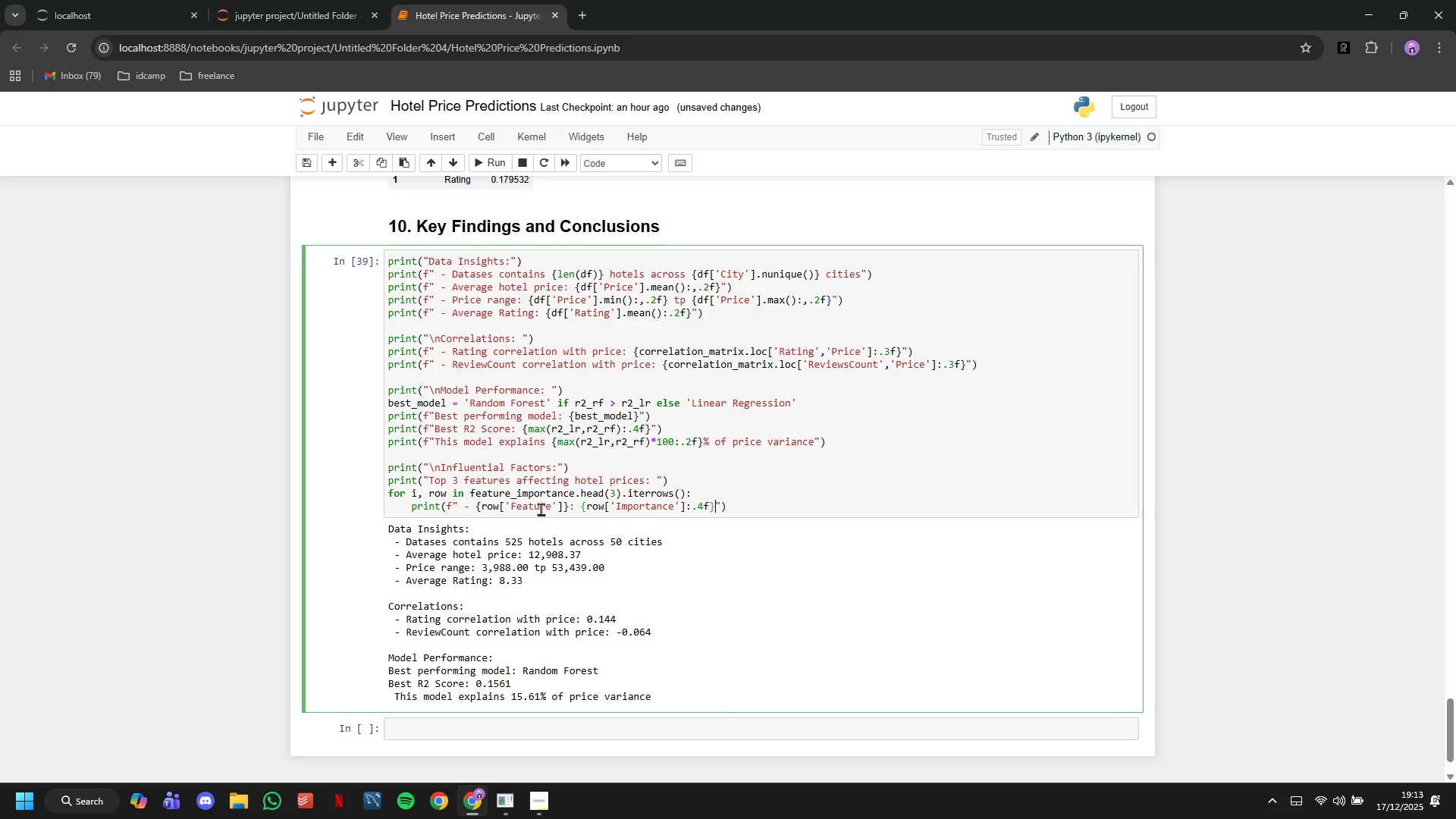 
key(ArrowRight)
 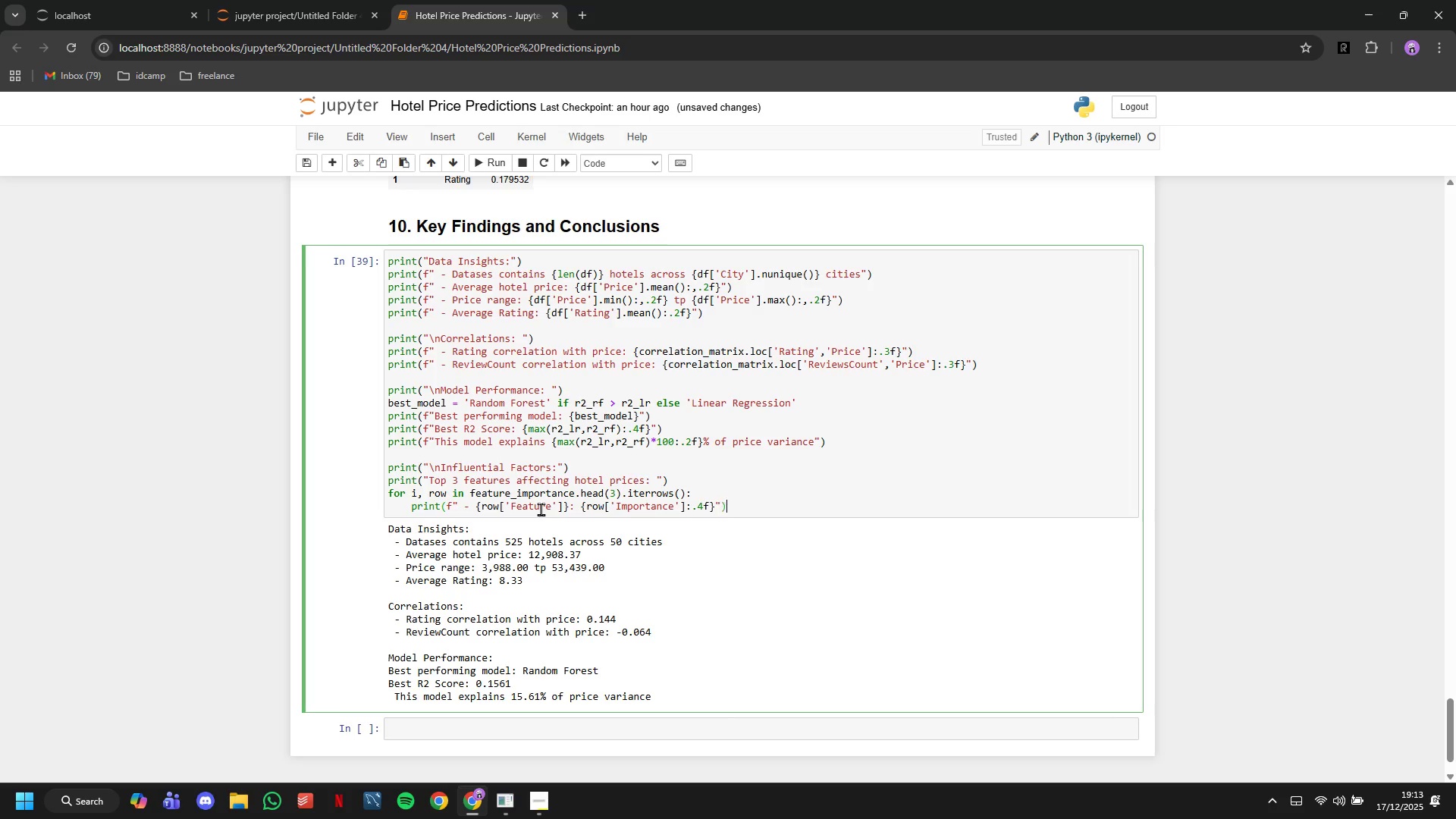 
key(ArrowRight)
 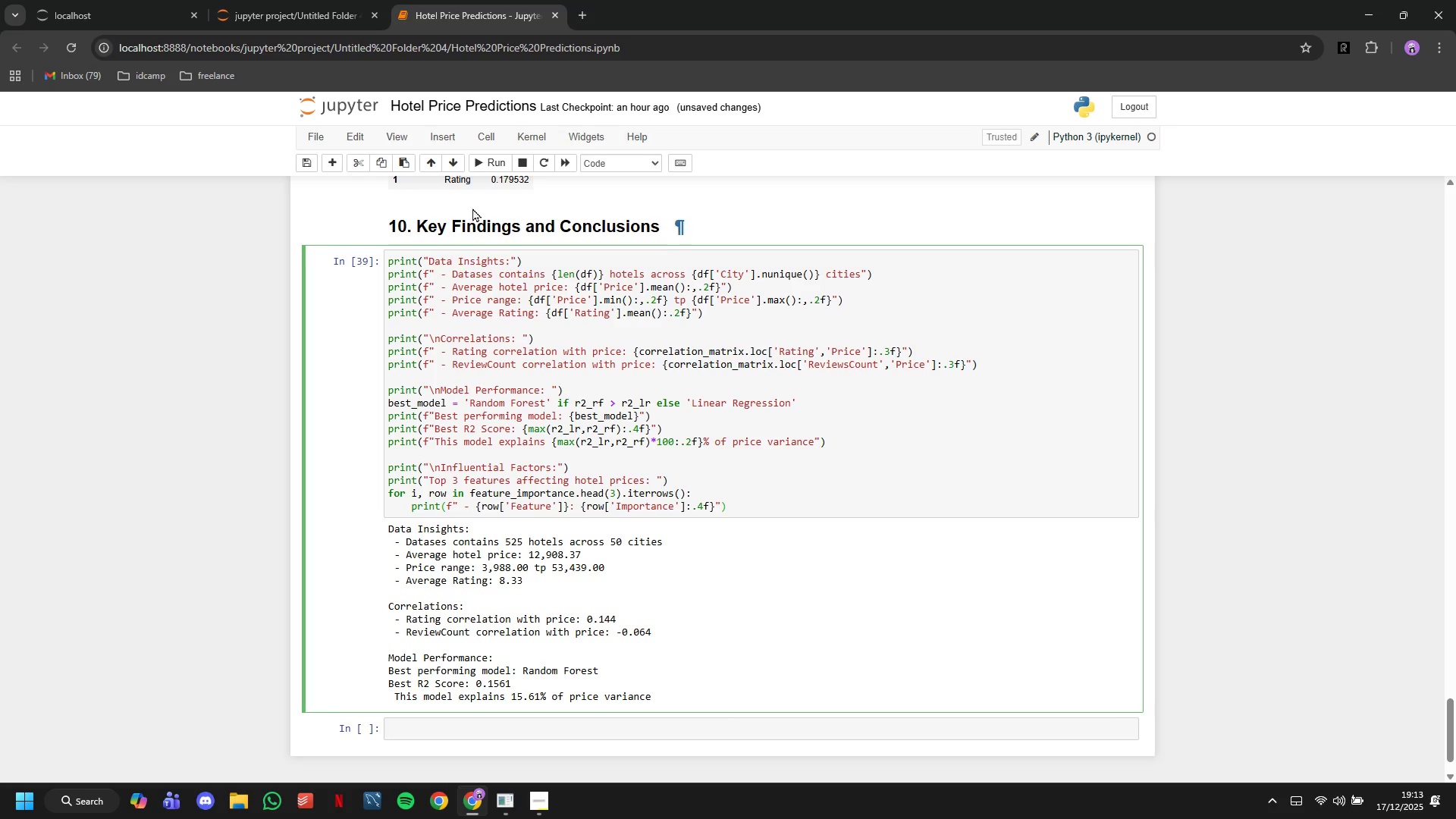 
left_click([482, 165])
 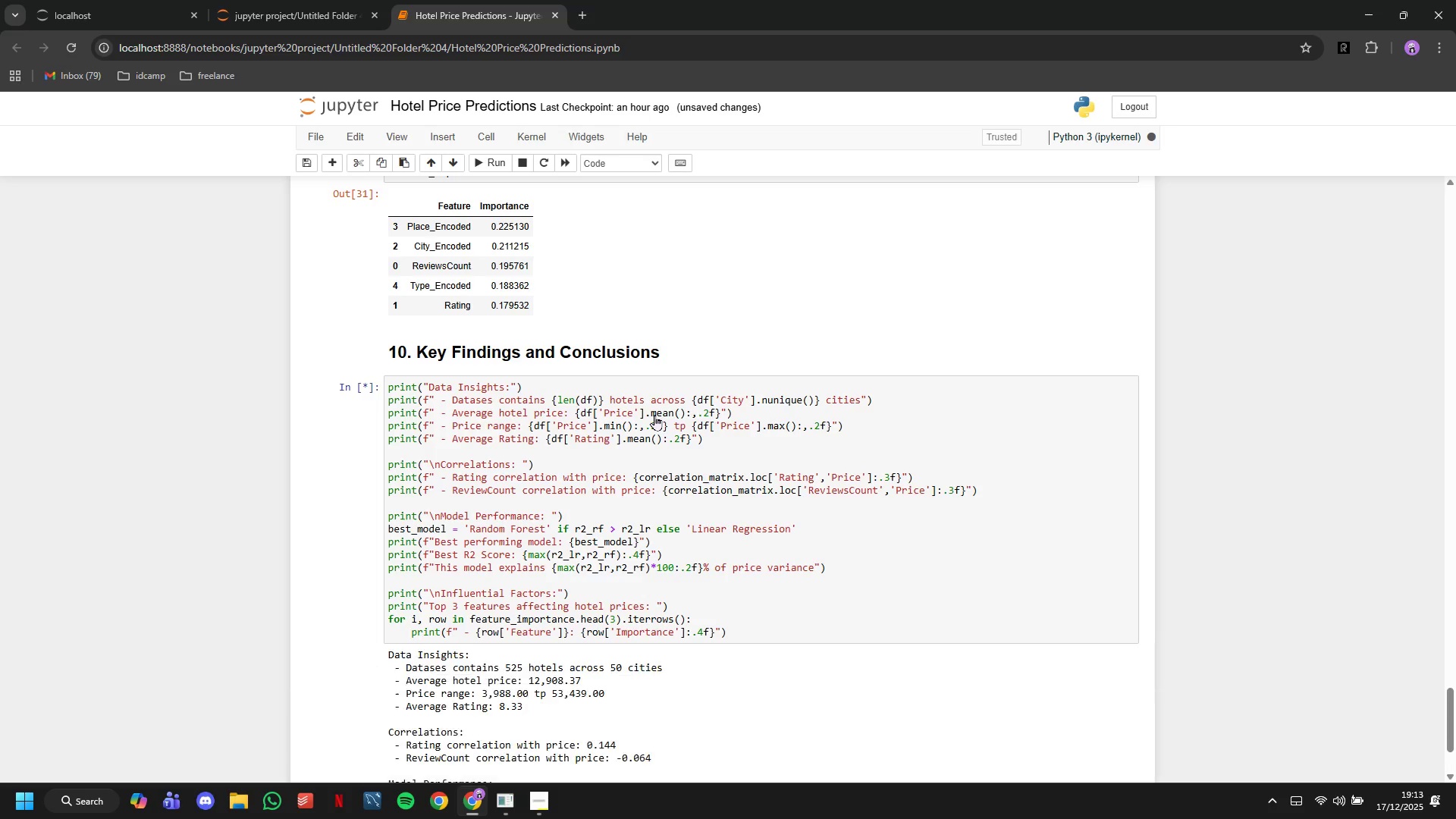 
scroll: coordinate [660, 415], scroll_direction: down, amount: 6.0
 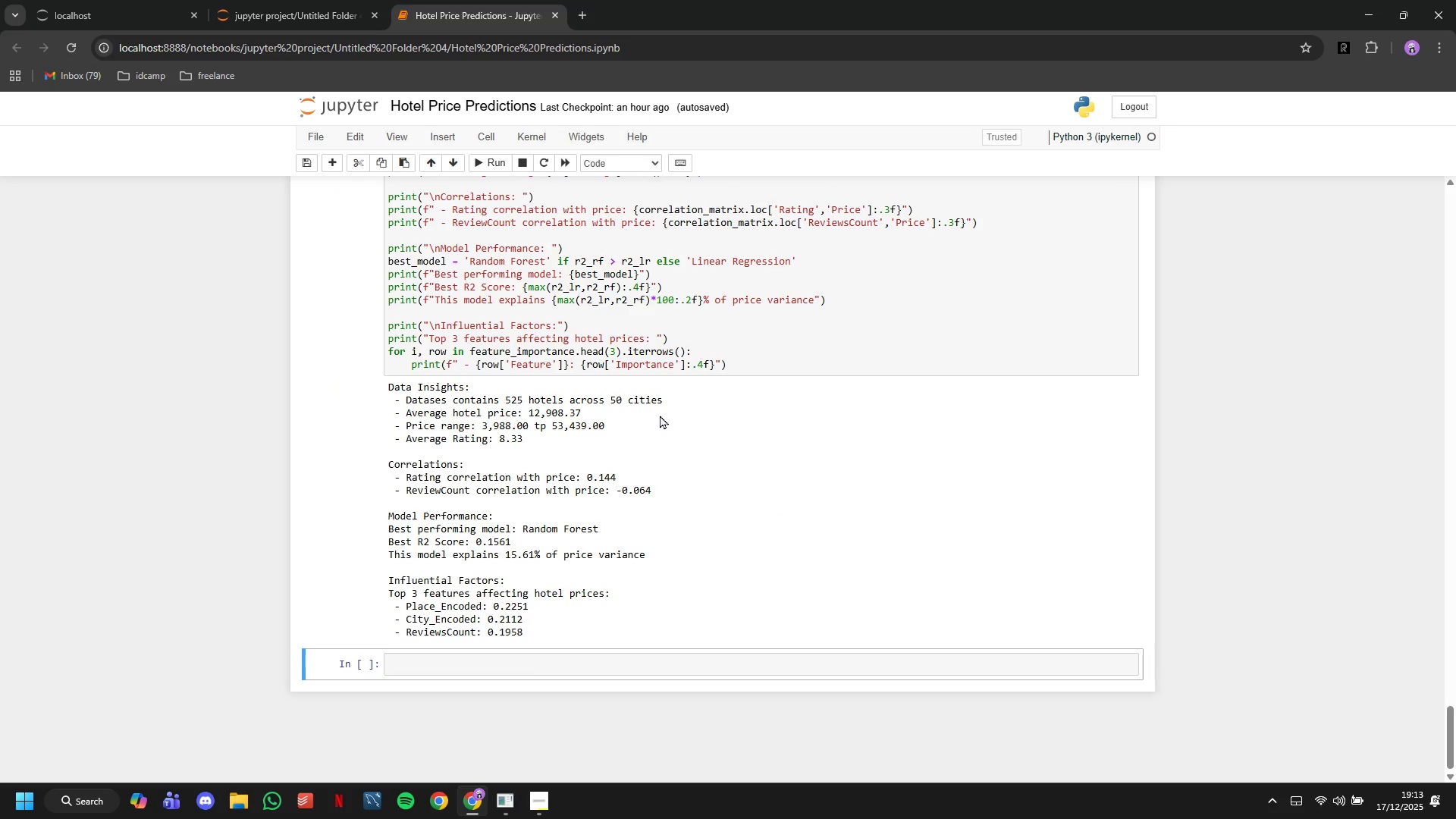 
wait(7.05)
 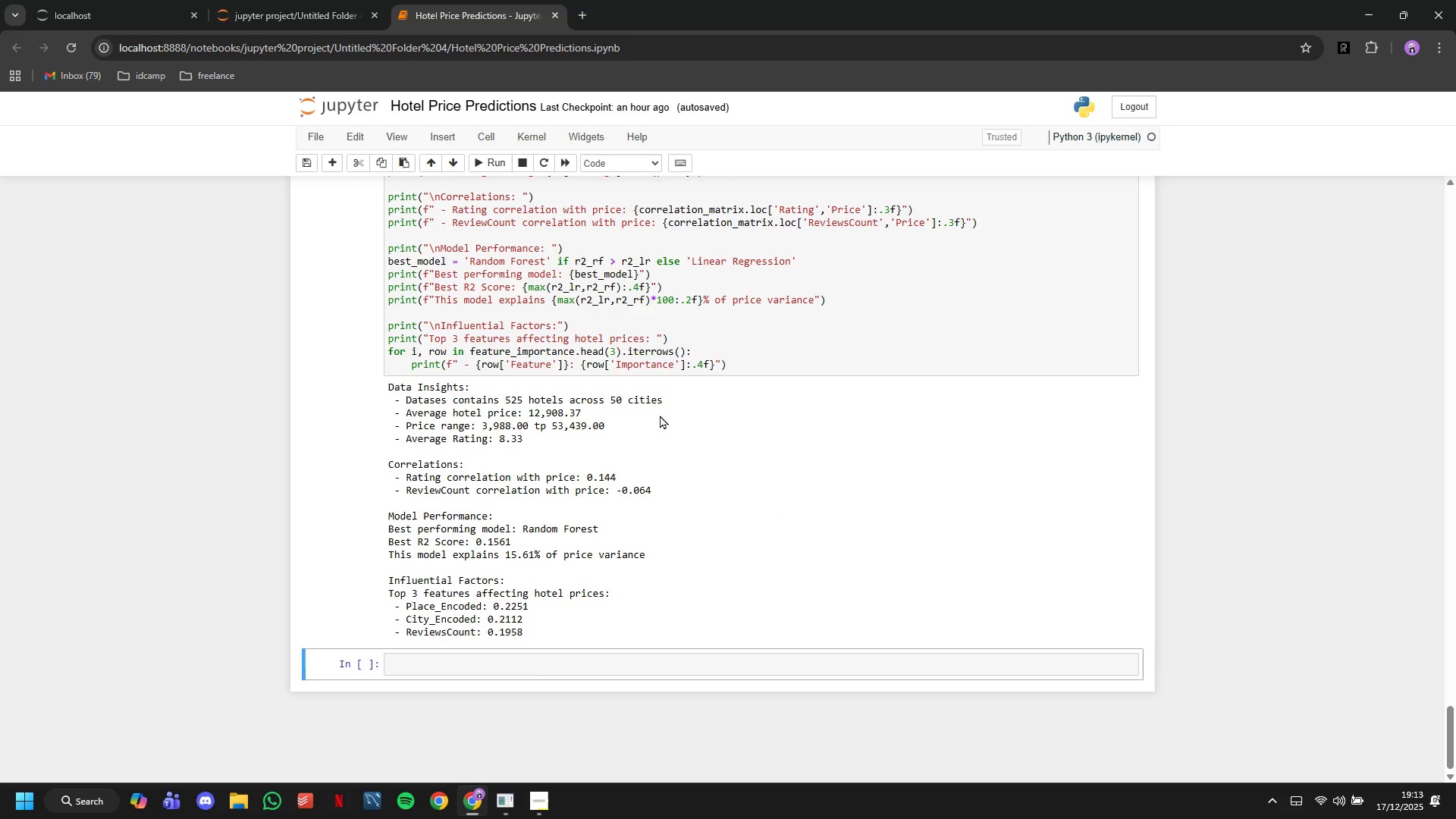 
scroll: coordinate [660, 415], scroll_direction: up, amount: 3.0
 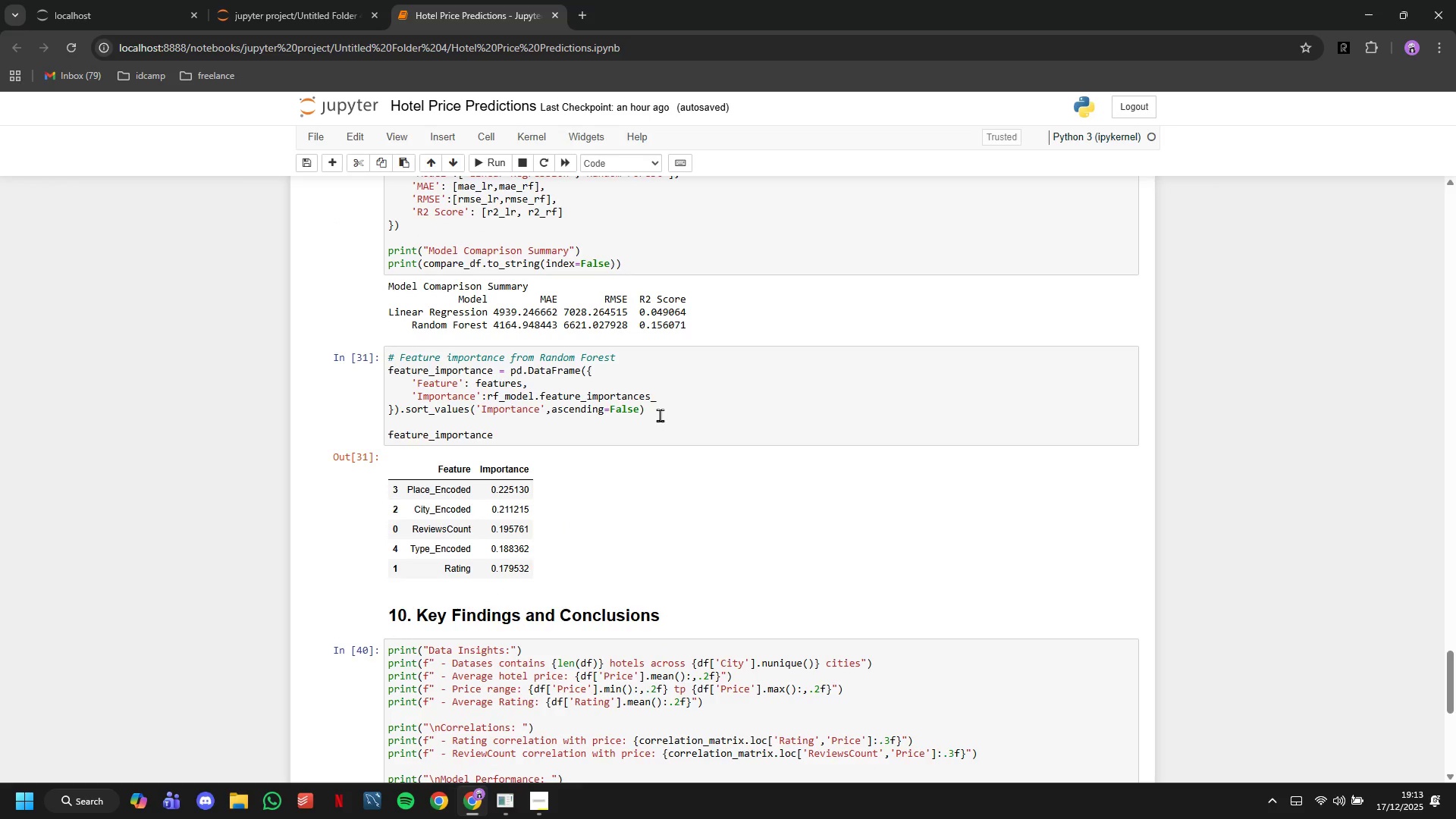 
double_click([421, 617])
 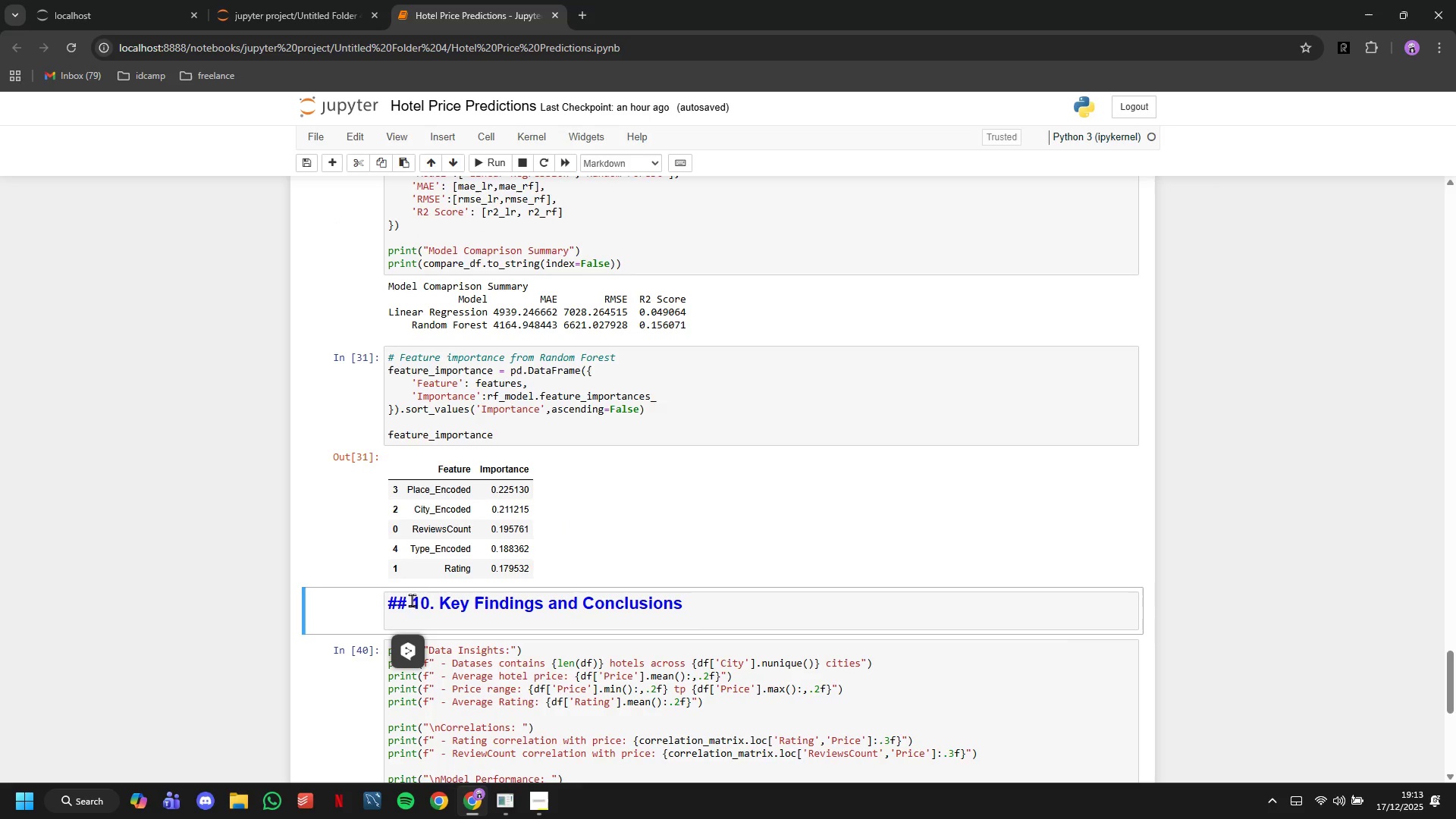 
left_click([422, 600])
 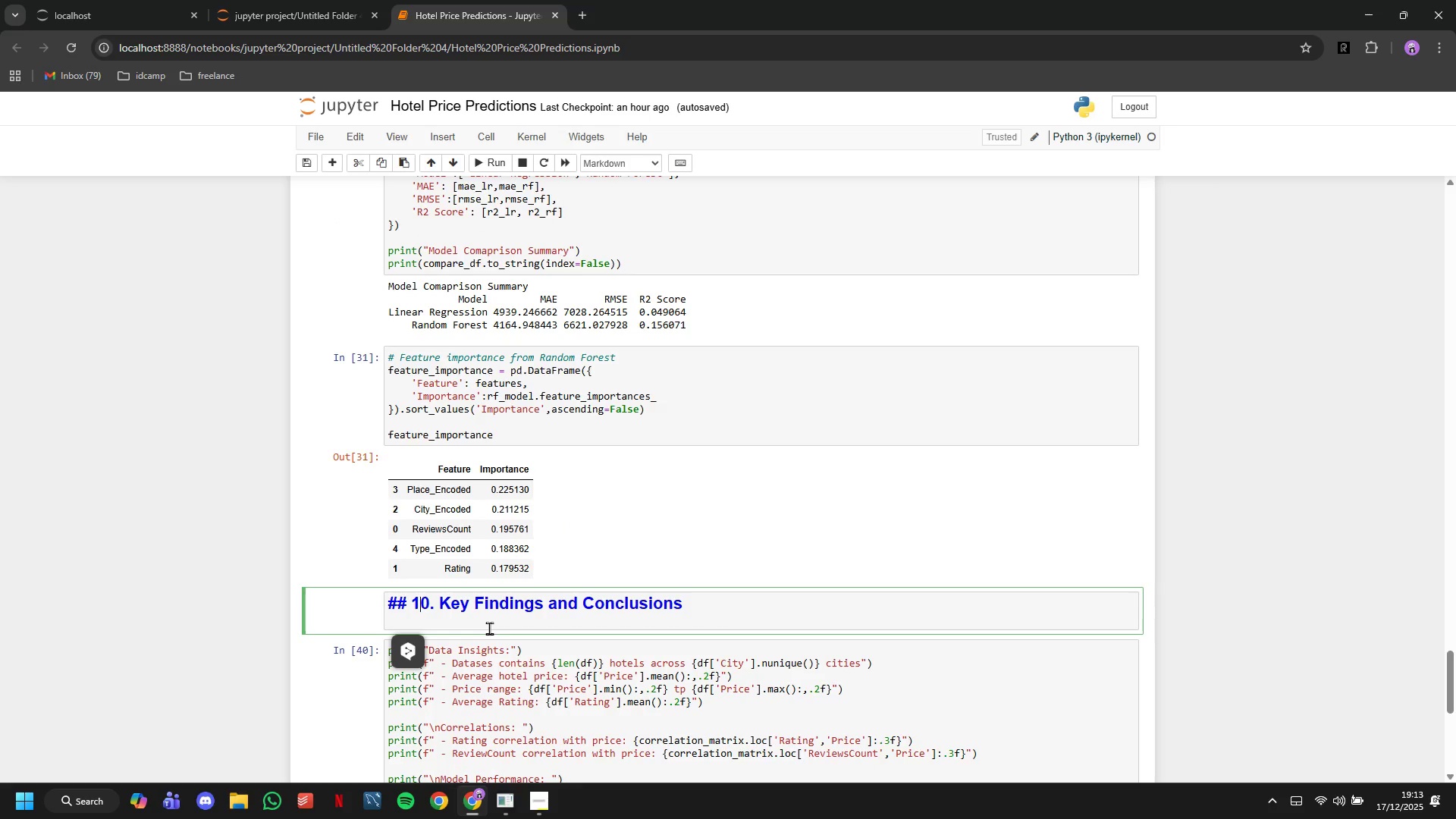 
key(ArrowRight)
 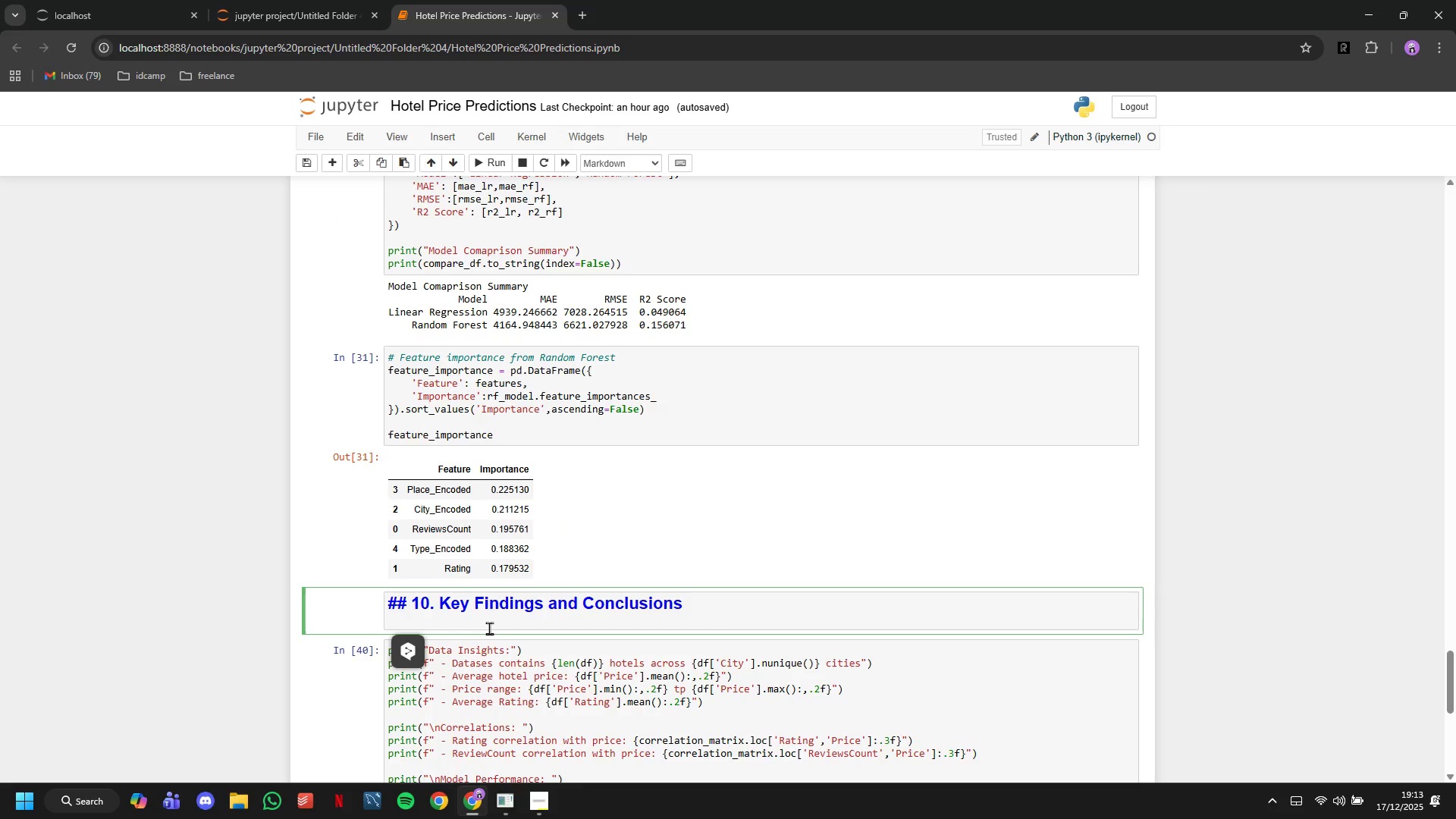 
key(Backspace)
 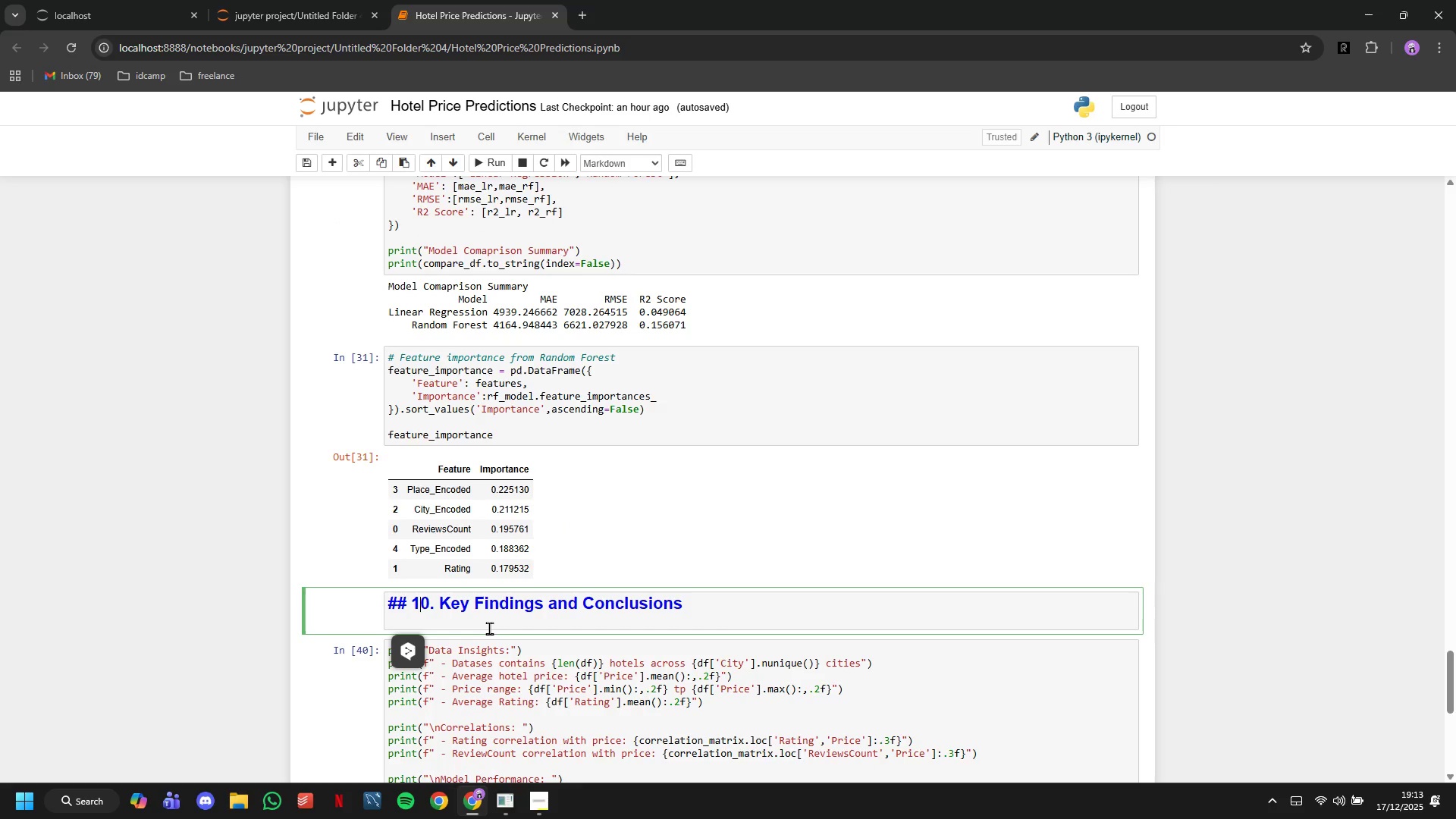 
key(1)
 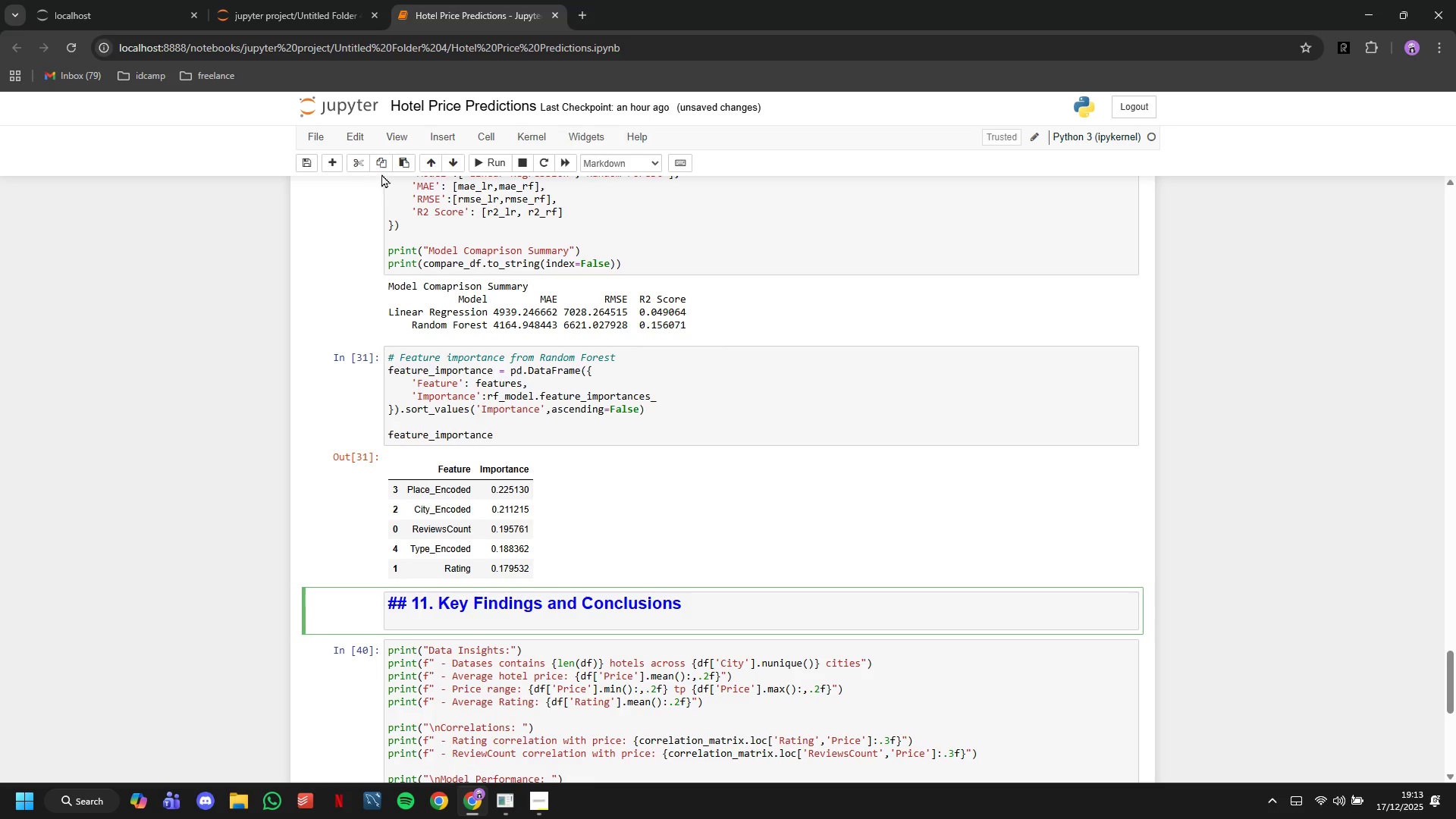 
wait(5.28)
 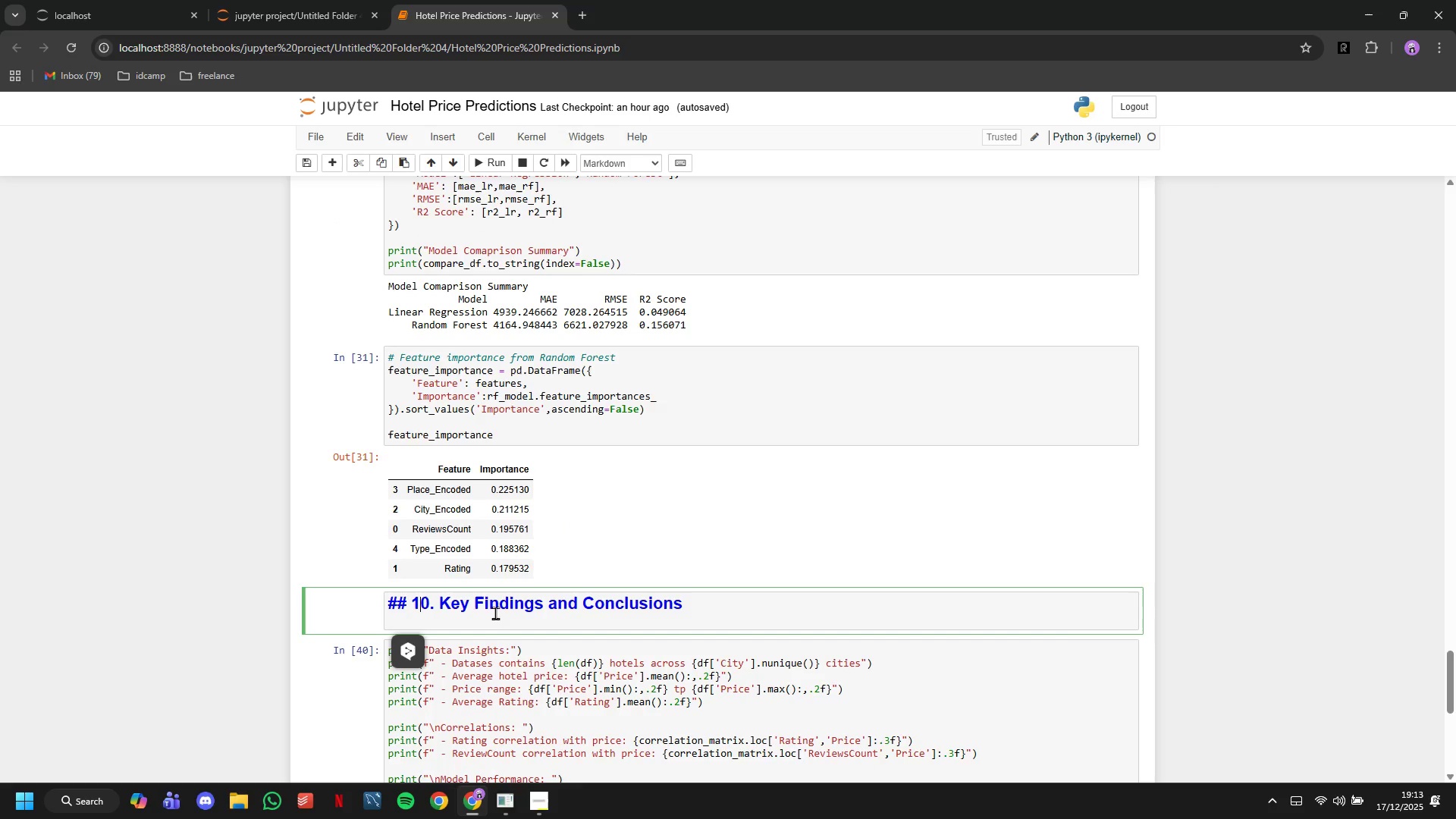 
left_click([482, 163])
 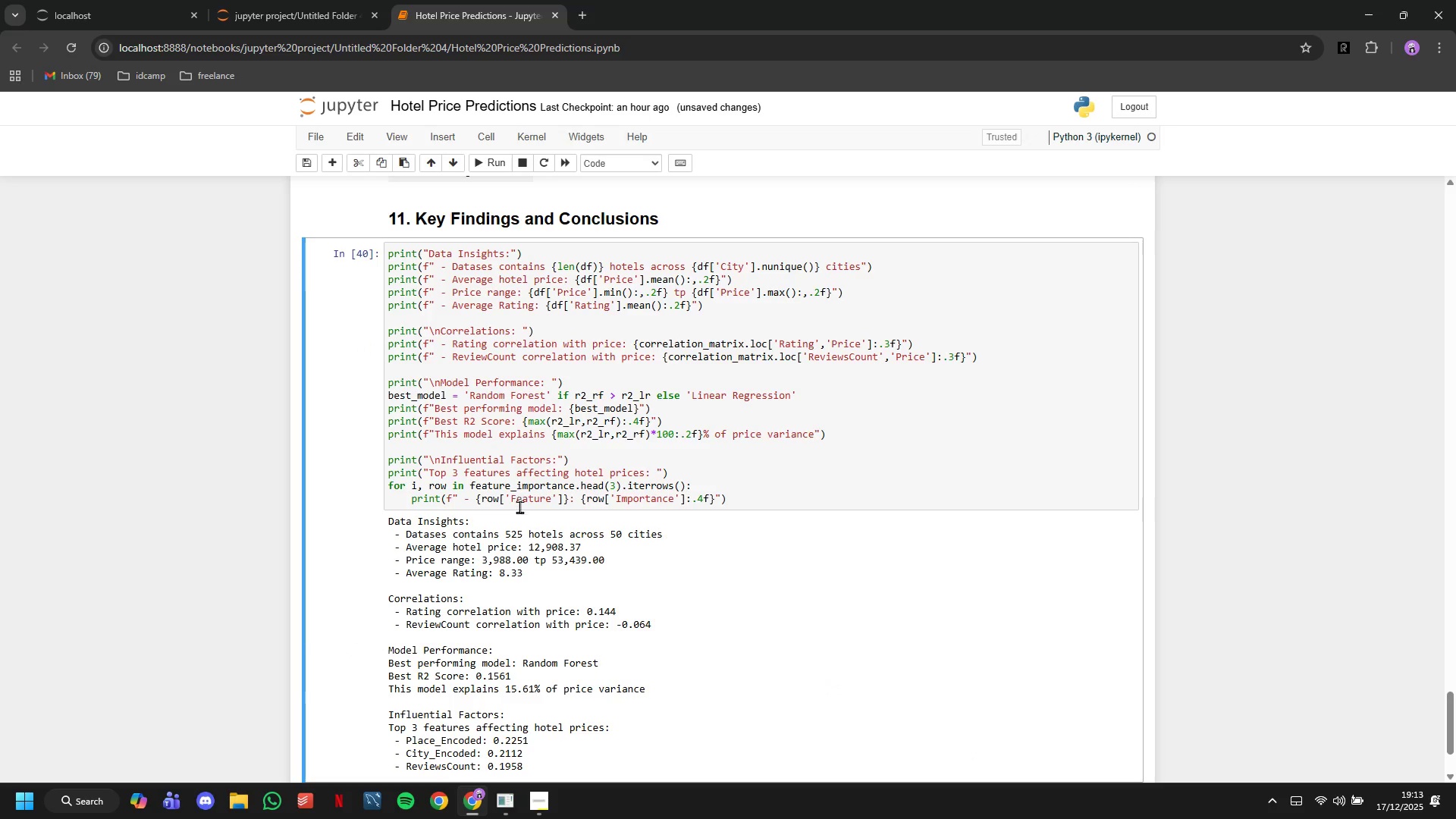 
scroll: coordinate [526, 519], scroll_direction: up, amount: 2.0
 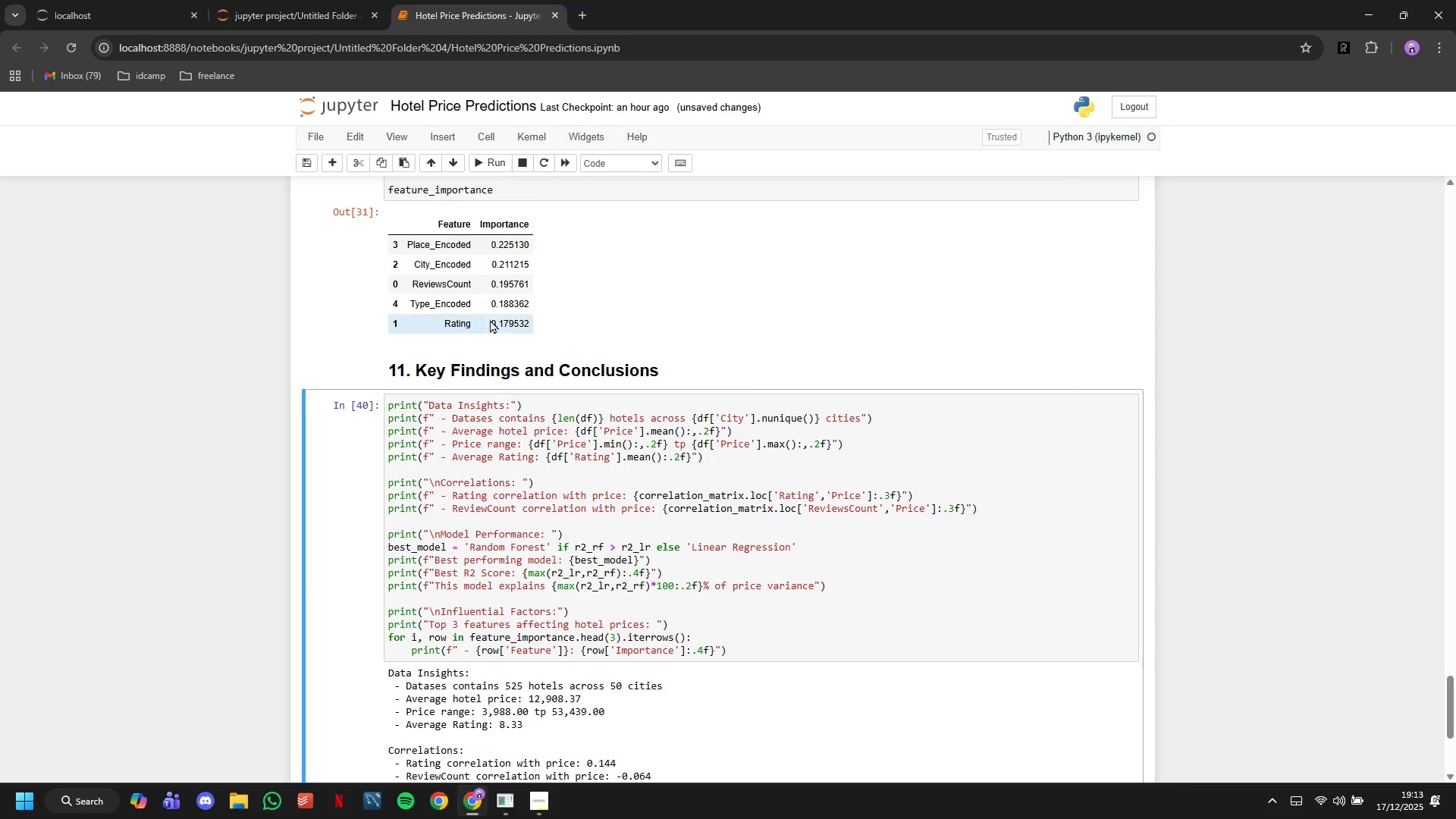 
left_click([486, 301])
 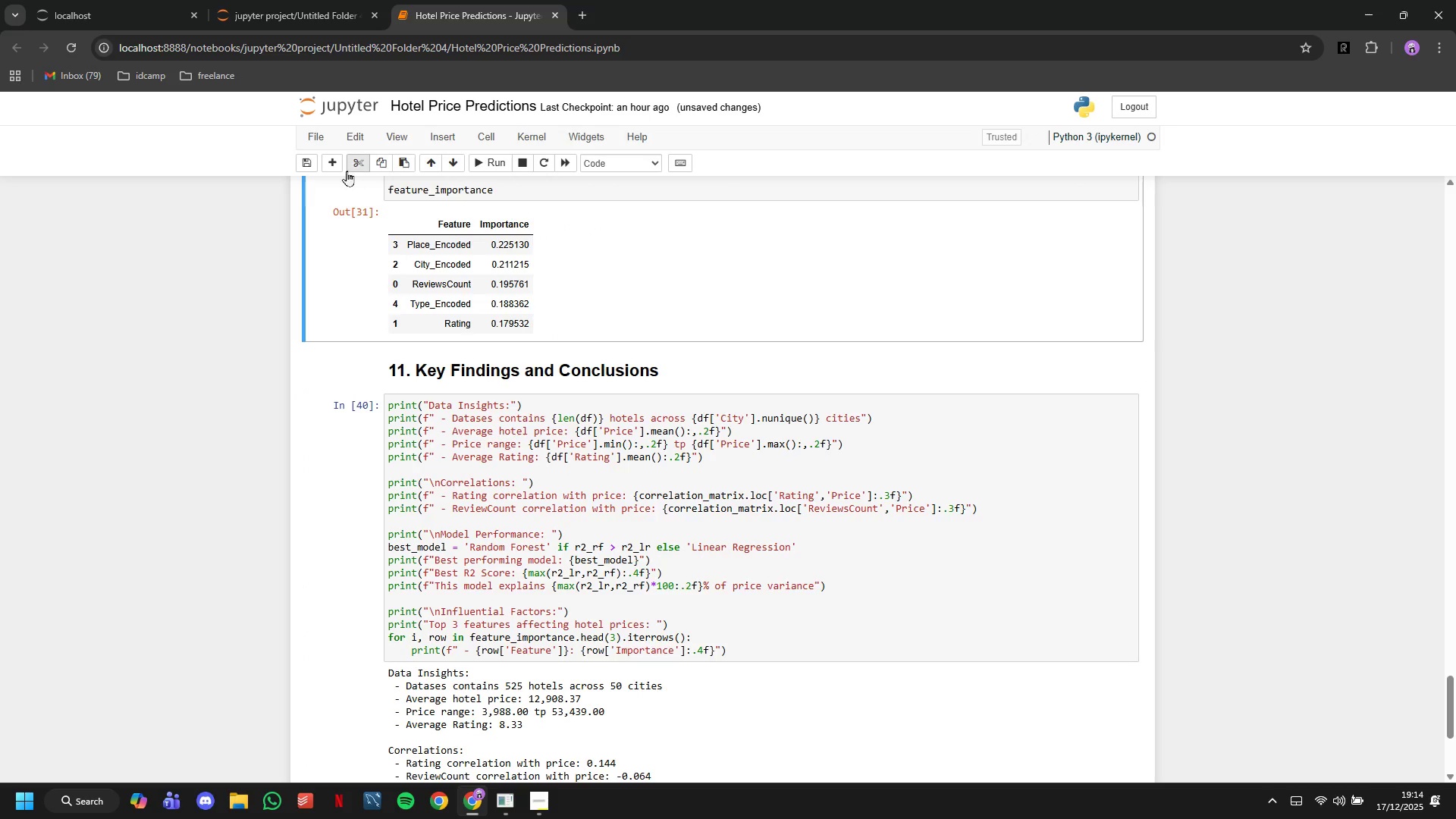 
left_click([339, 162])
 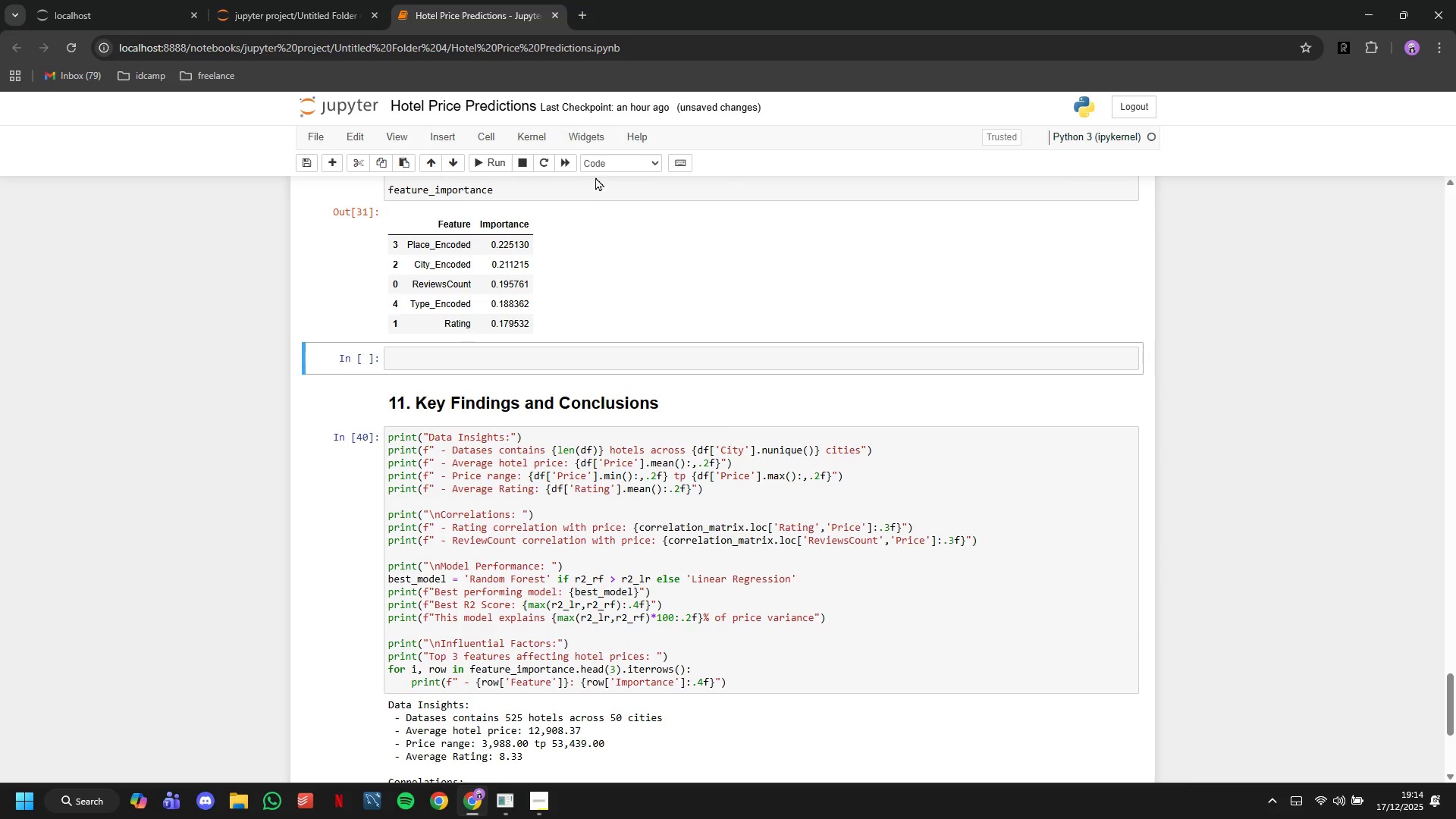 
left_click([599, 168])
 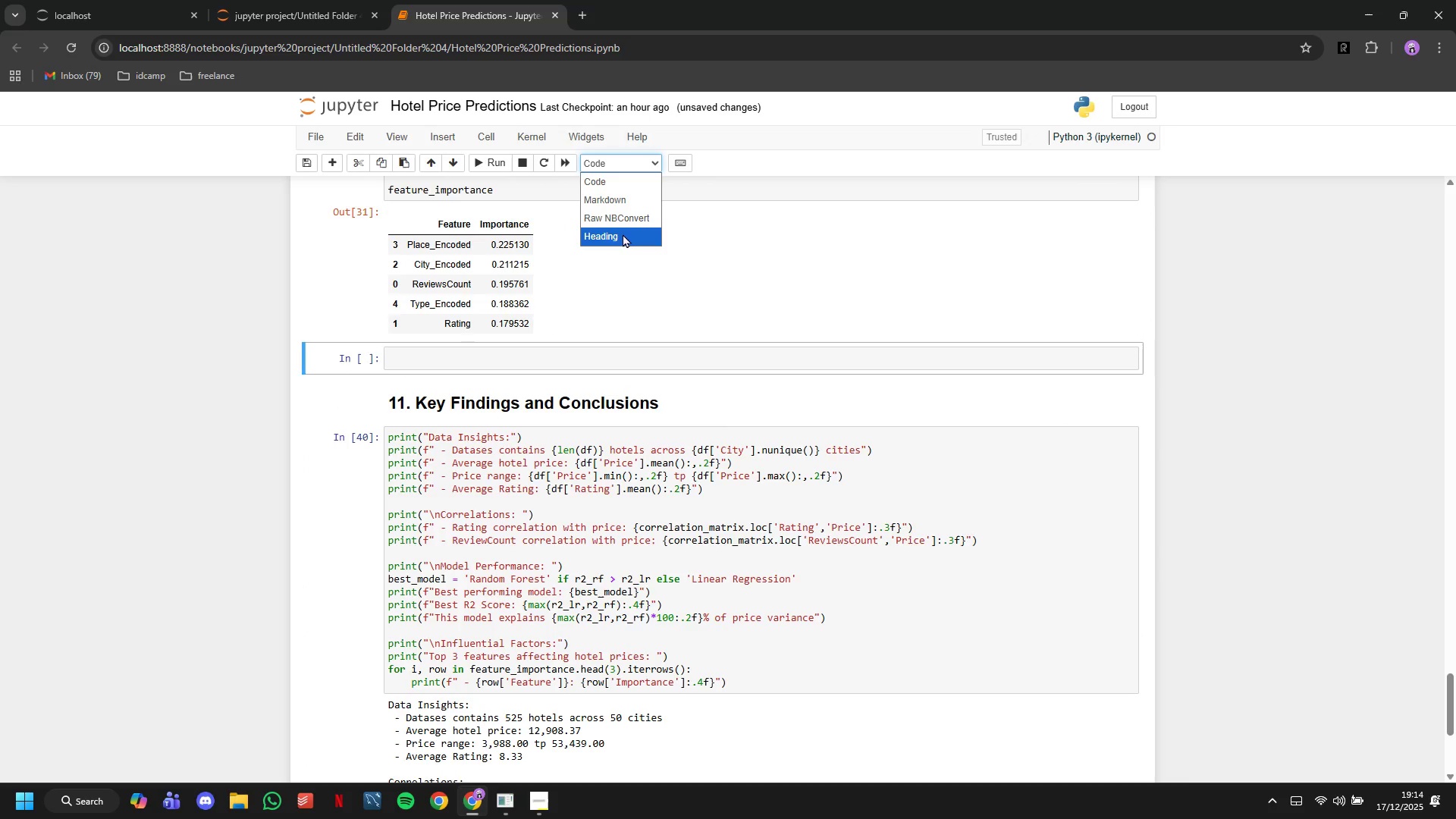 
left_click([623, 234])
 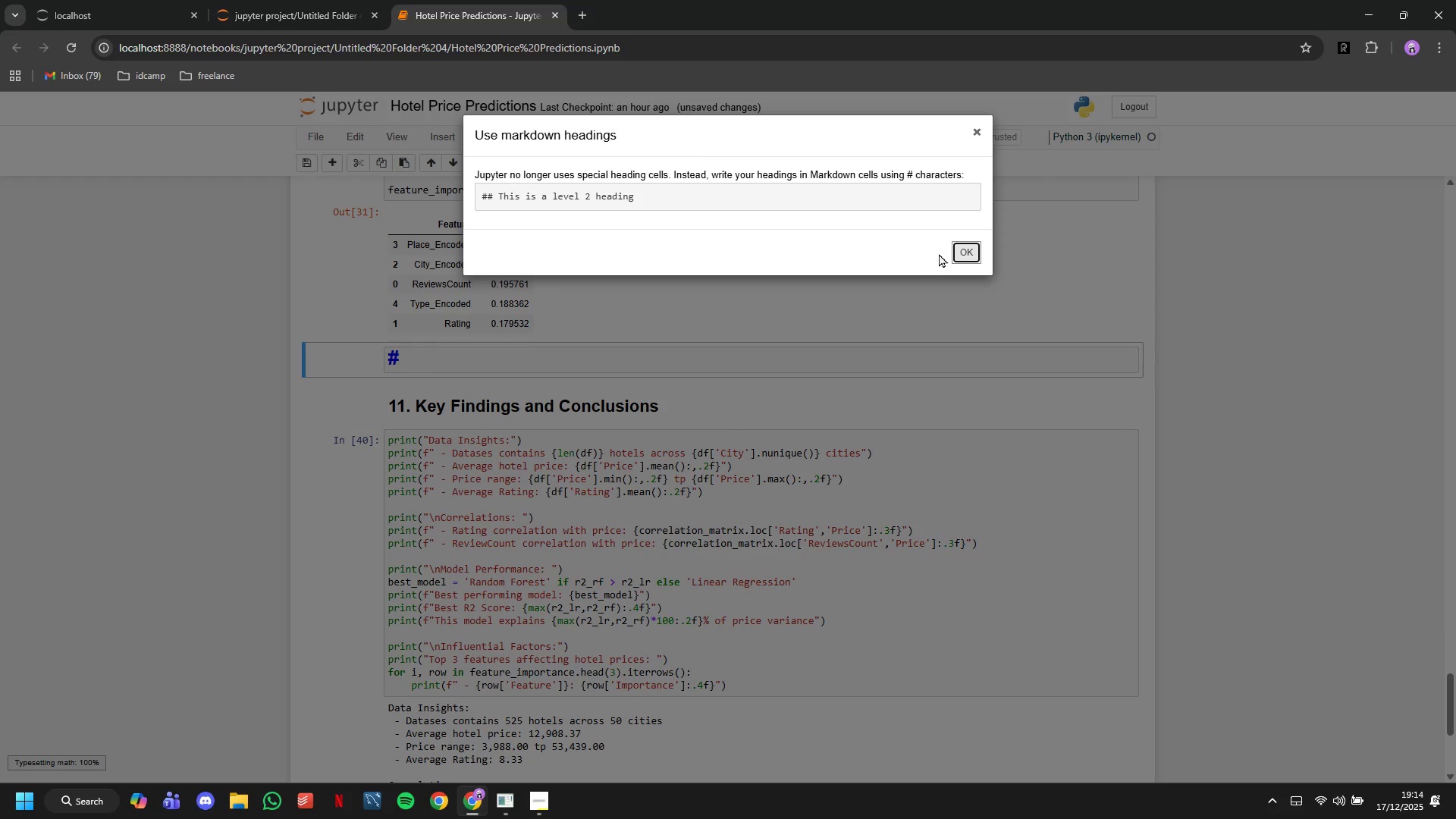 
left_click([962, 251])
 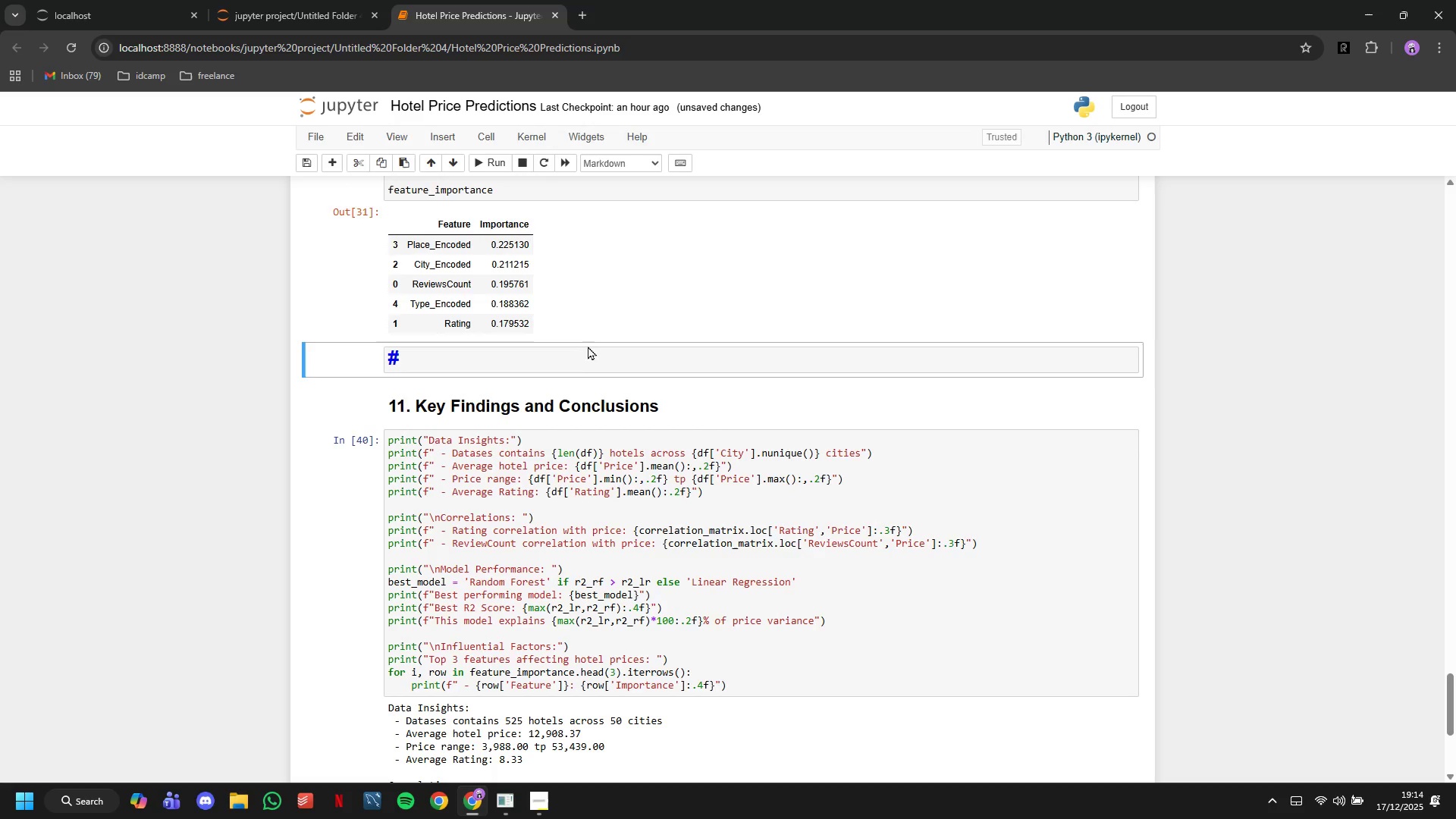 
left_click([589, 348])
 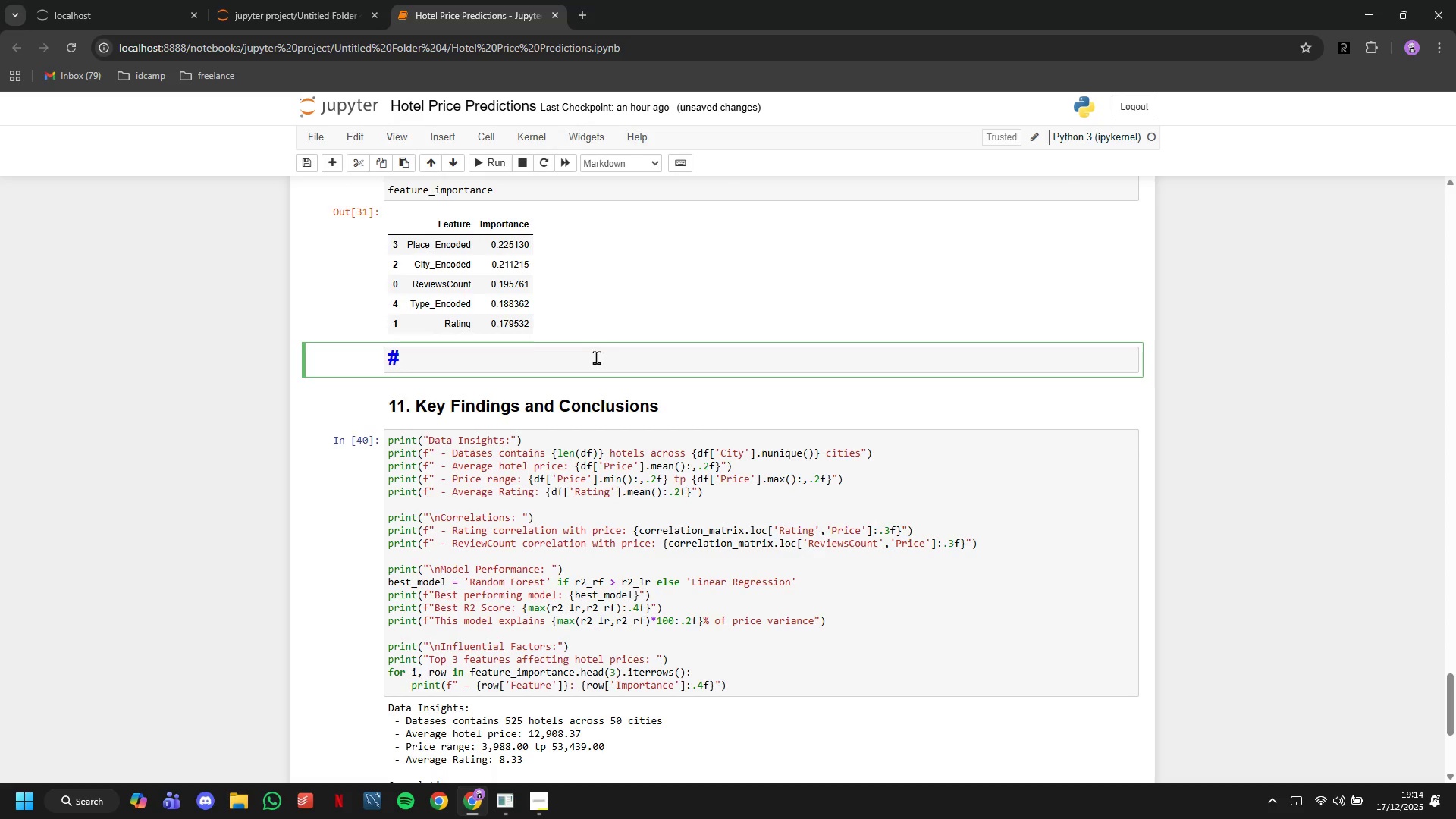 
key(ArrowRight)
 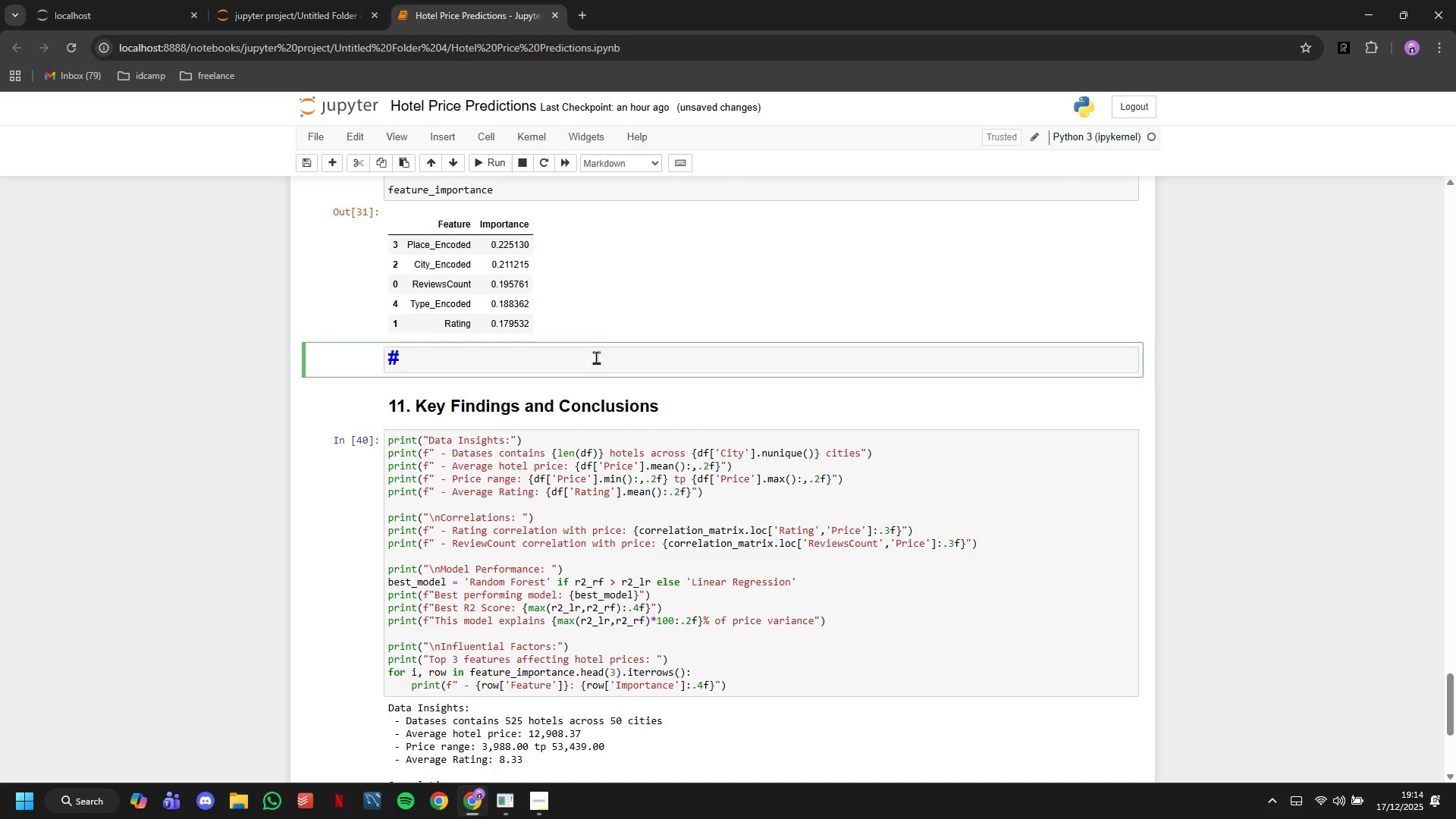 
type(# 10. Prediction Visualizations)
 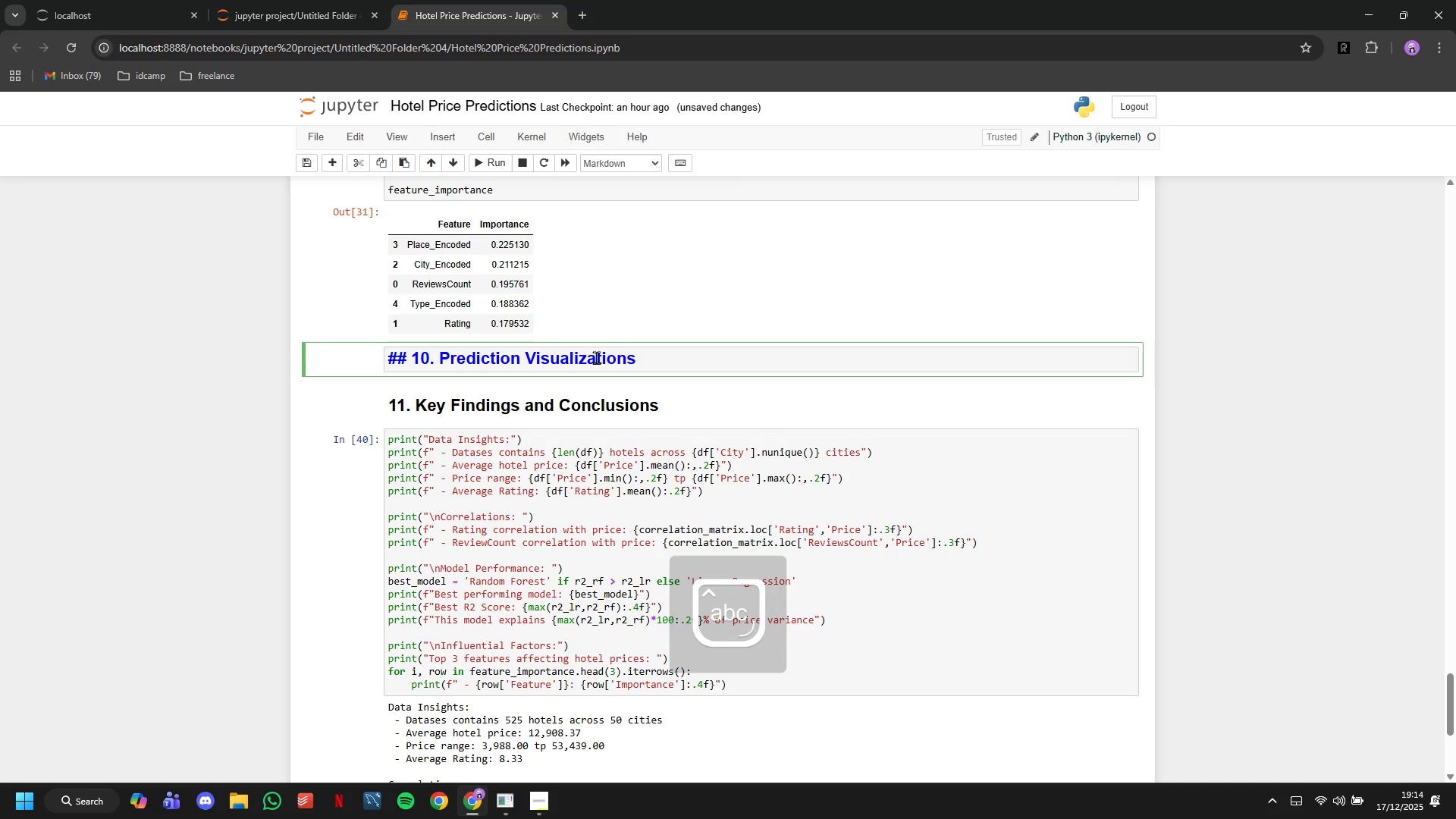 
key(Enter)
 